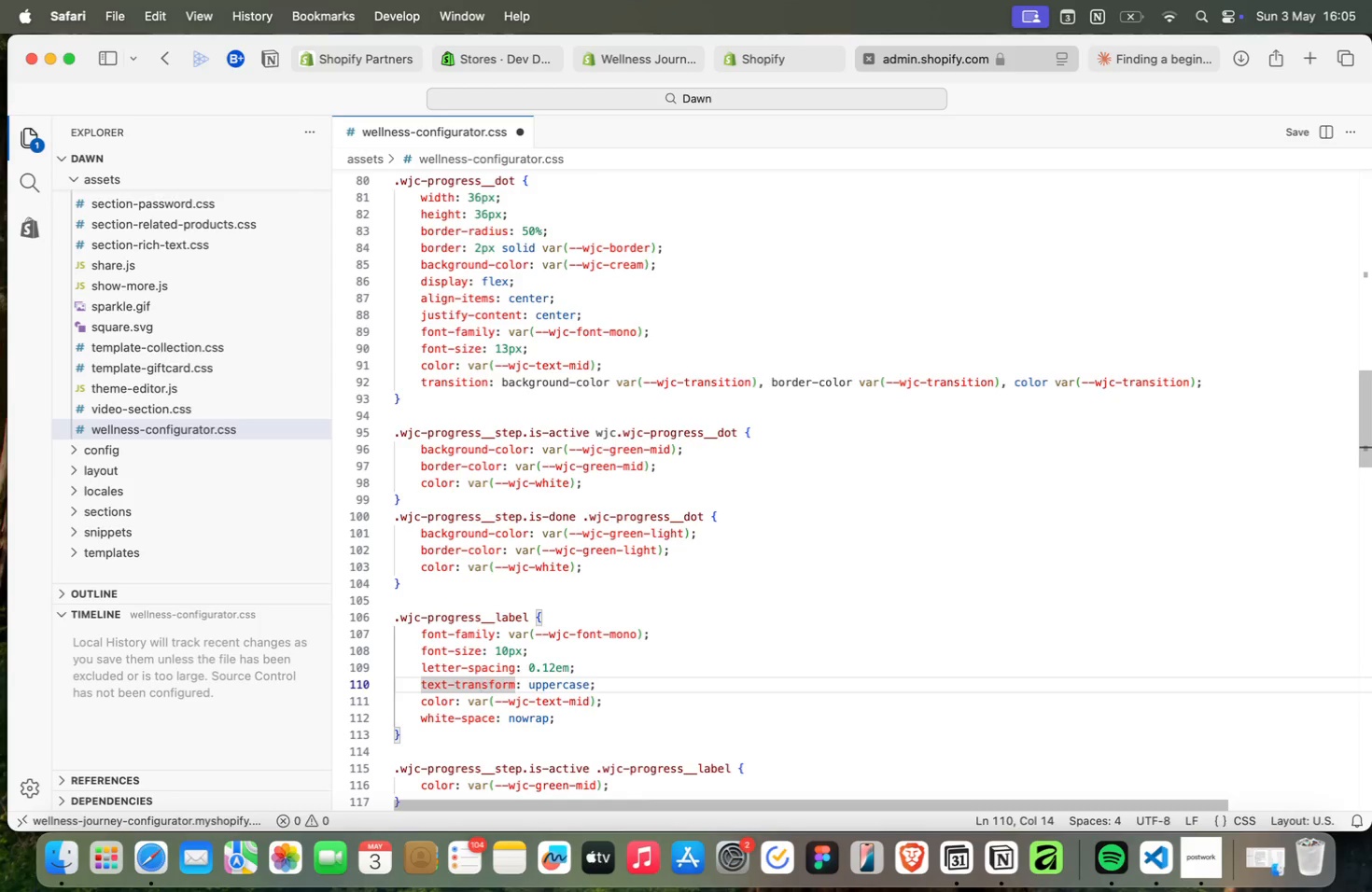 
key(ArrowUp)
 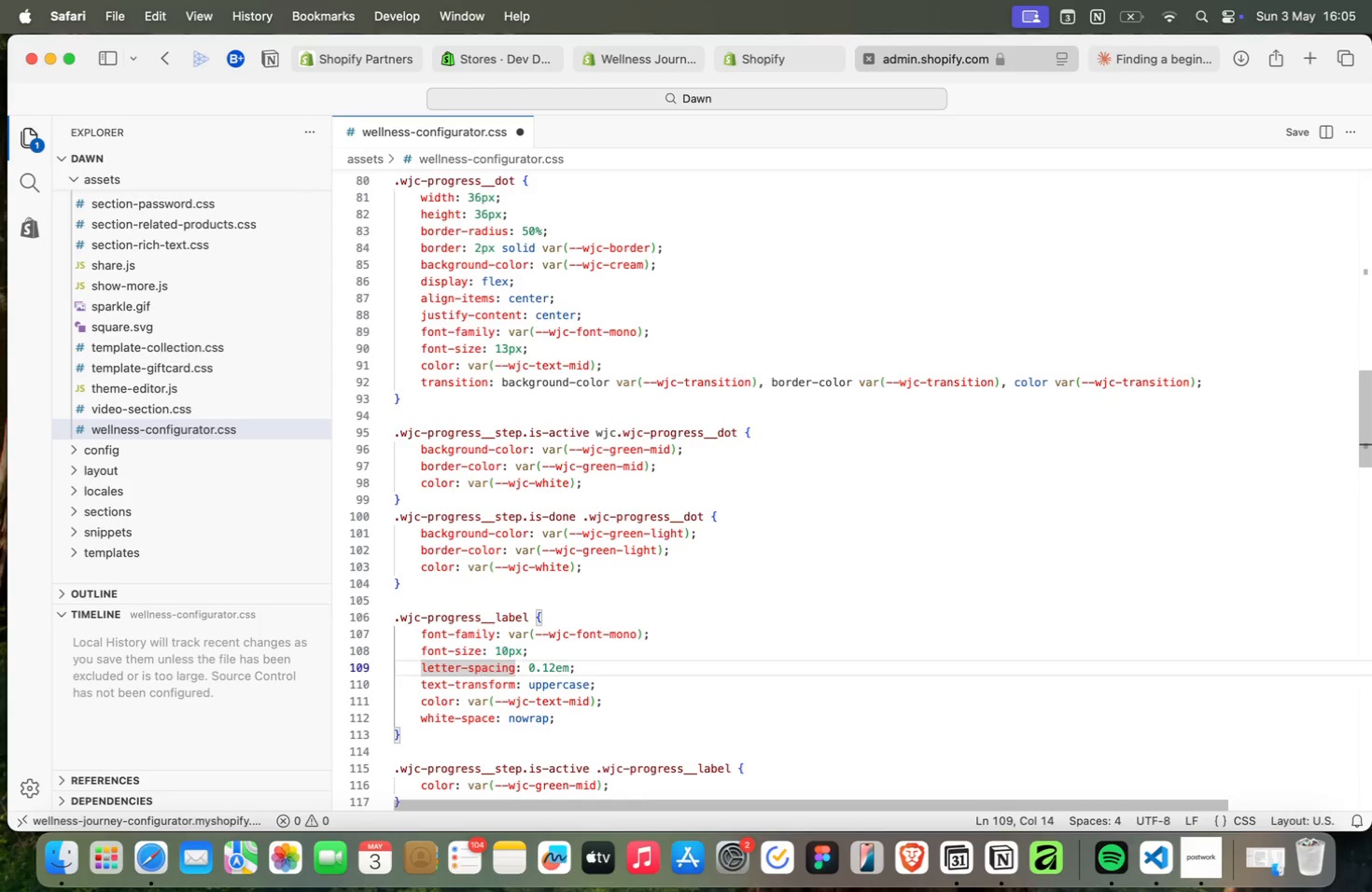 
key(ArrowUp)
 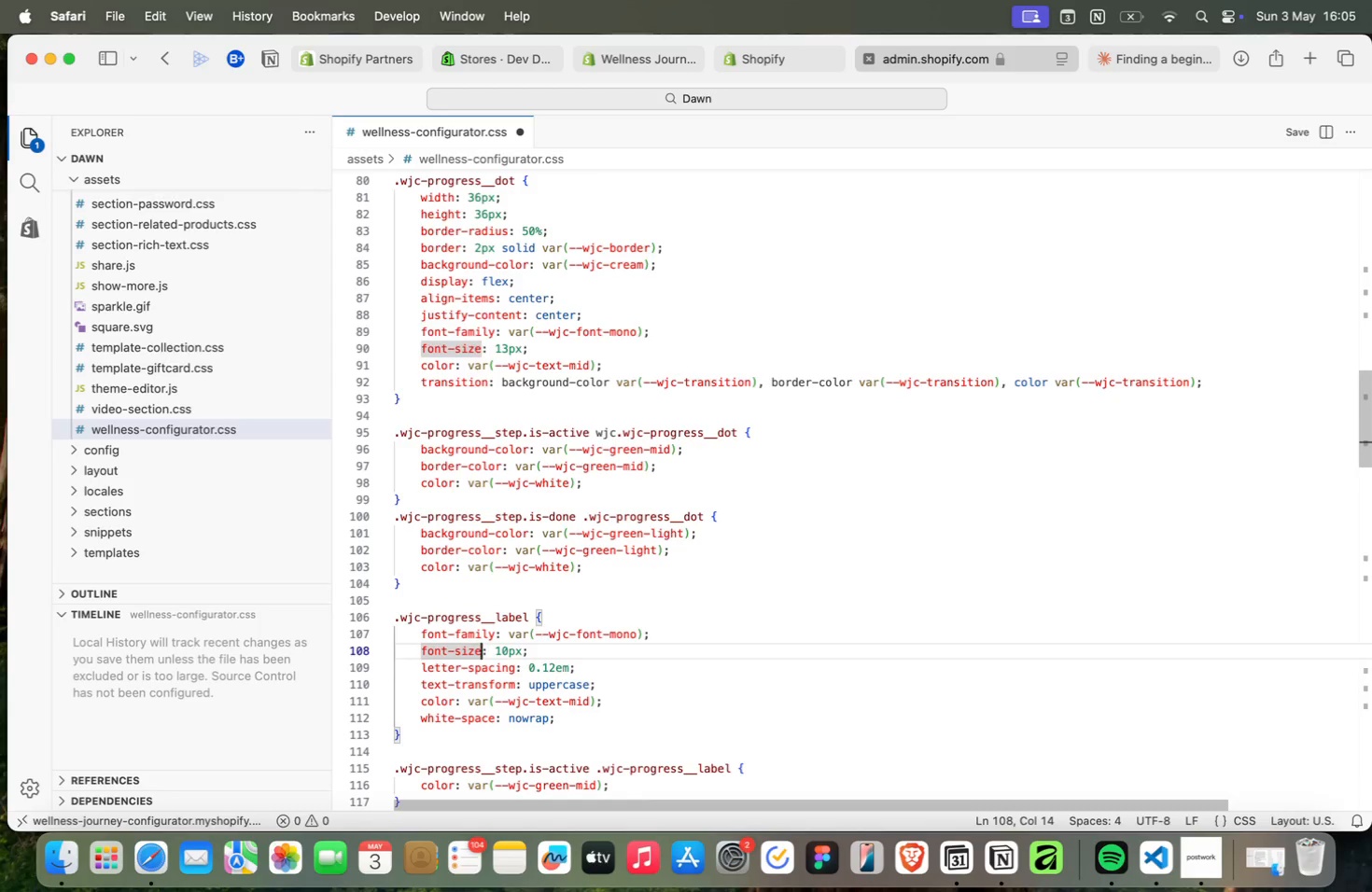 
key(ArrowUp)
 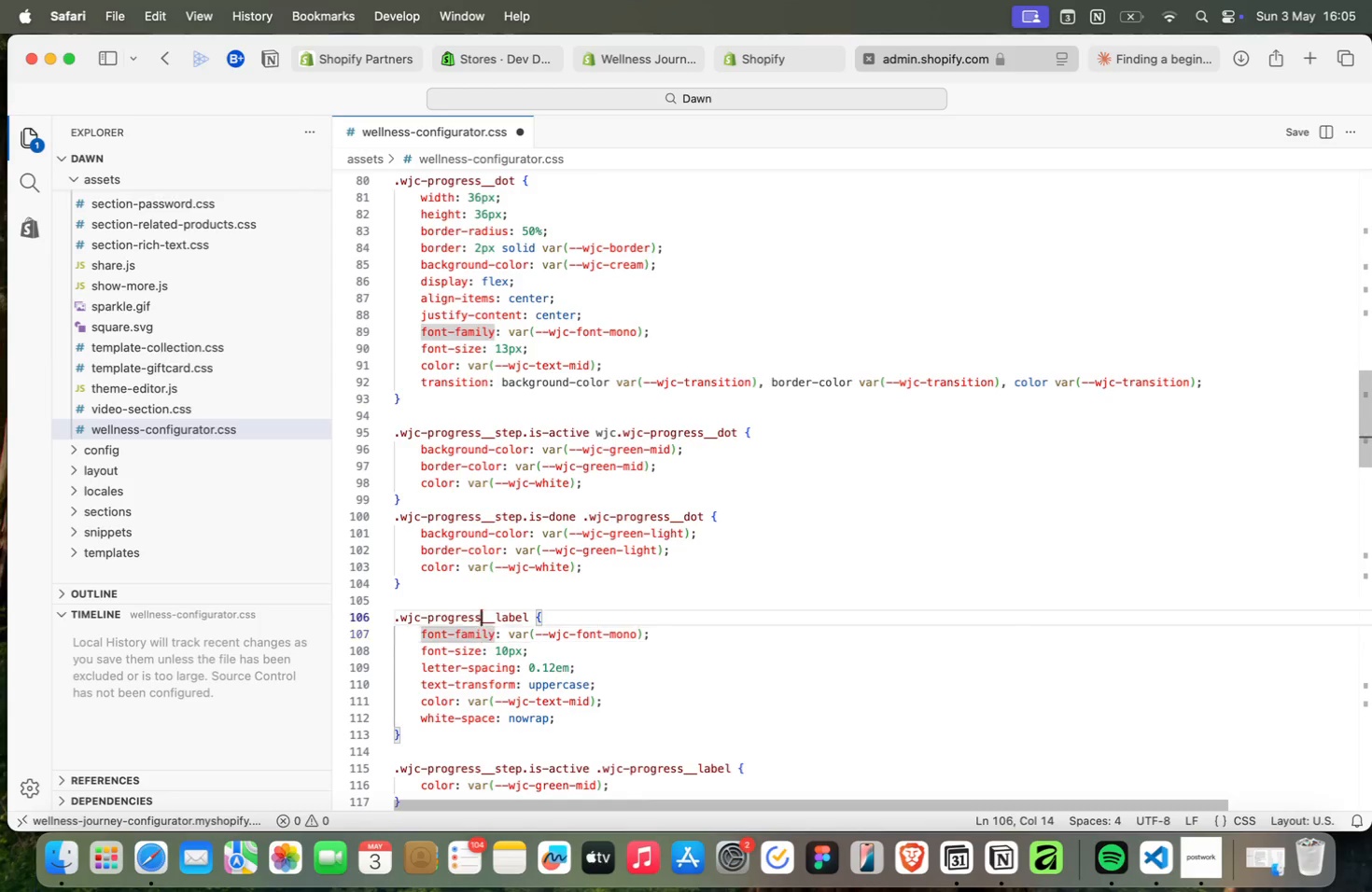 
key(ArrowUp)
 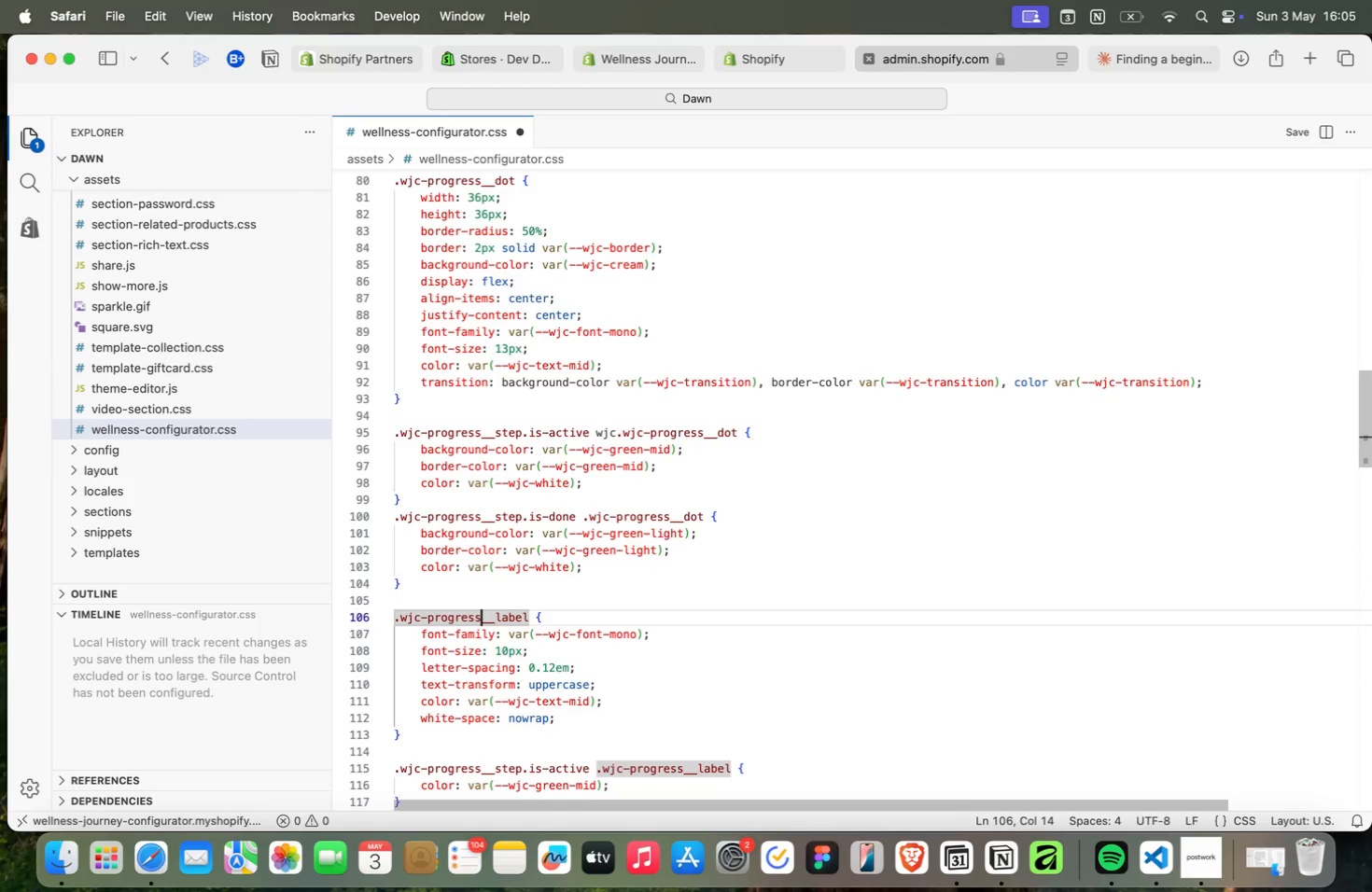 
key(ArrowUp)
 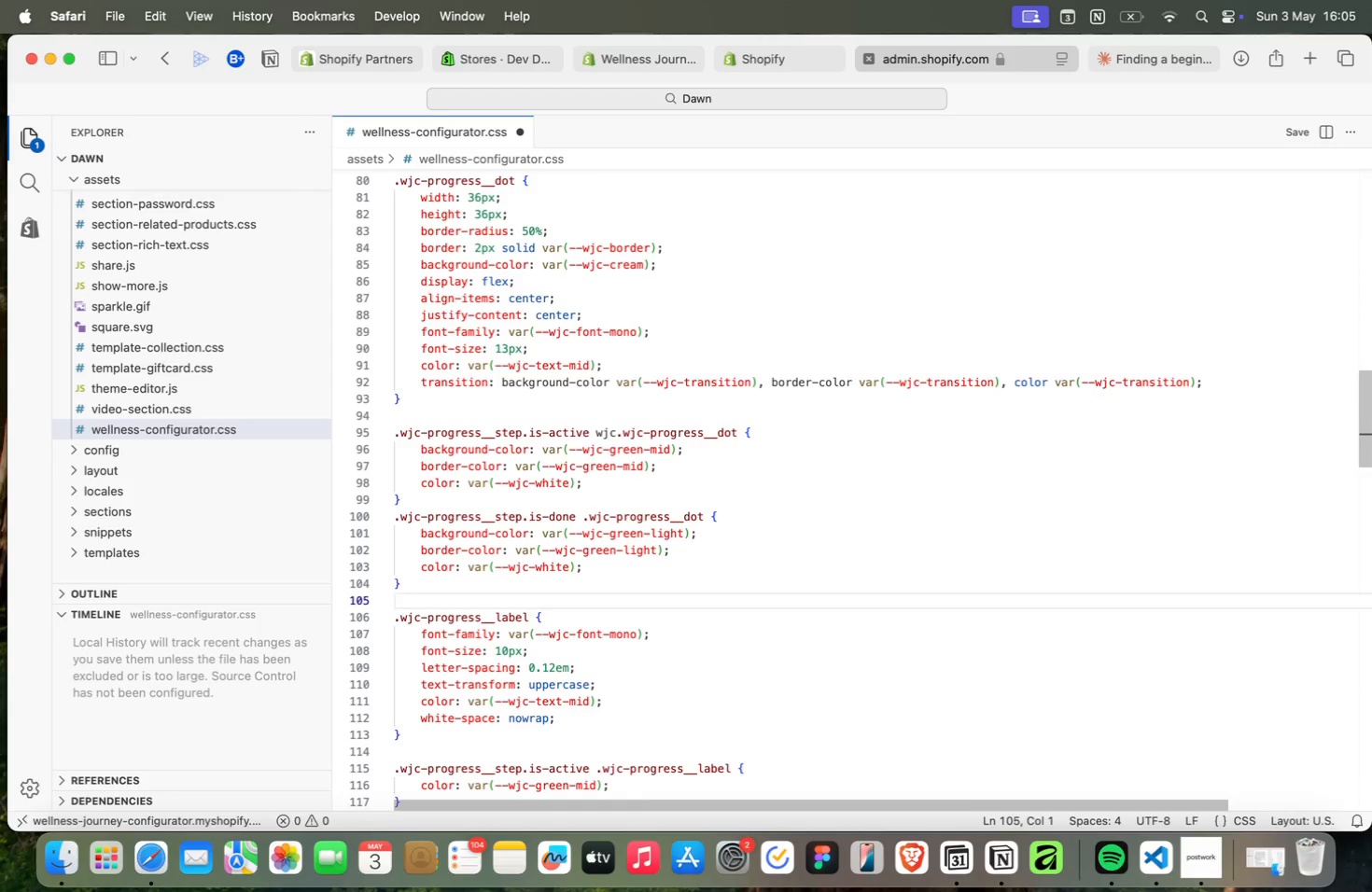 
key(ArrowUp)
 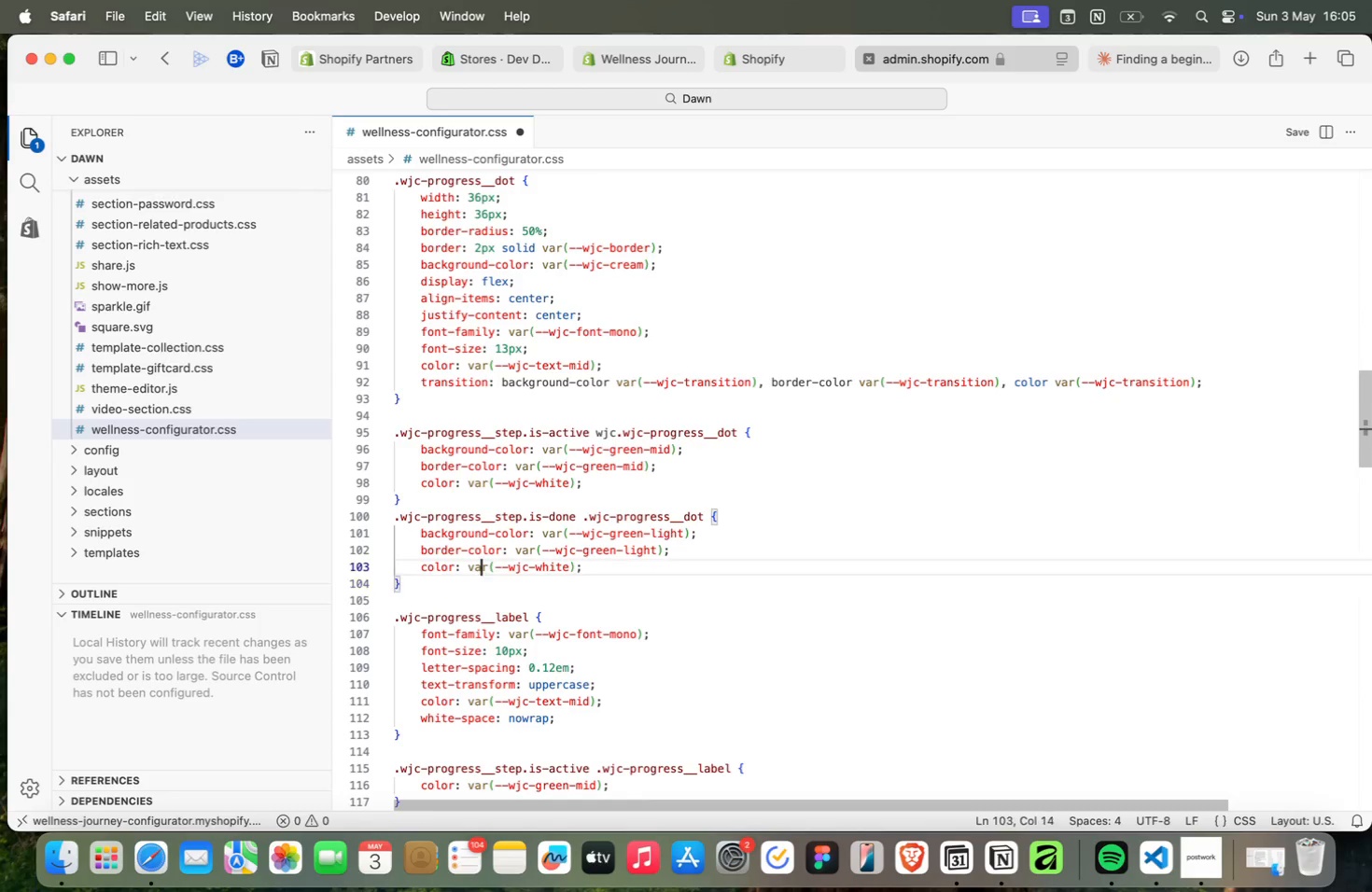 
key(ArrowUp)
 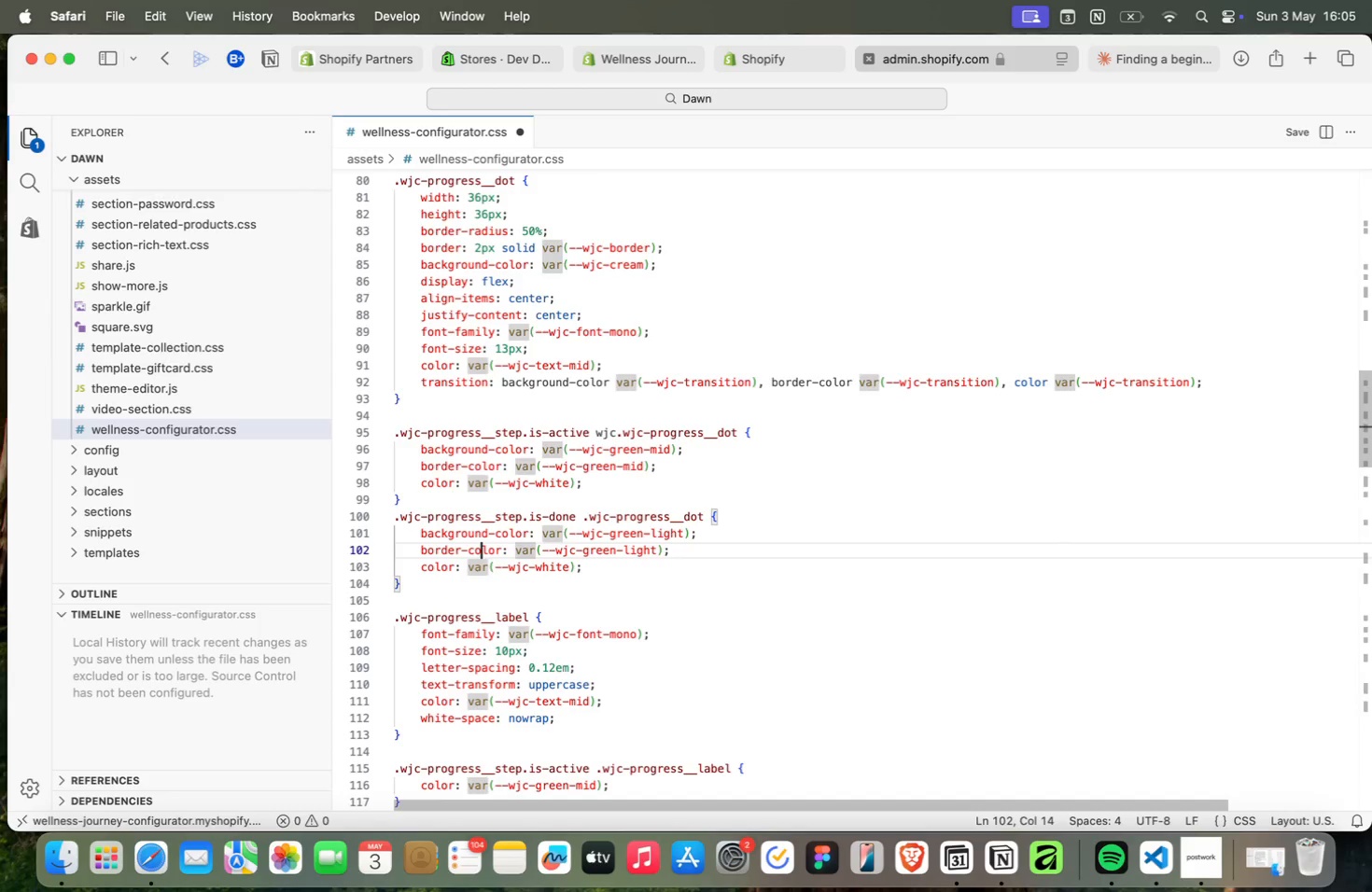 
key(ArrowUp)
 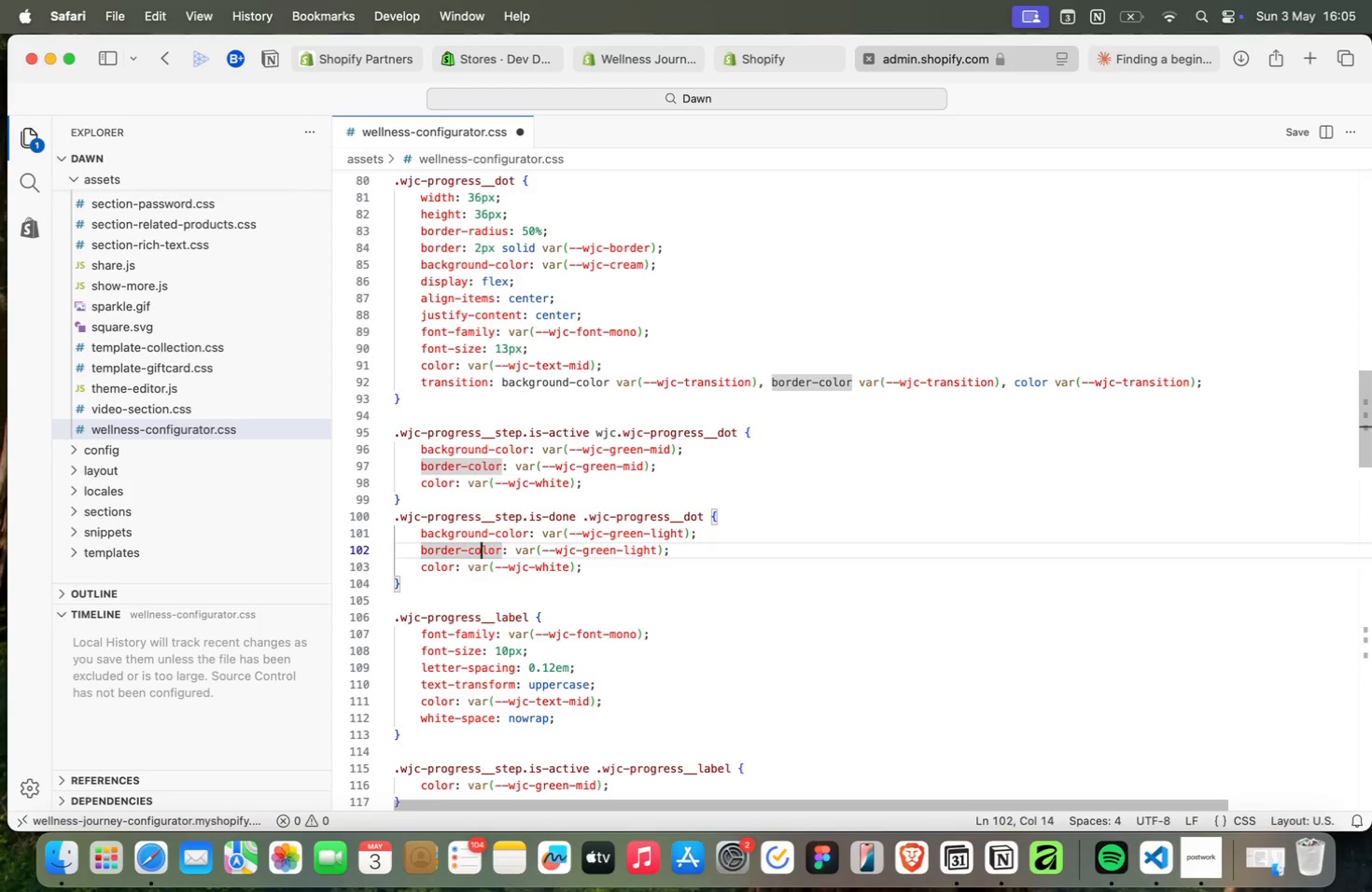 
key(ArrowUp)
 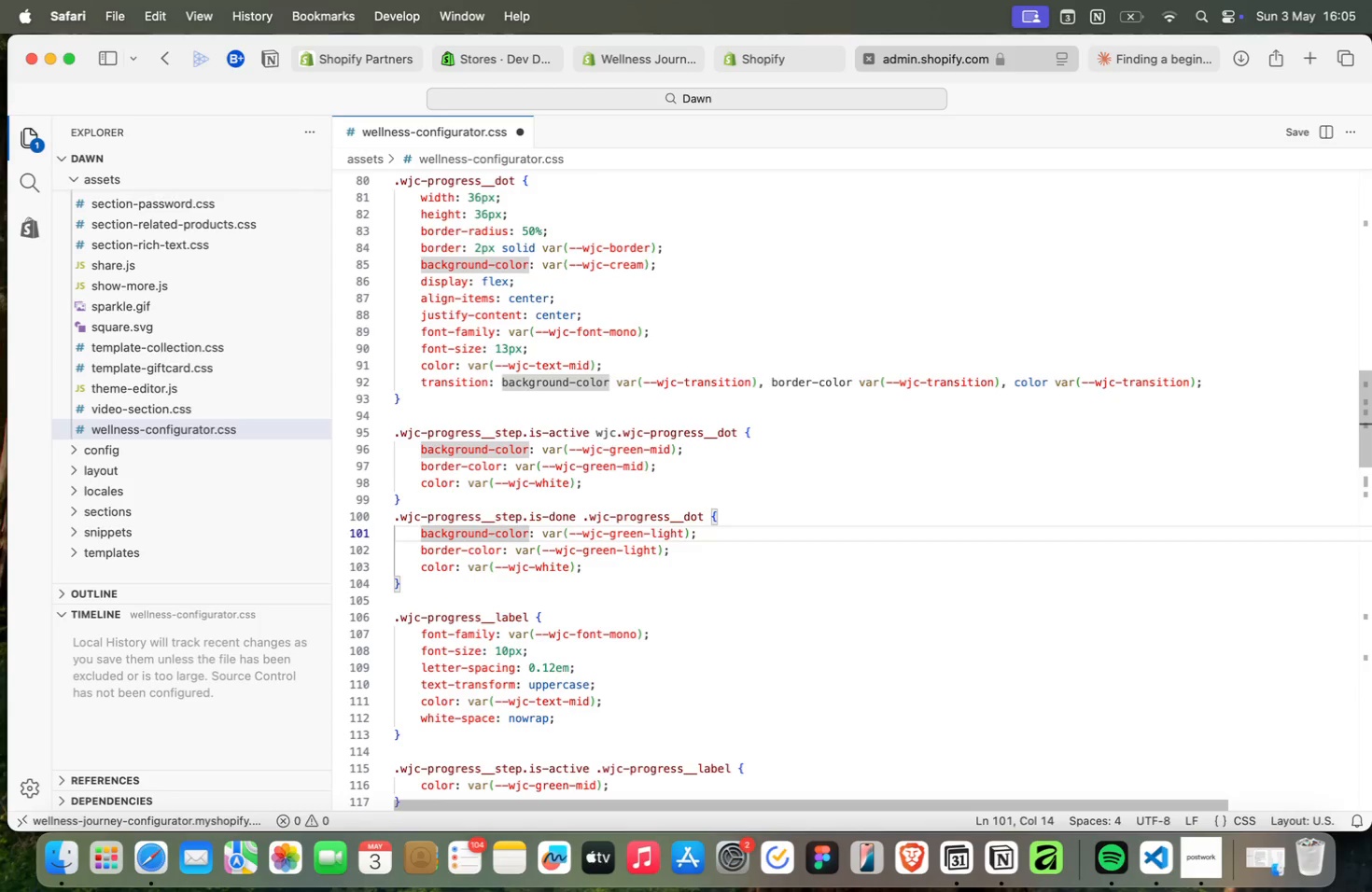 
key(ArrowUp)
 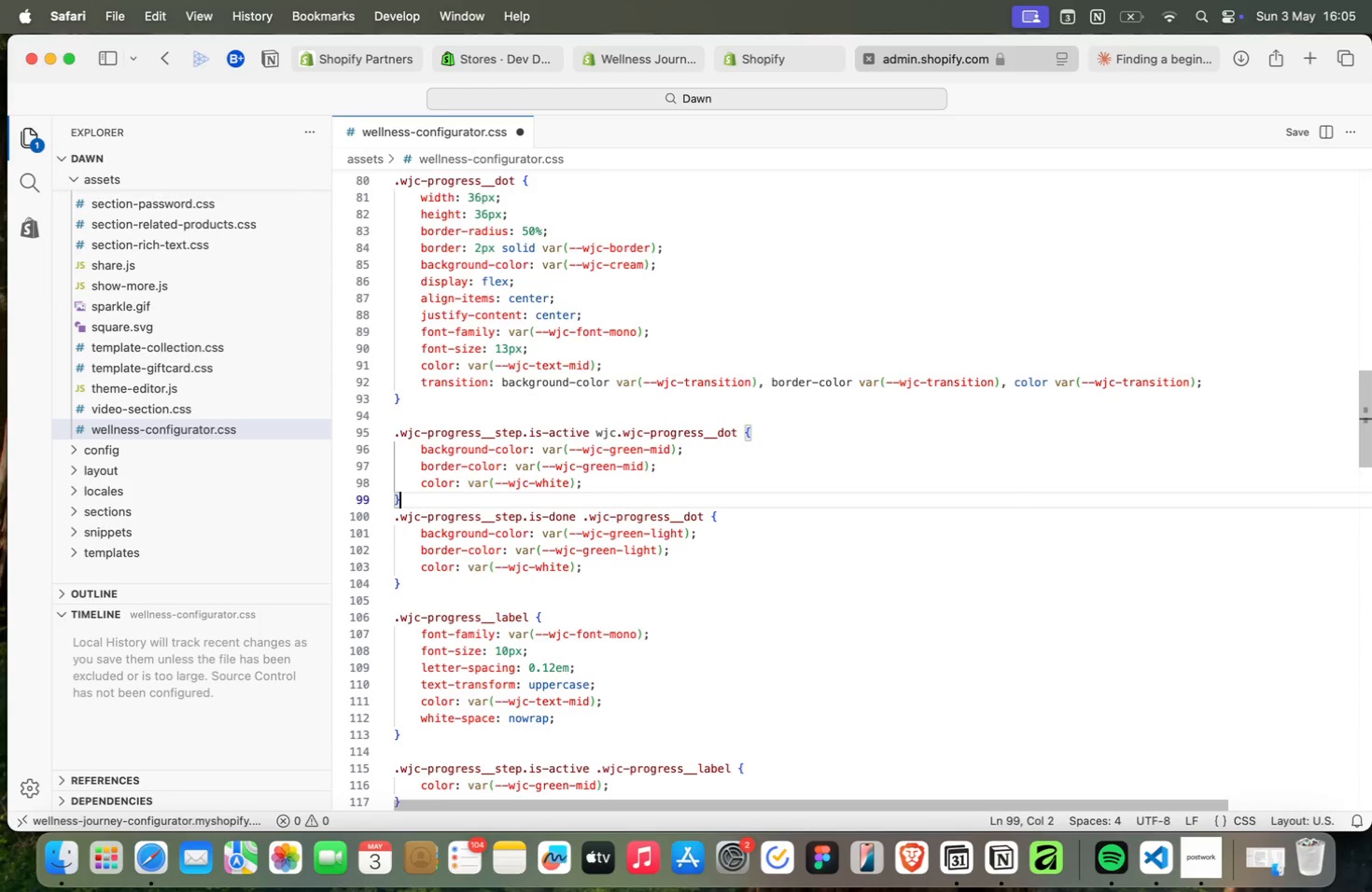 
key(ArrowUp)
 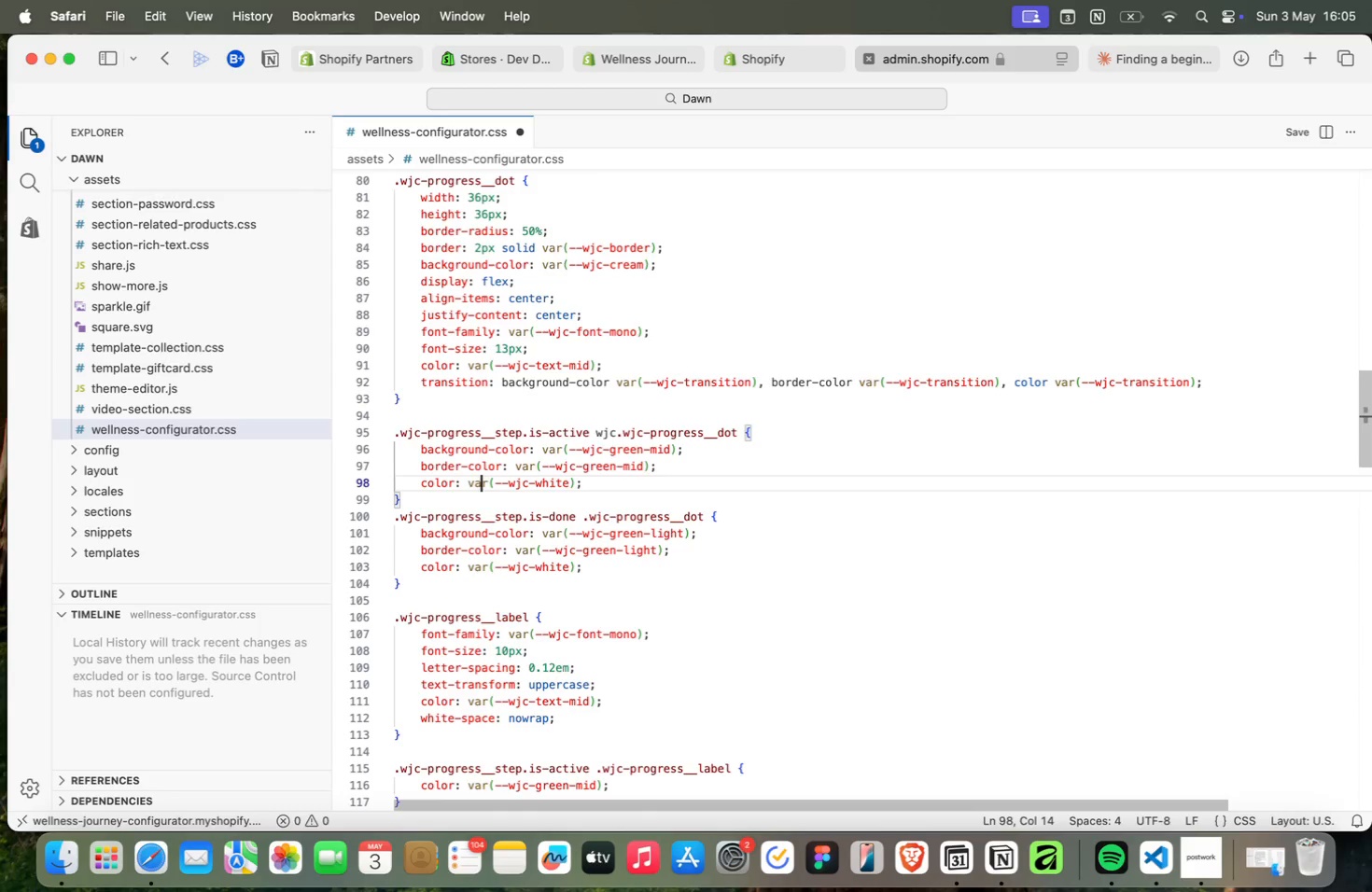 
key(ArrowUp)
 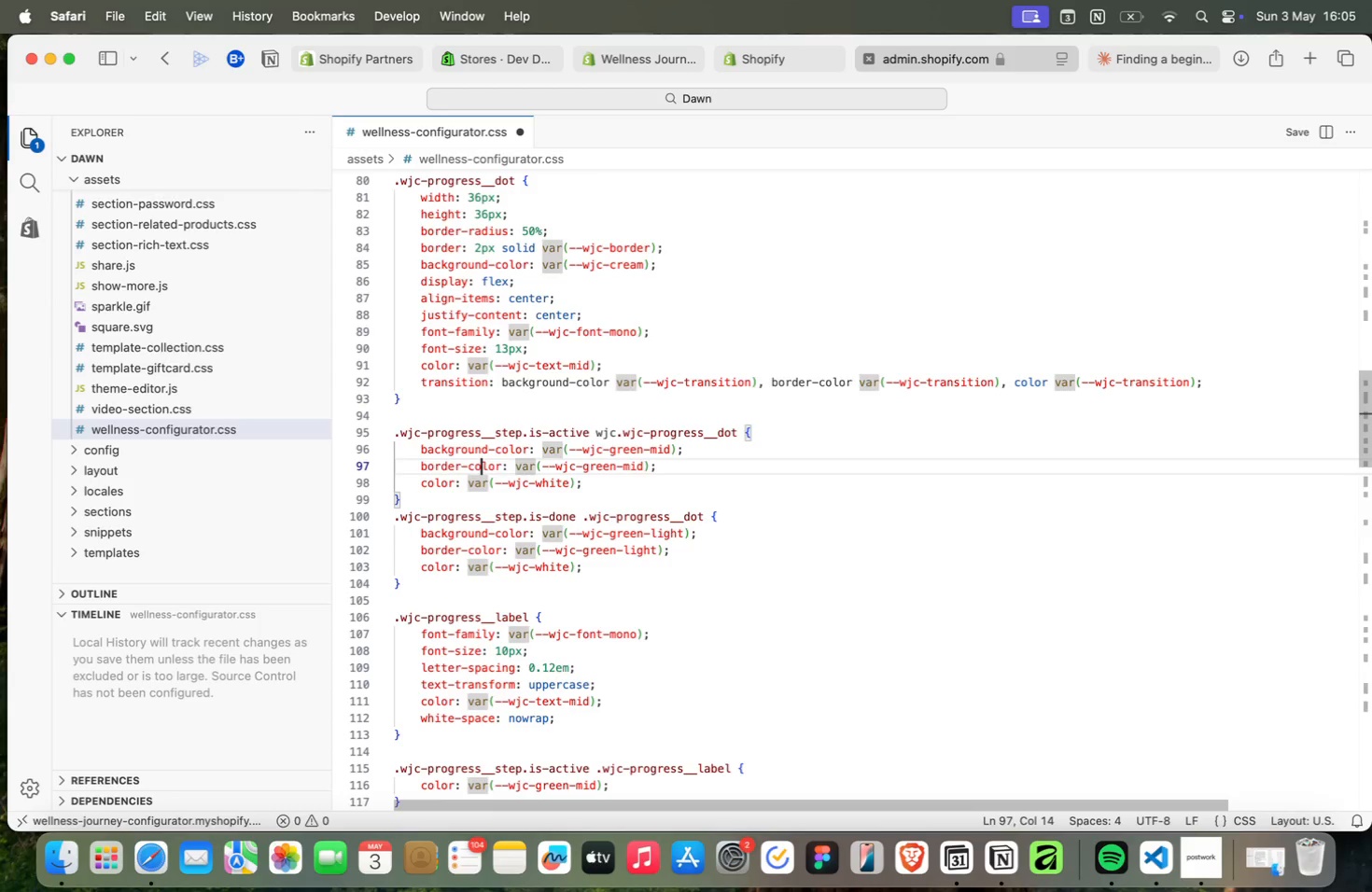 
key(ArrowUp)
 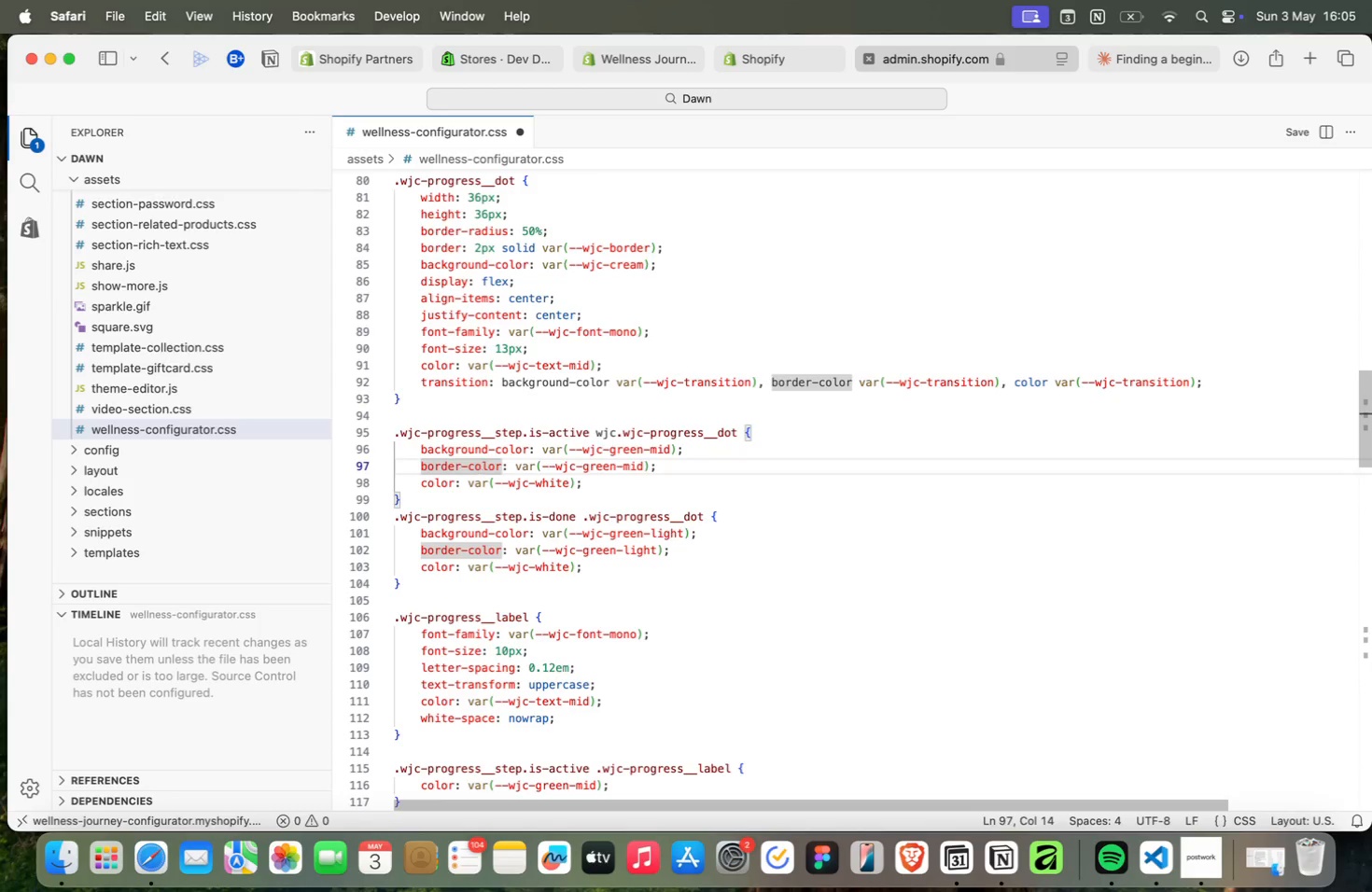 
key(ArrowUp)
 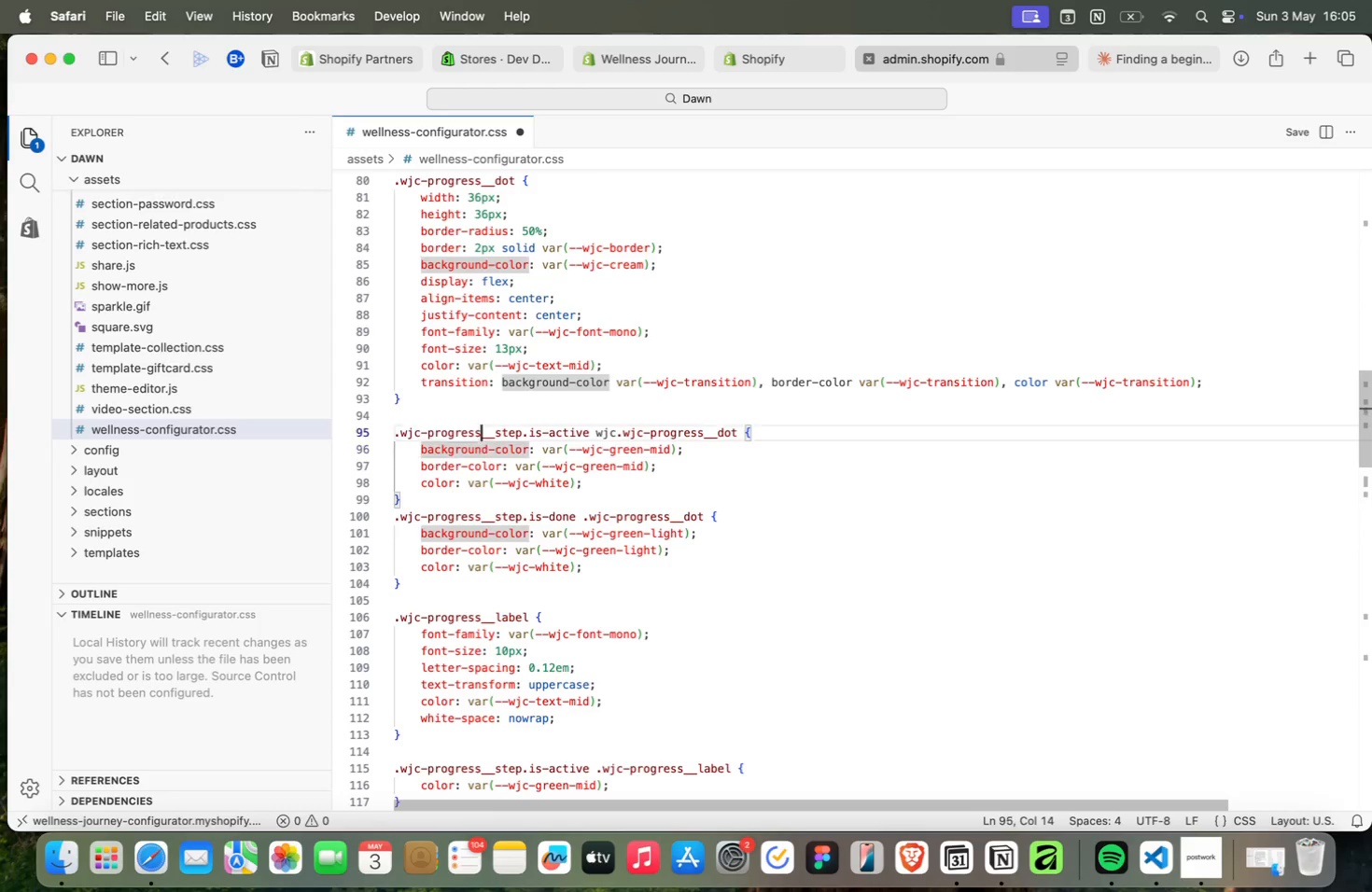 
key(ArrowUp)
 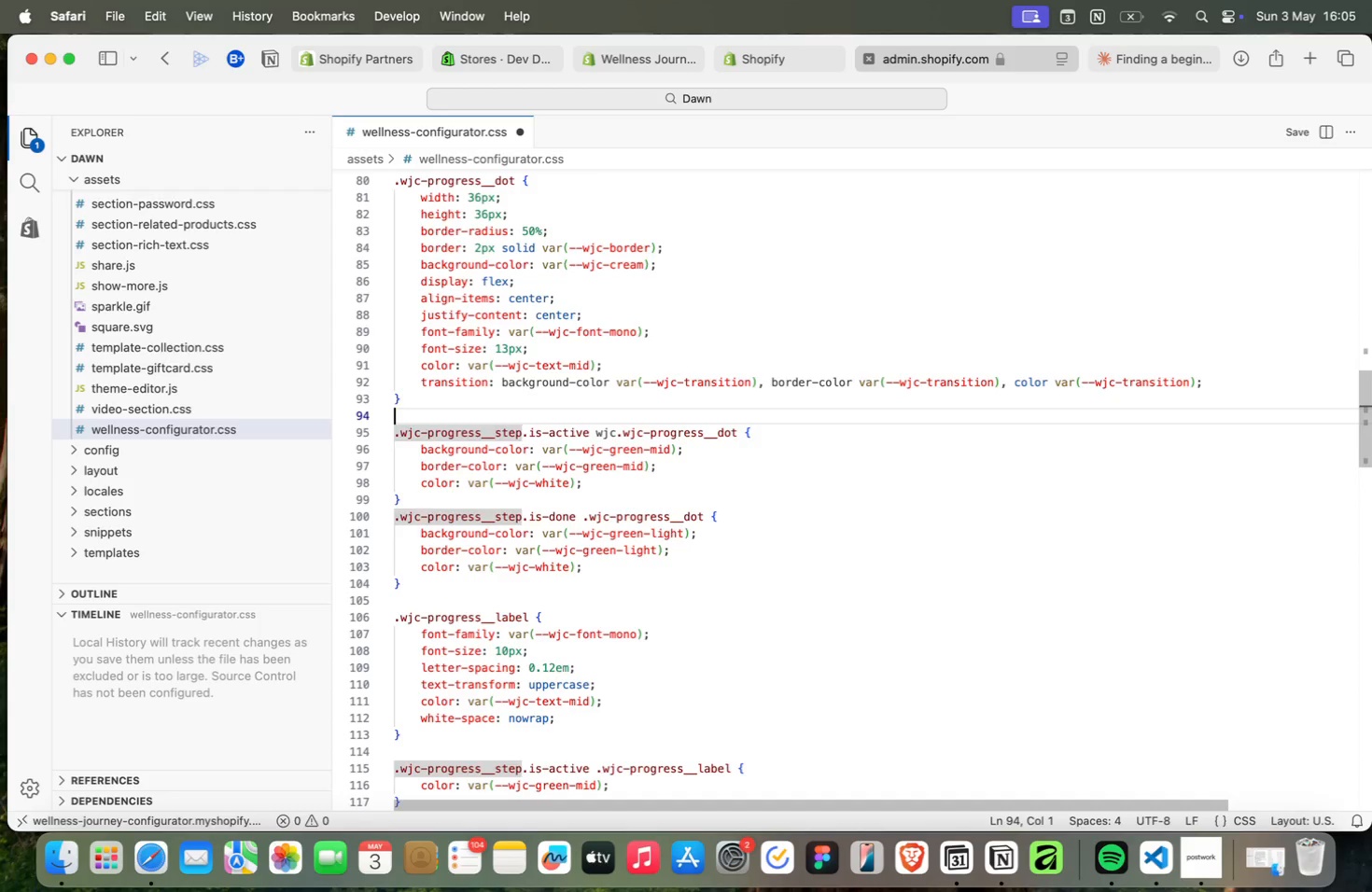 
key(ArrowUp)
 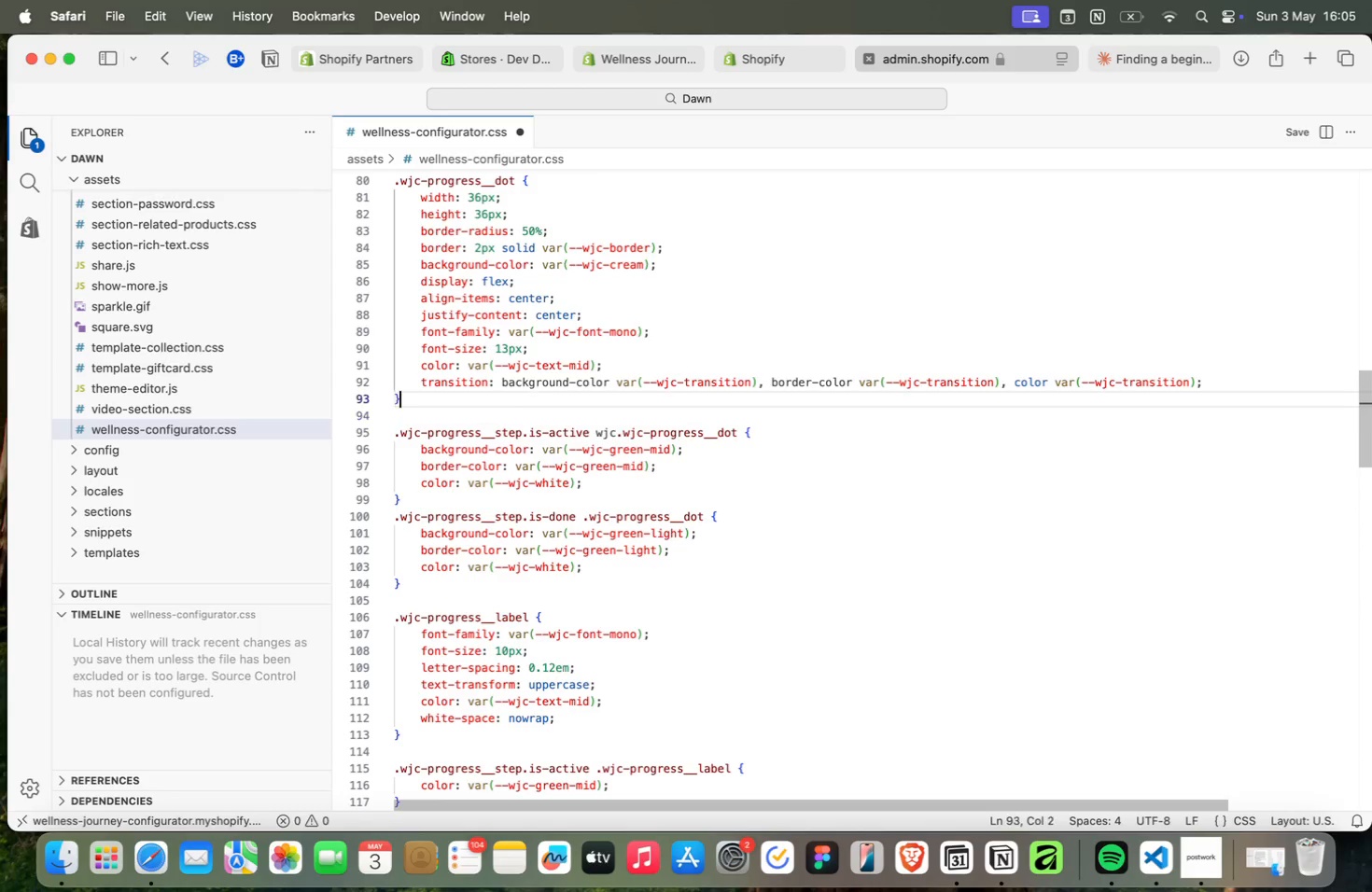 
key(ArrowUp)
 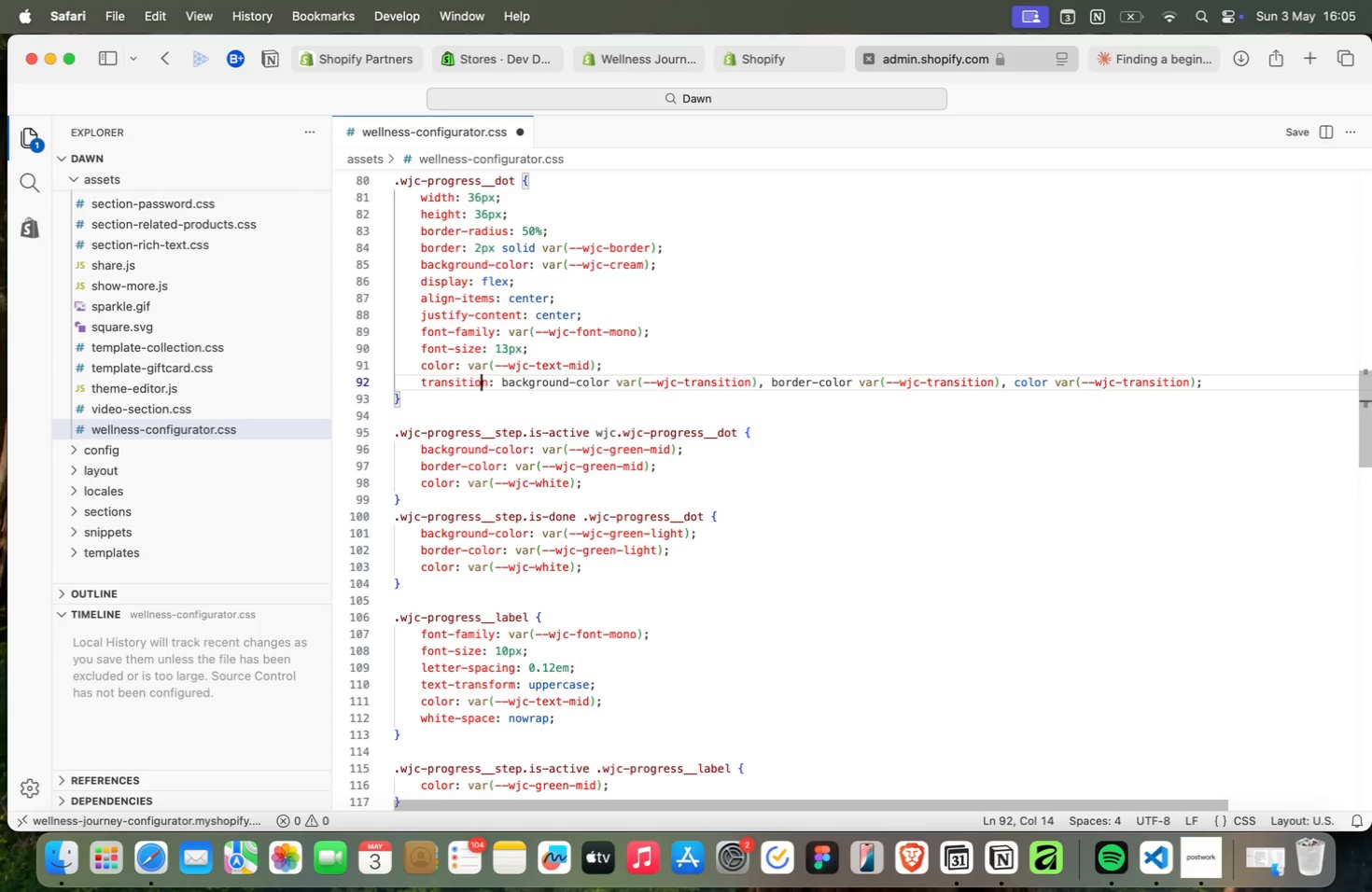 
key(ArrowUp)
 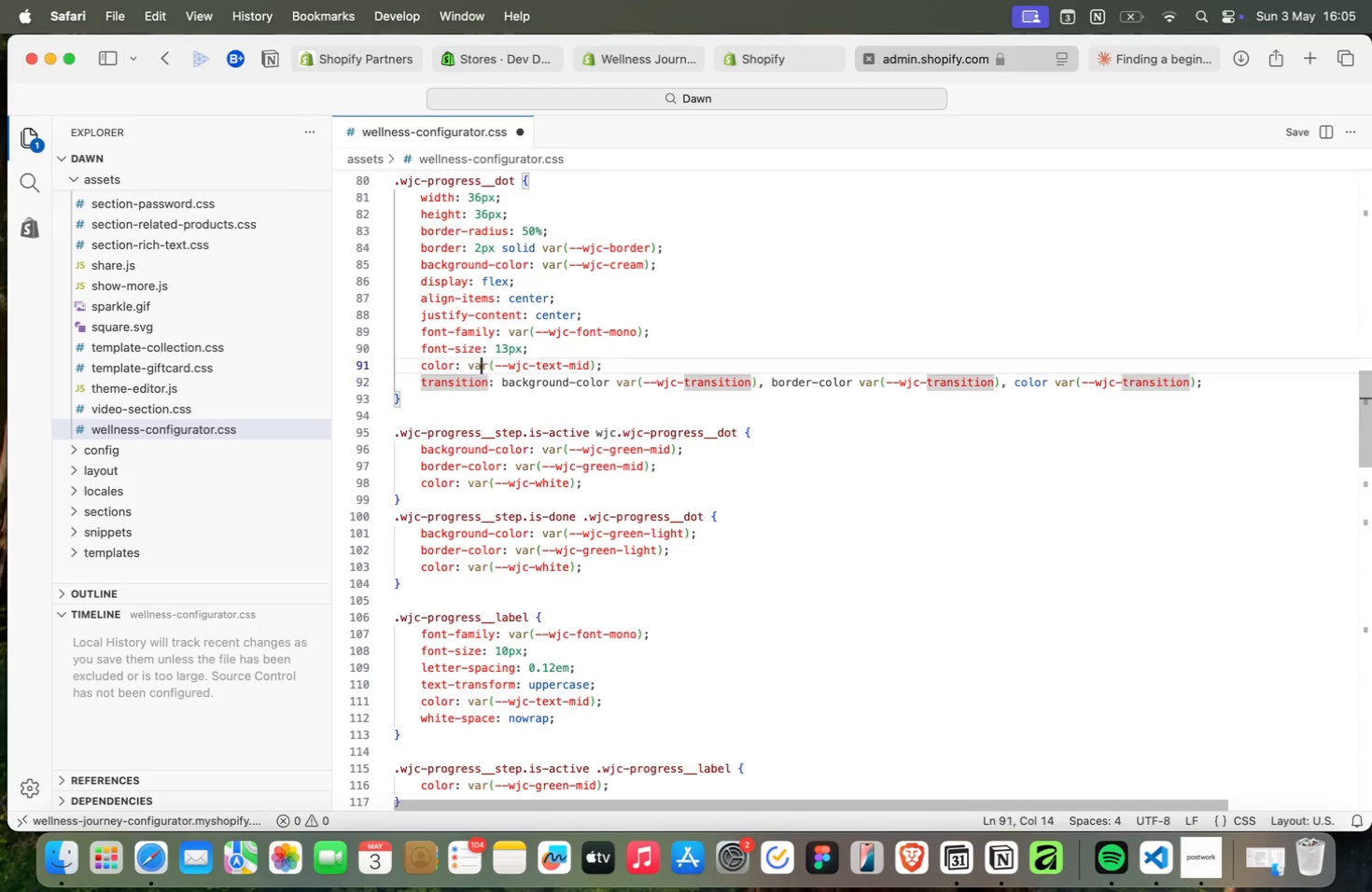 
key(ArrowUp)
 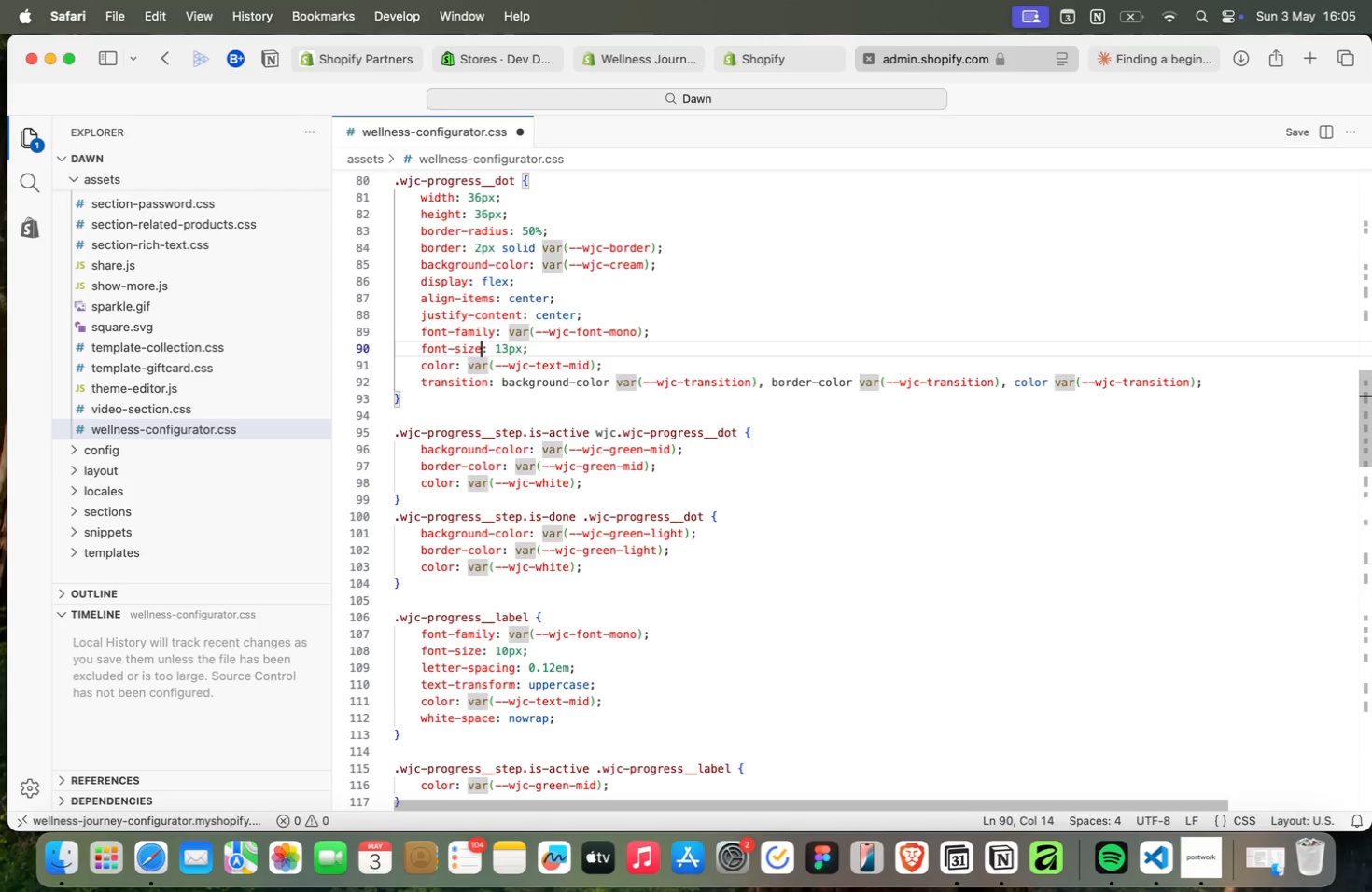 
key(ArrowUp)
 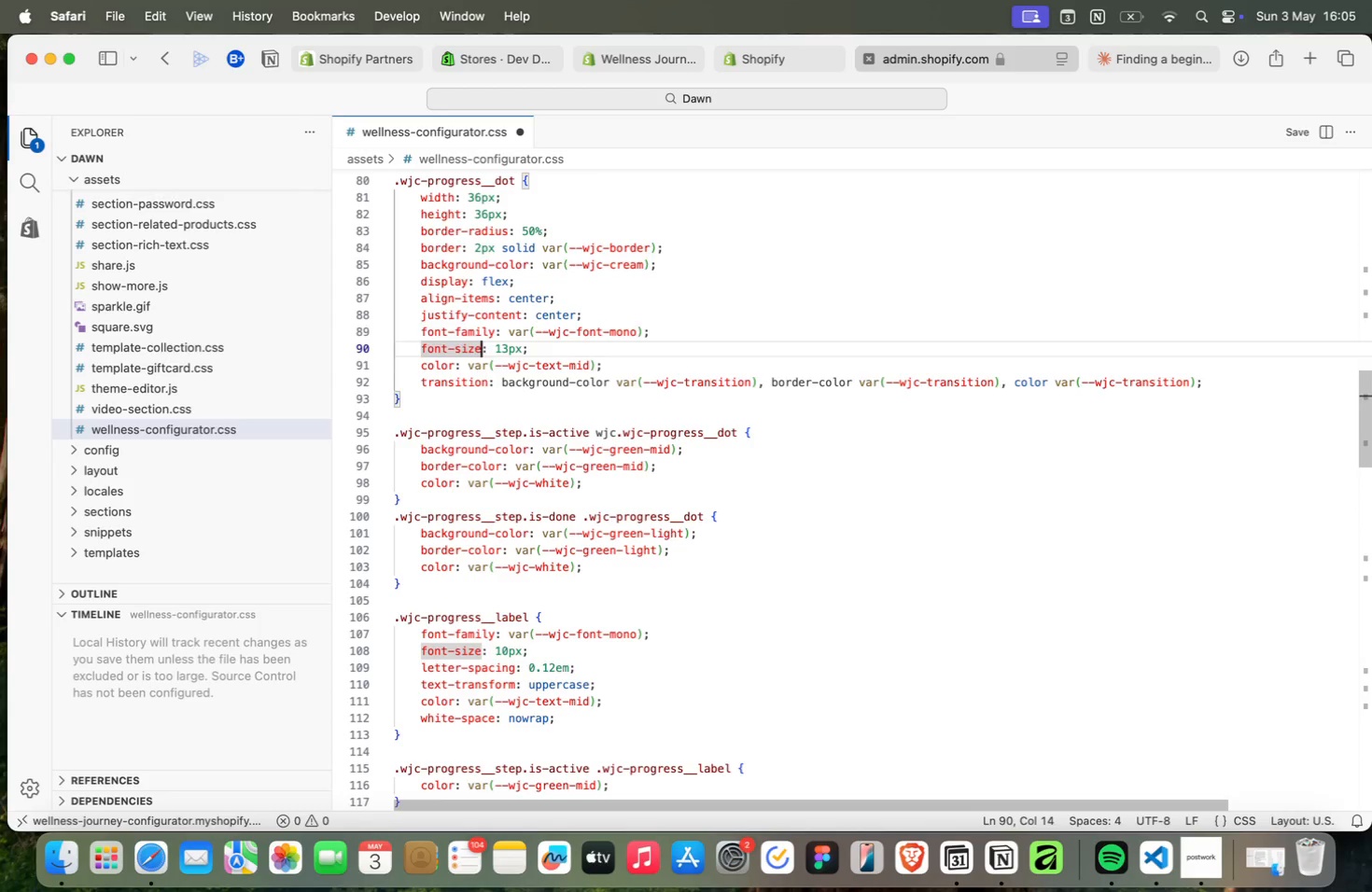 
key(ArrowUp)
 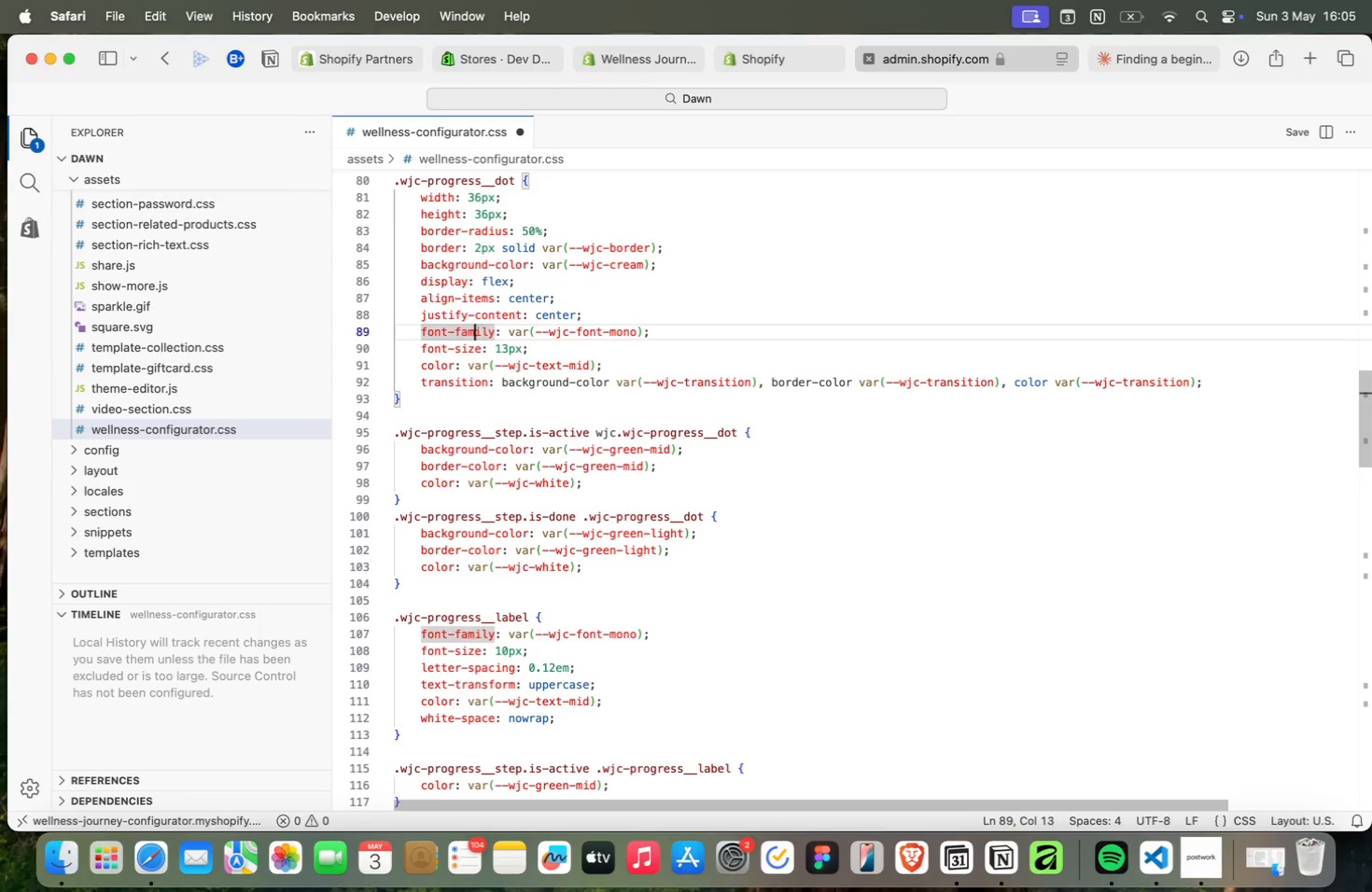 
key(ArrowLeft)
 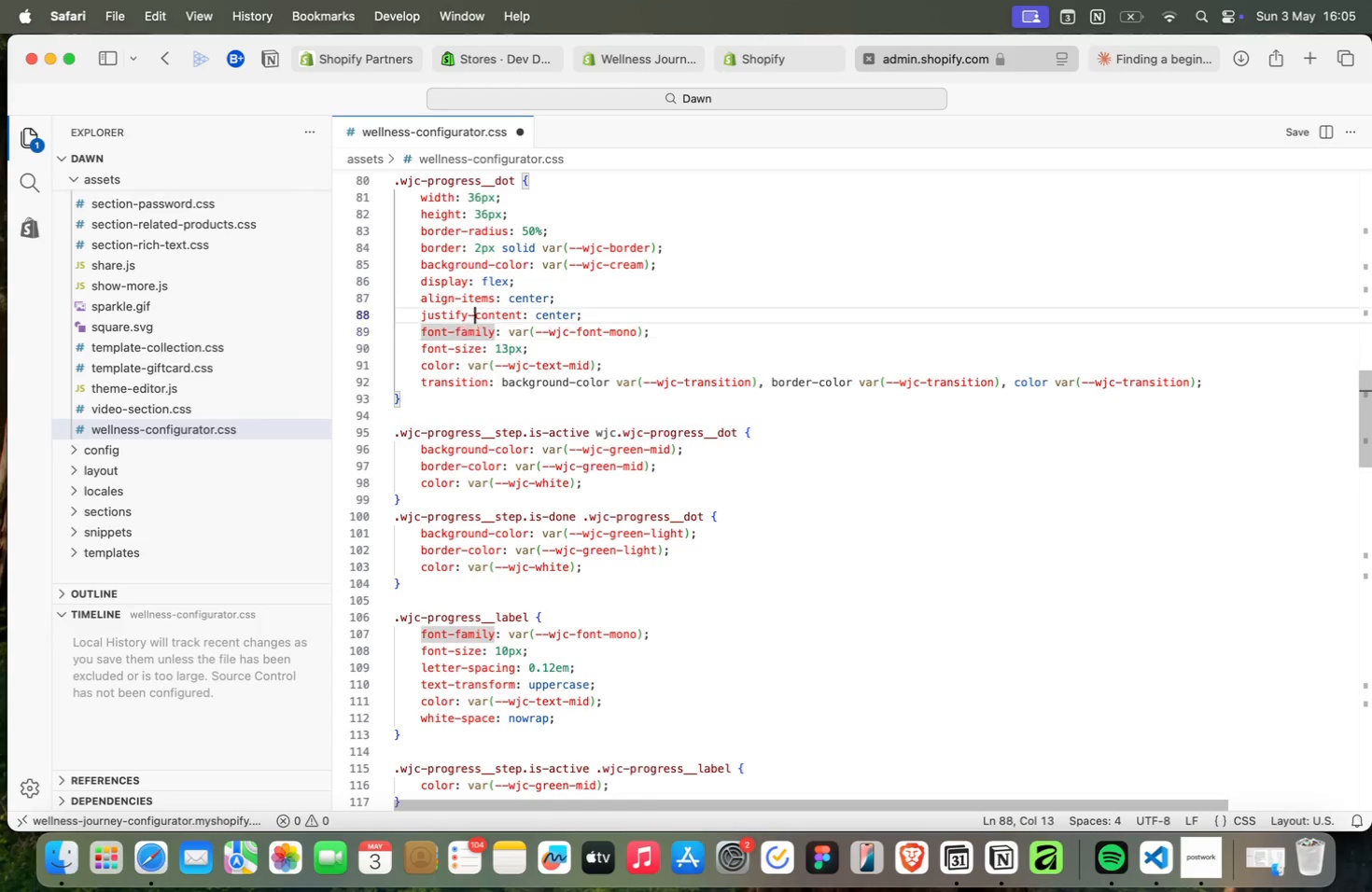 
key(ArrowUp)
 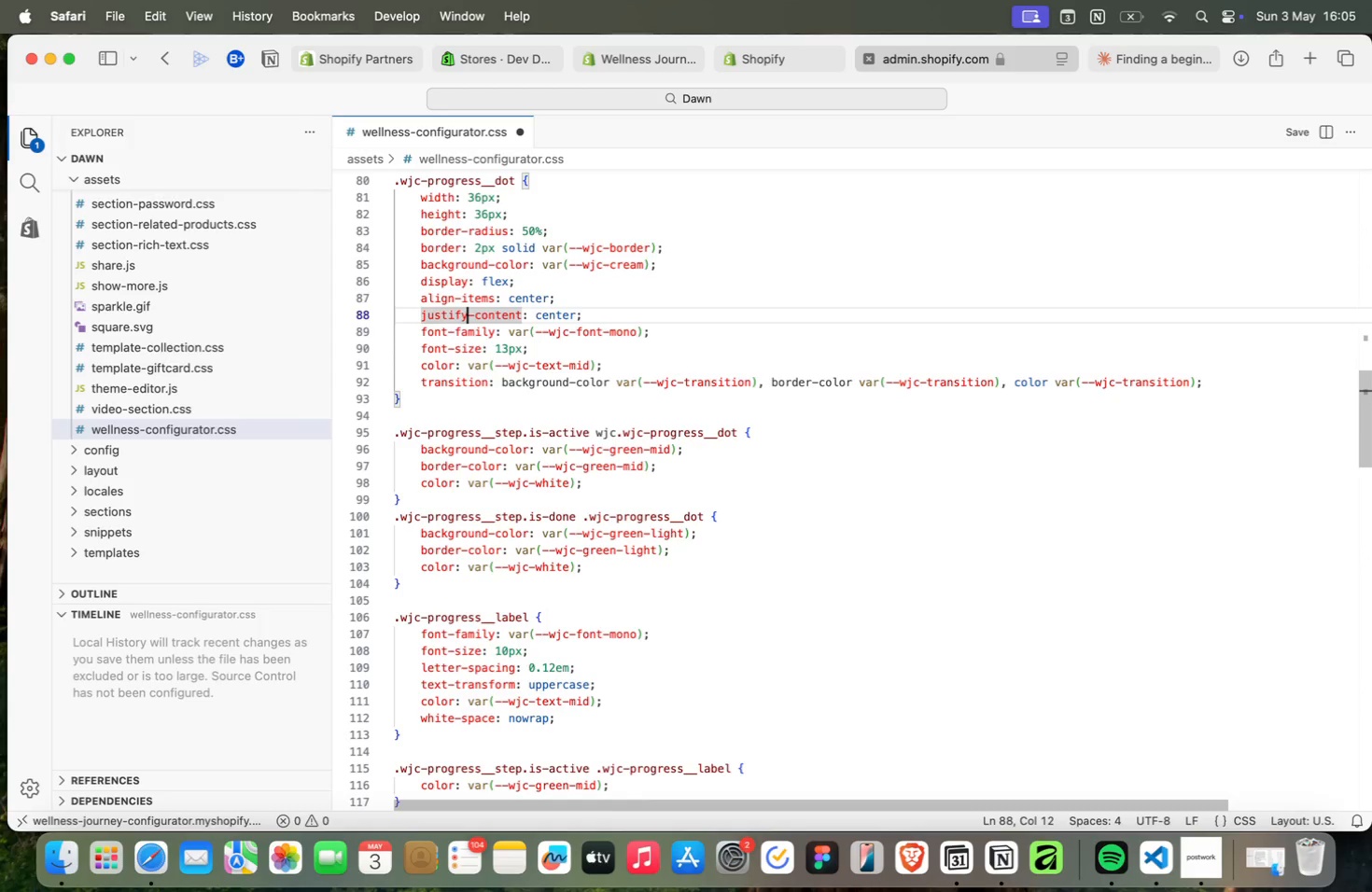 
key(ArrowLeft)
 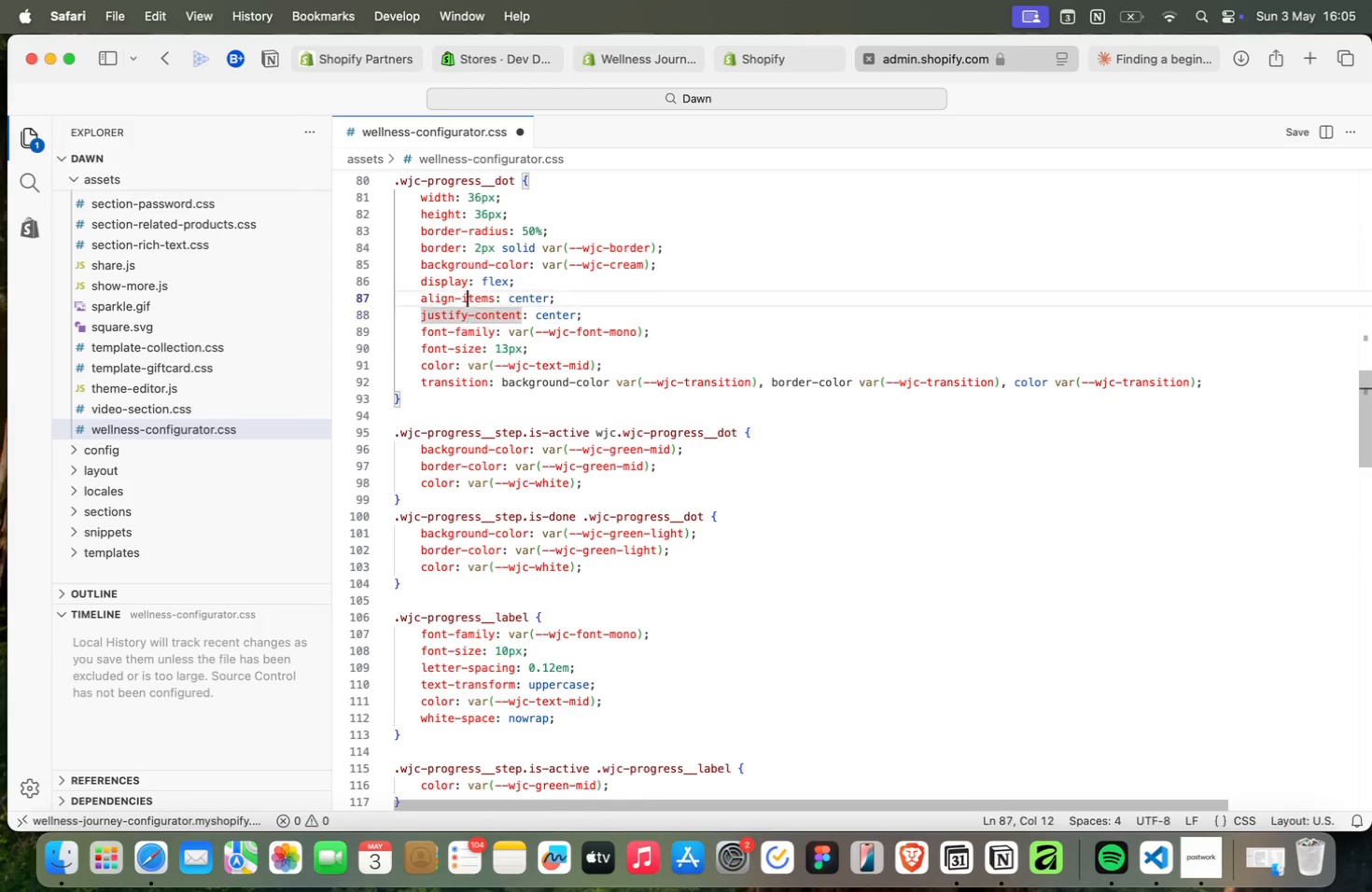 
key(ArrowUp)
 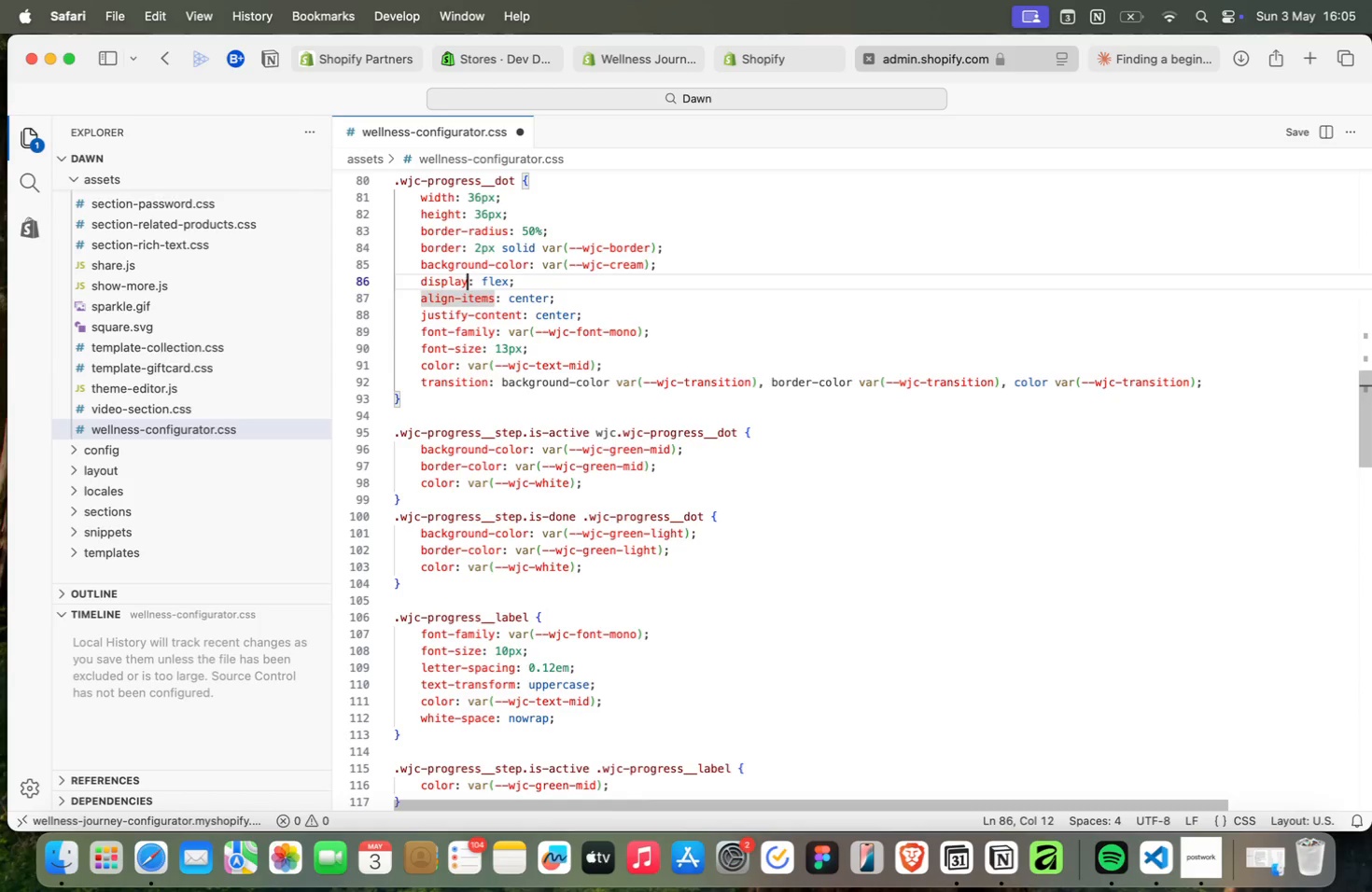 
key(ArrowUp)
 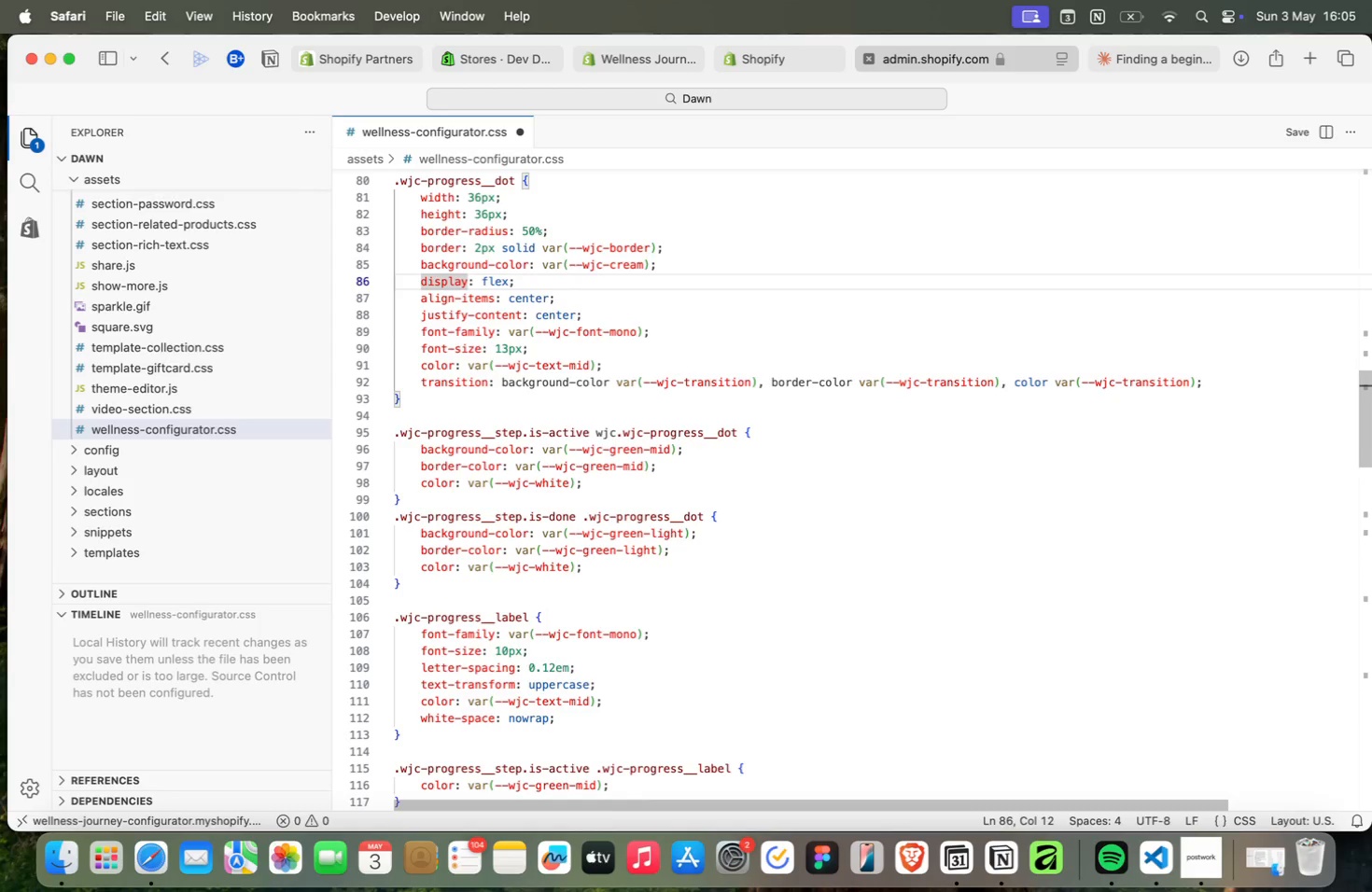 
key(ArrowLeft)
 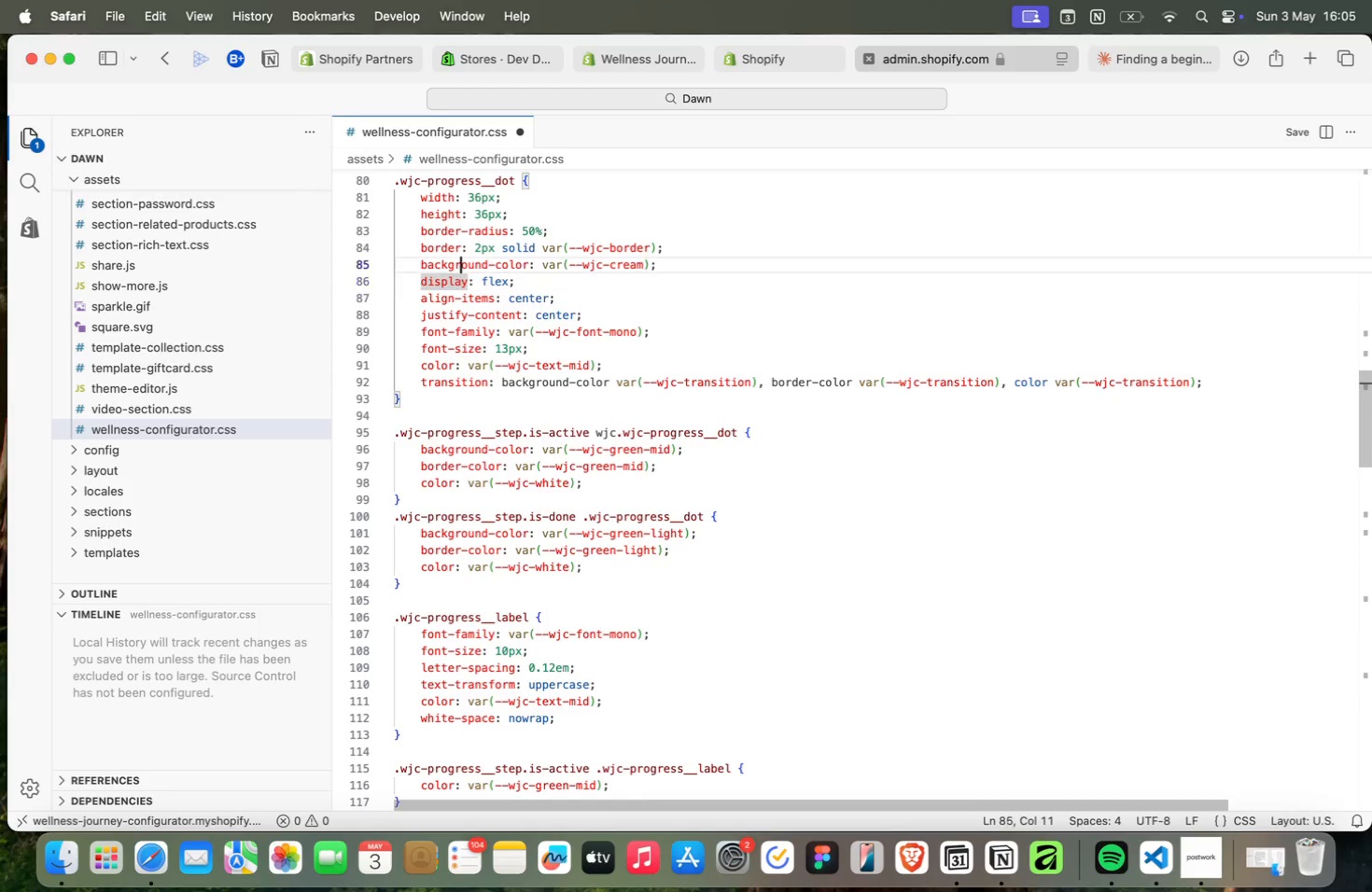 
key(ArrowUp)
 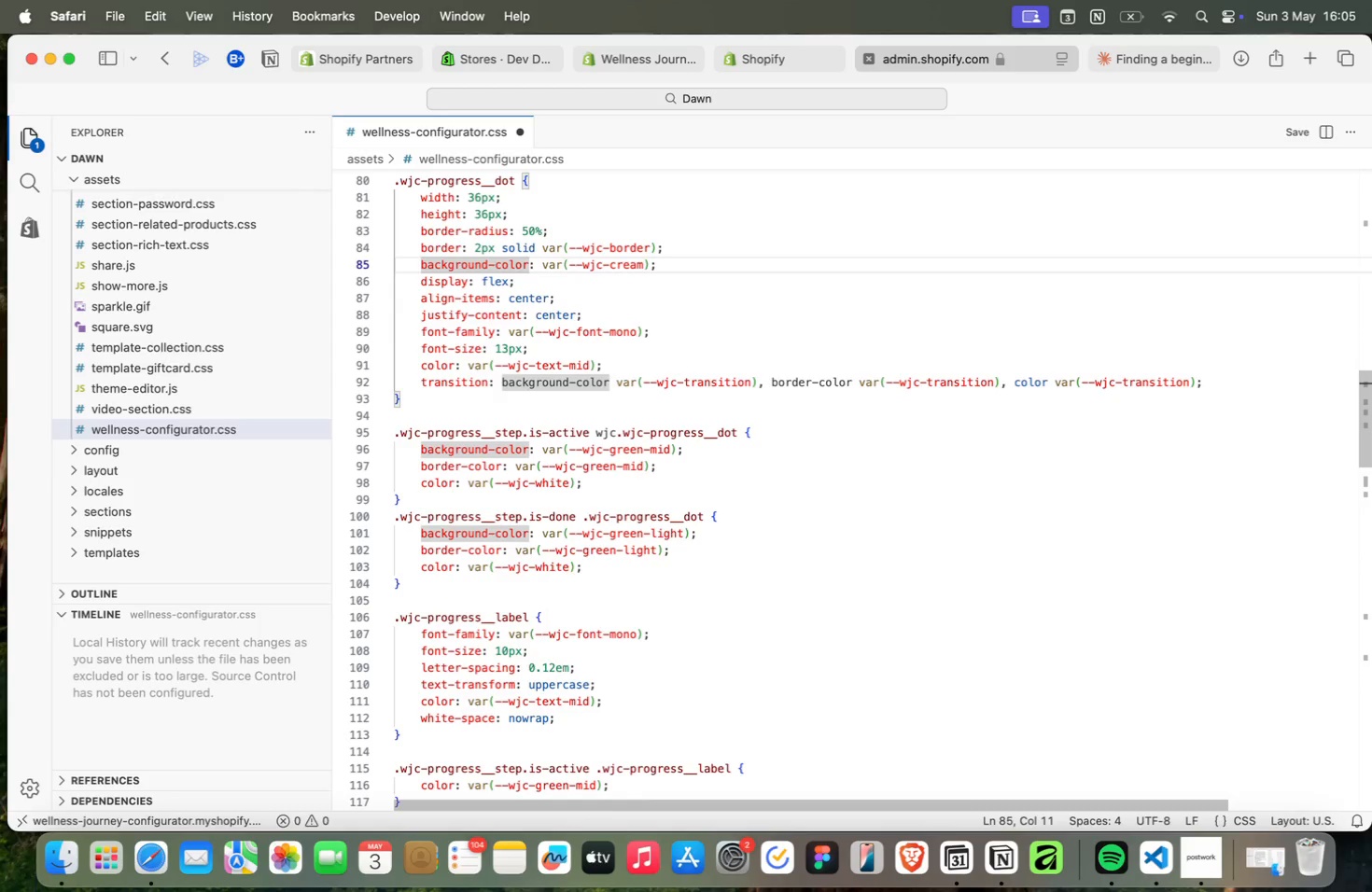 
key(ArrowRight)
 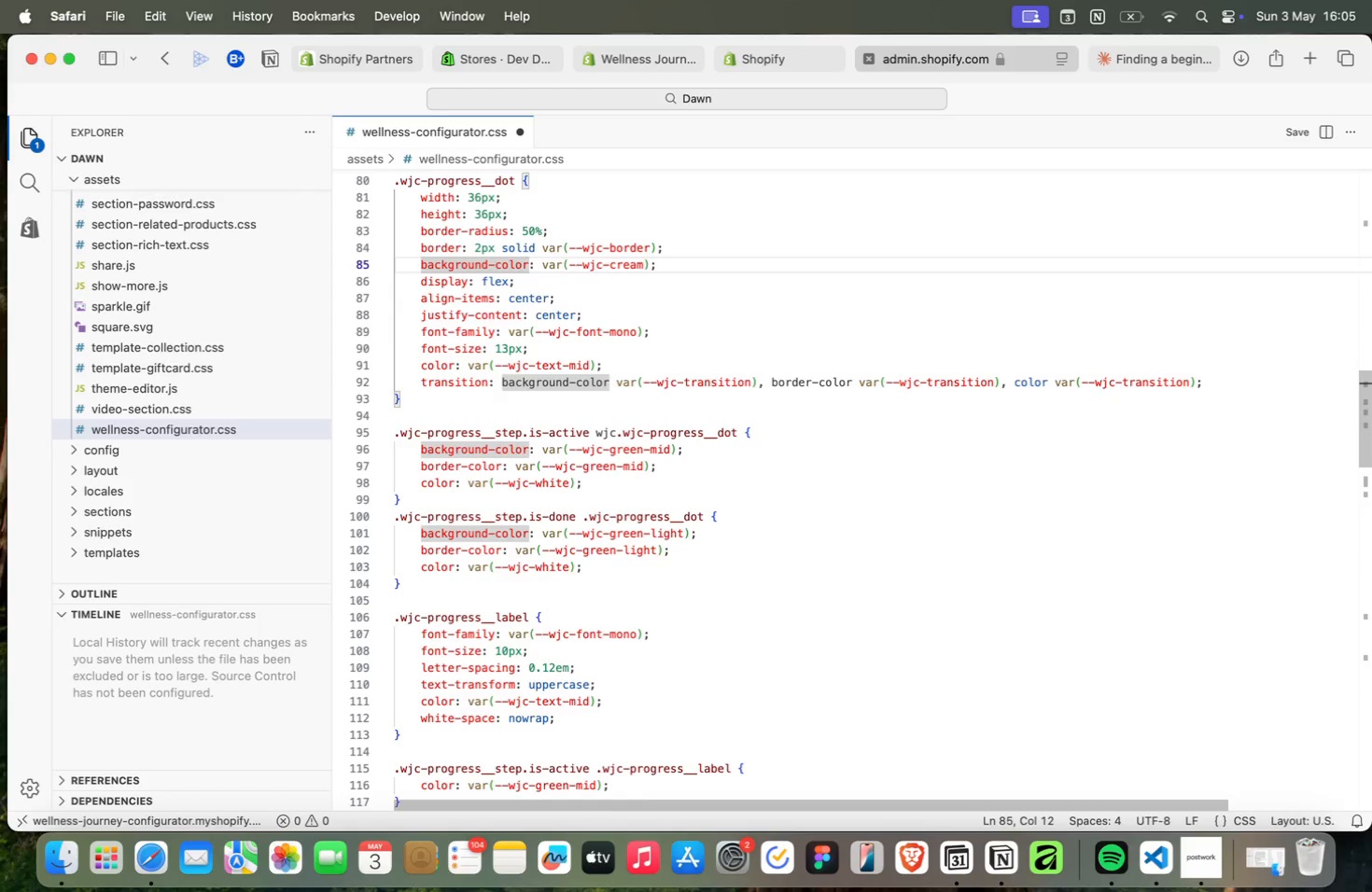 
key(ArrowDown)
 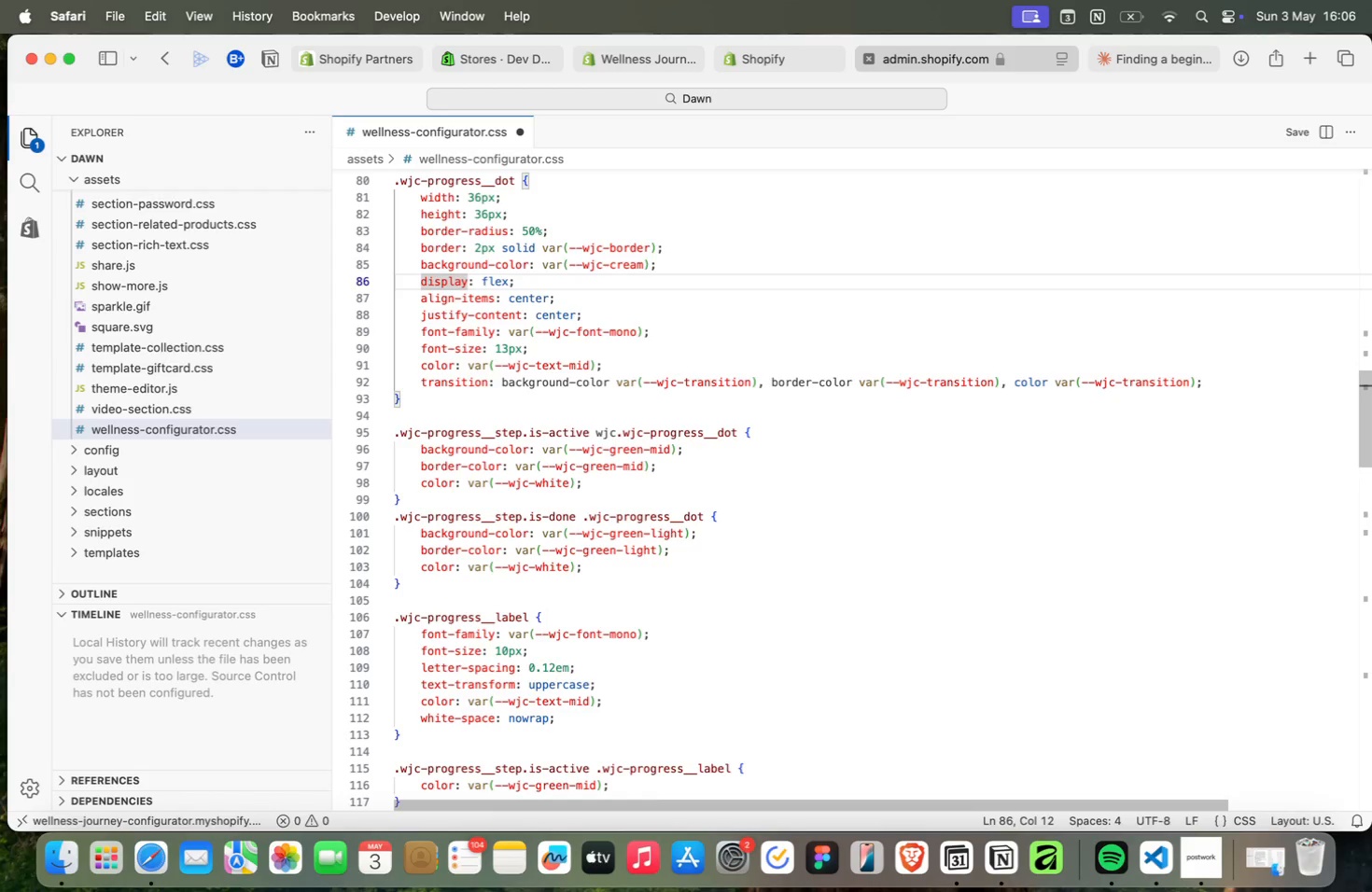 
wait(6.52)
 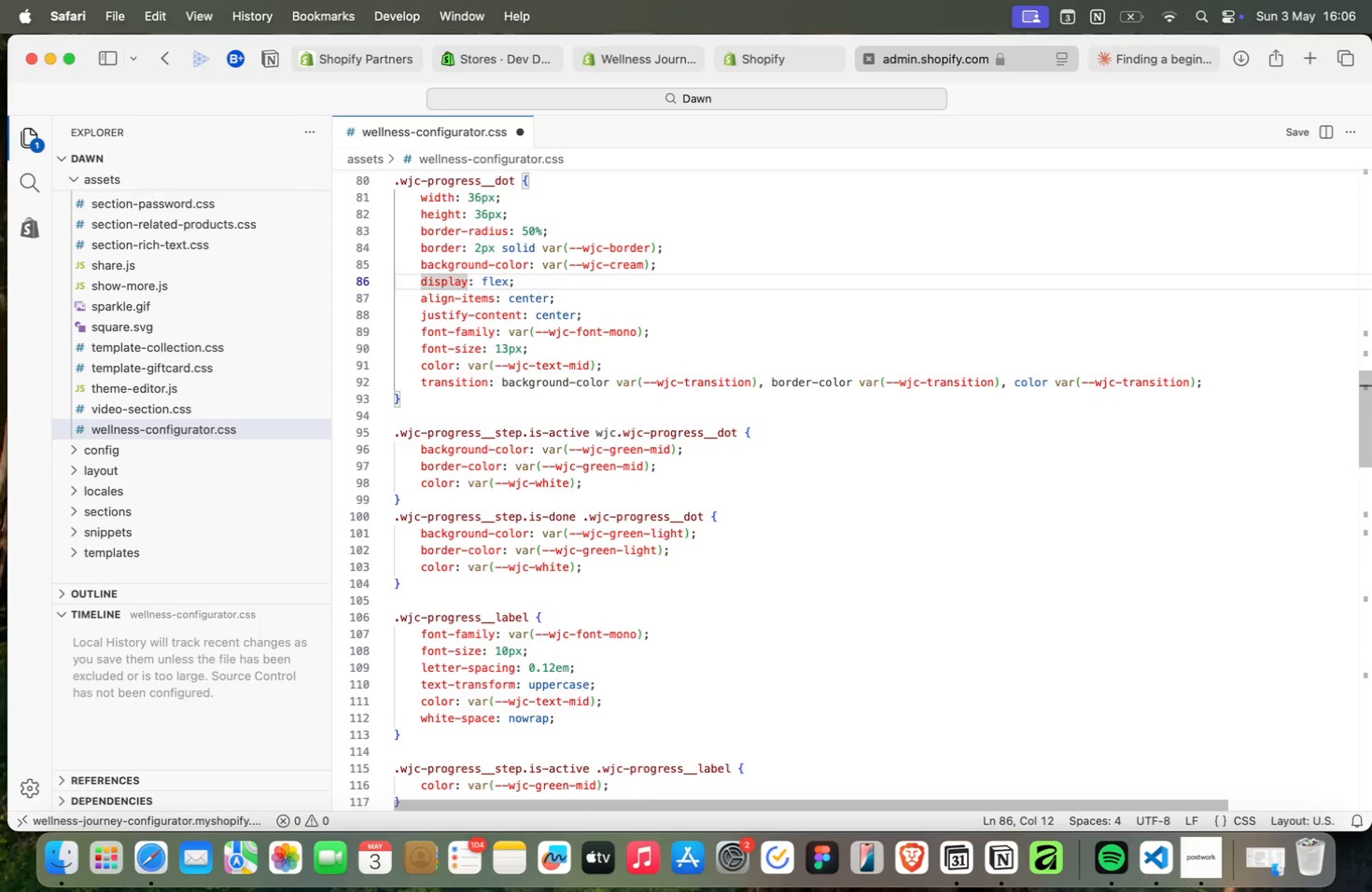 
key(ArrowDown)
 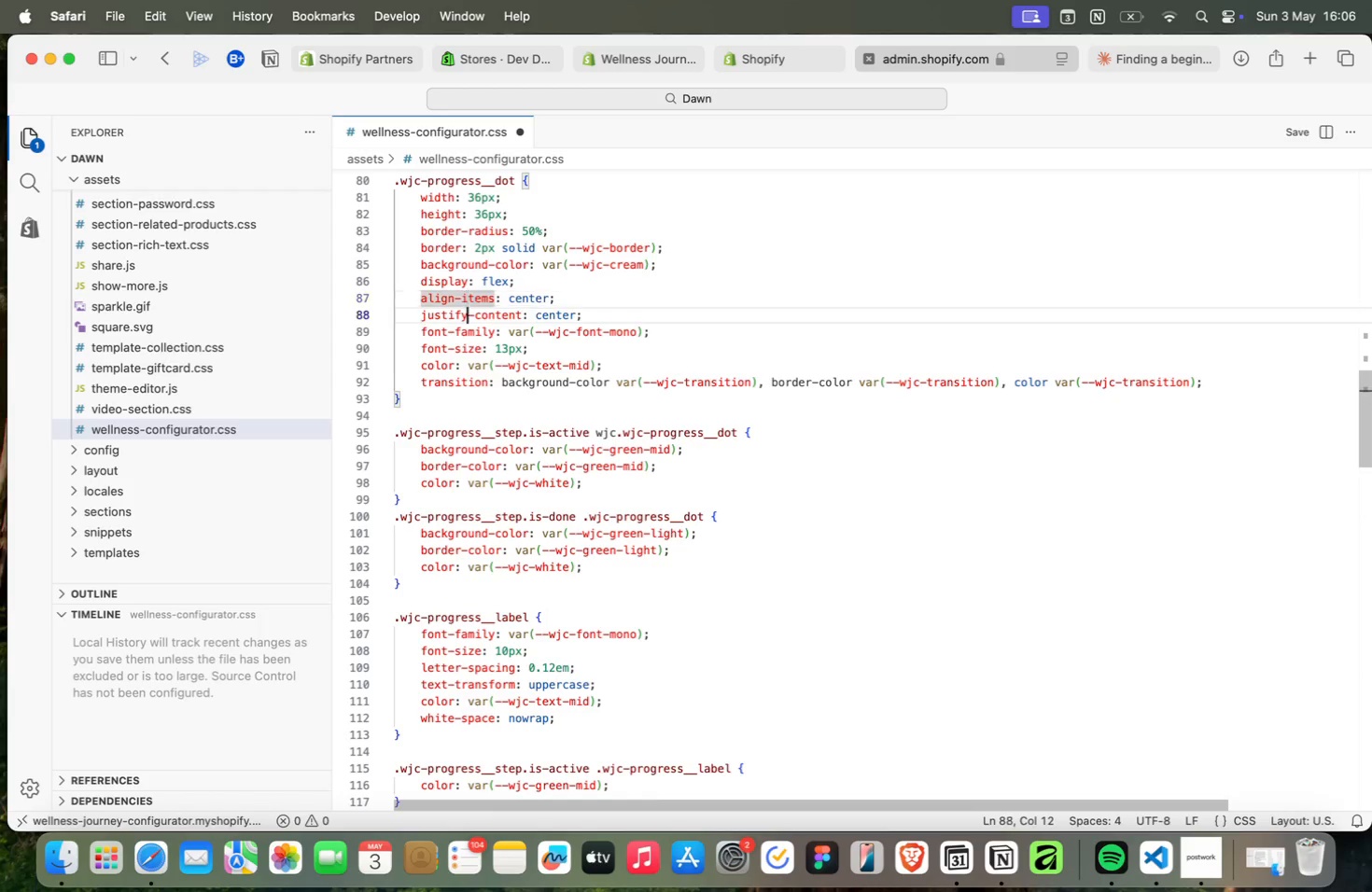 
key(ArrowDown)
 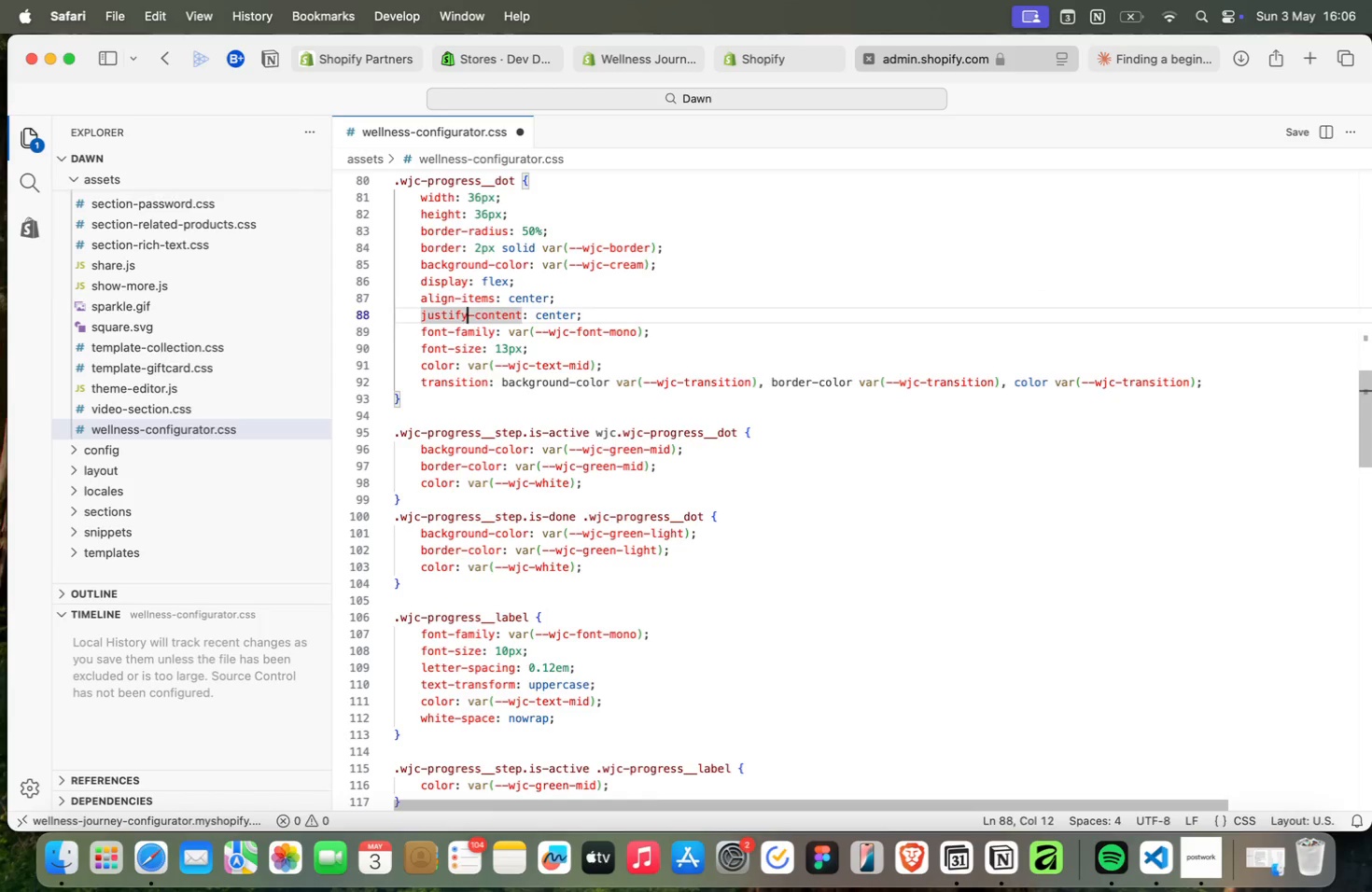 
key(ArrowDown)
 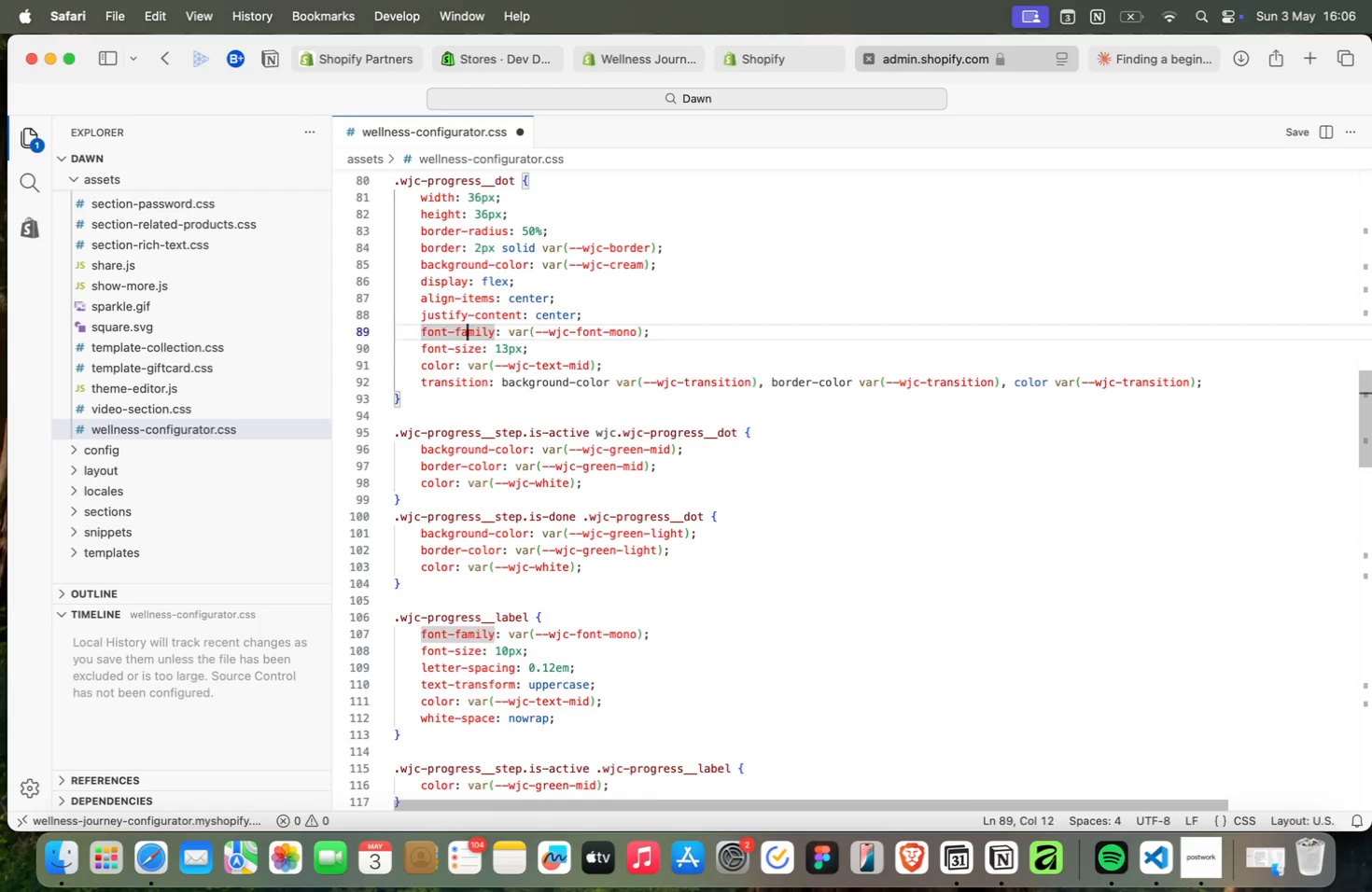 
key(ArrowDown)
 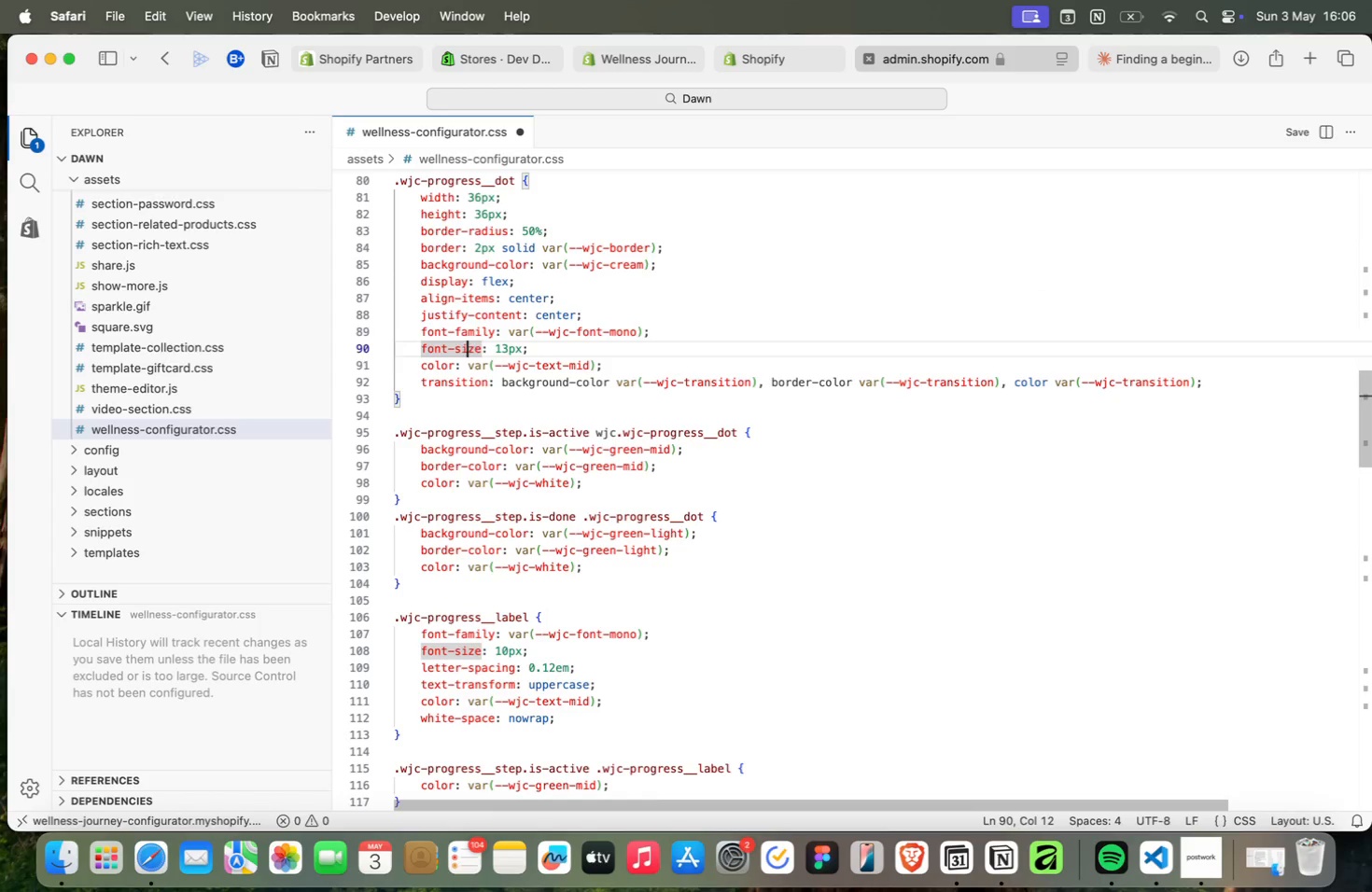 
key(ArrowDown)
 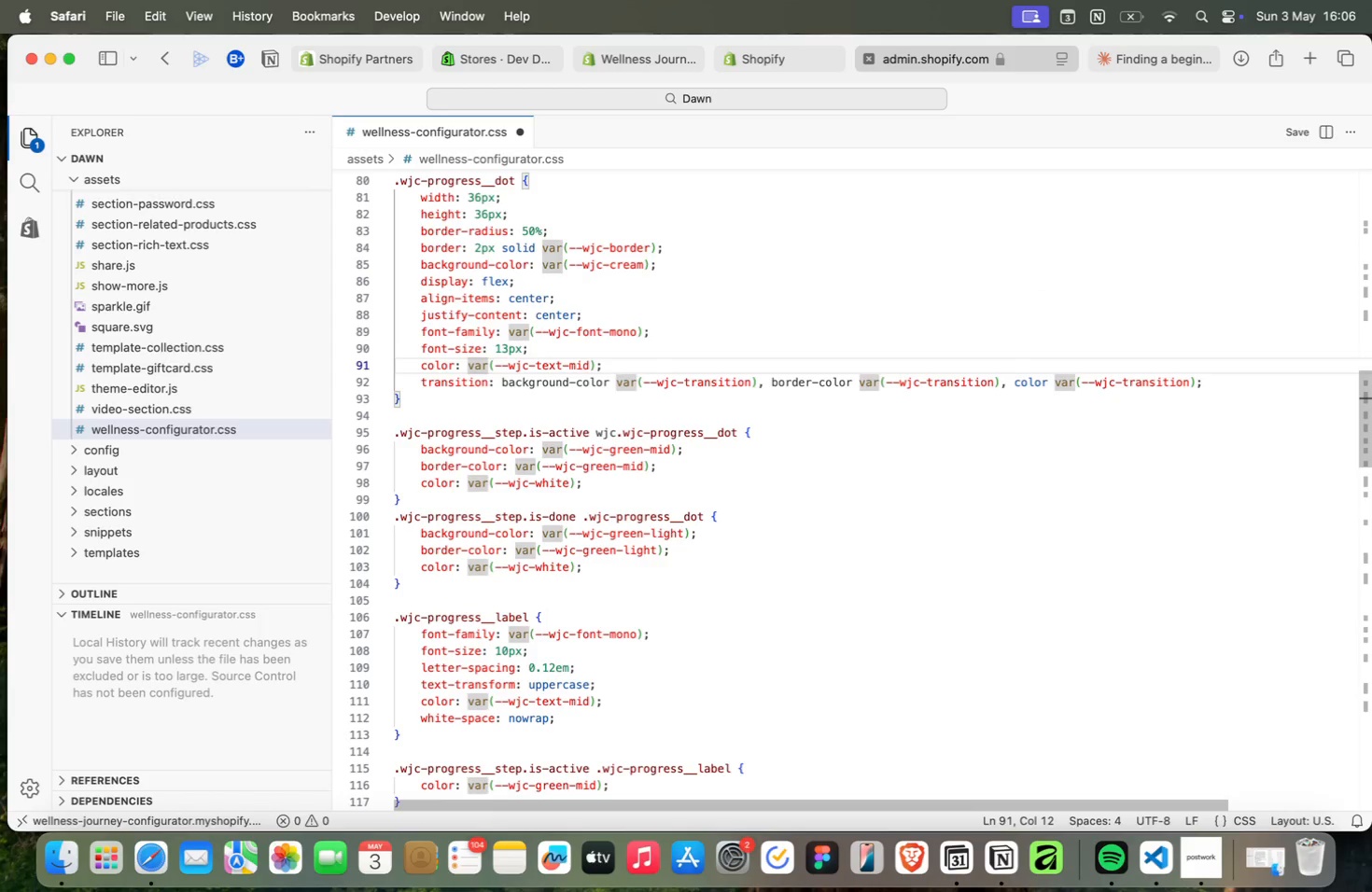 
key(ArrowDown)
 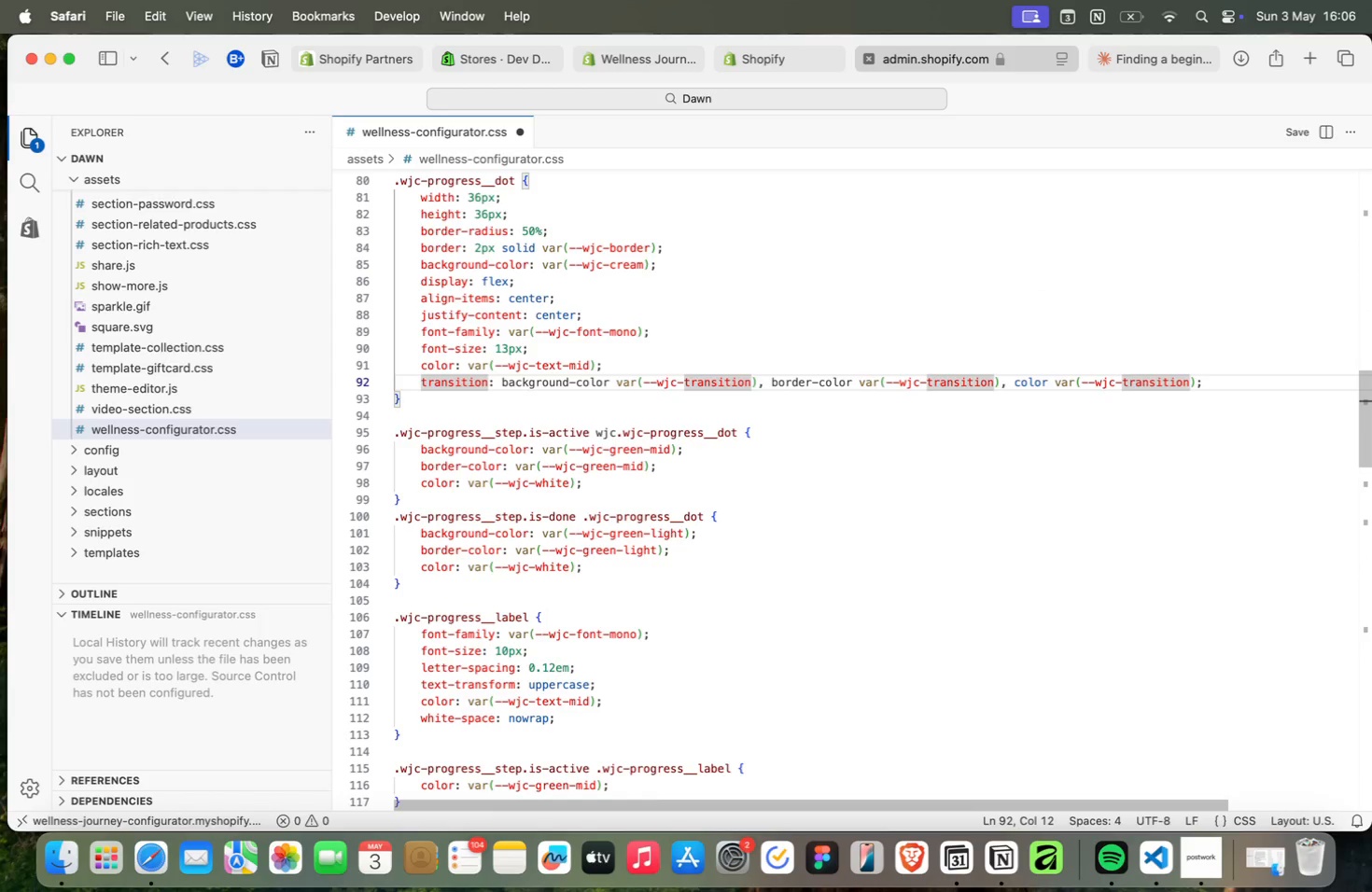 
wait(5.12)
 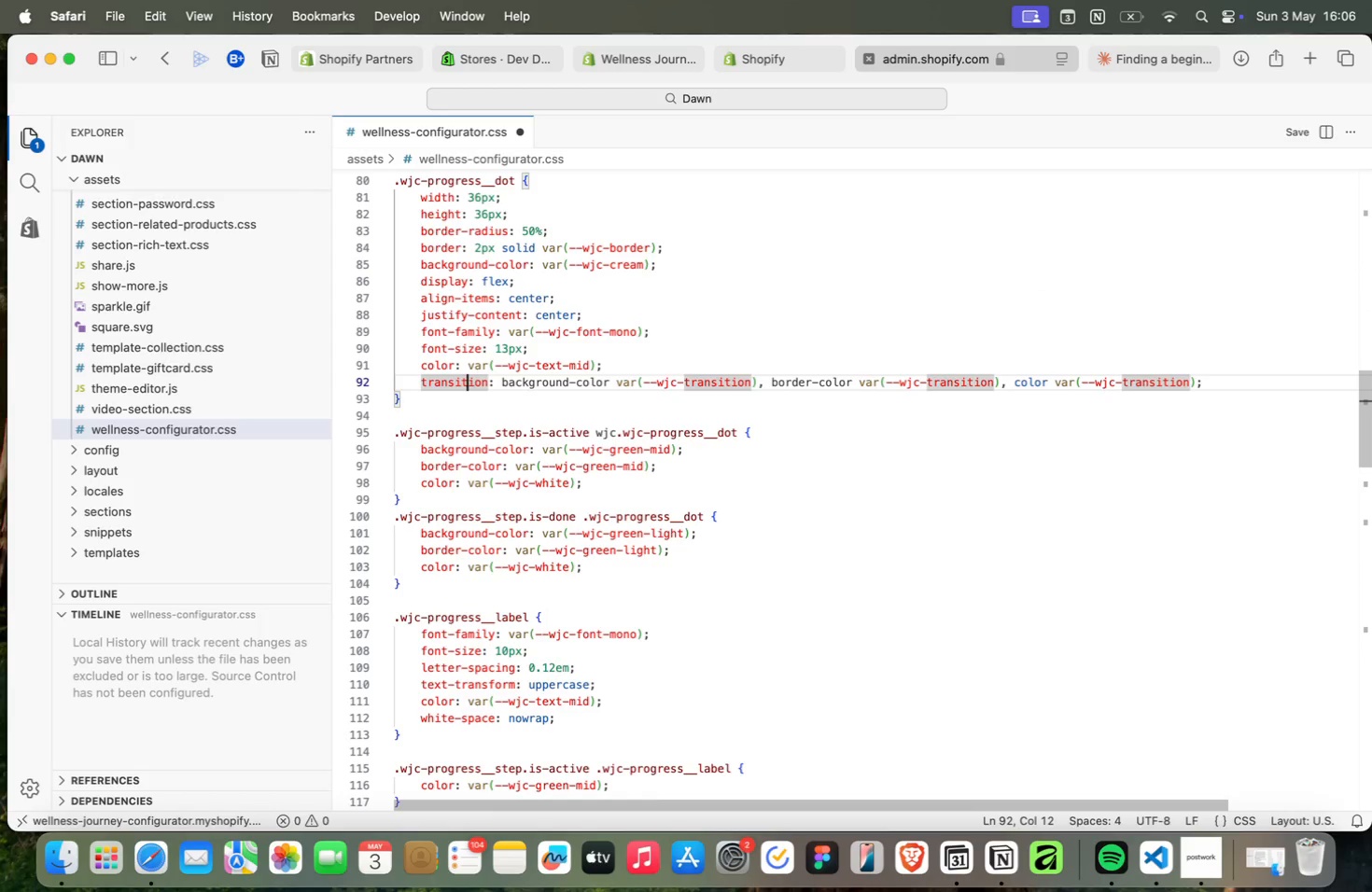 
key(ArrowDown)
 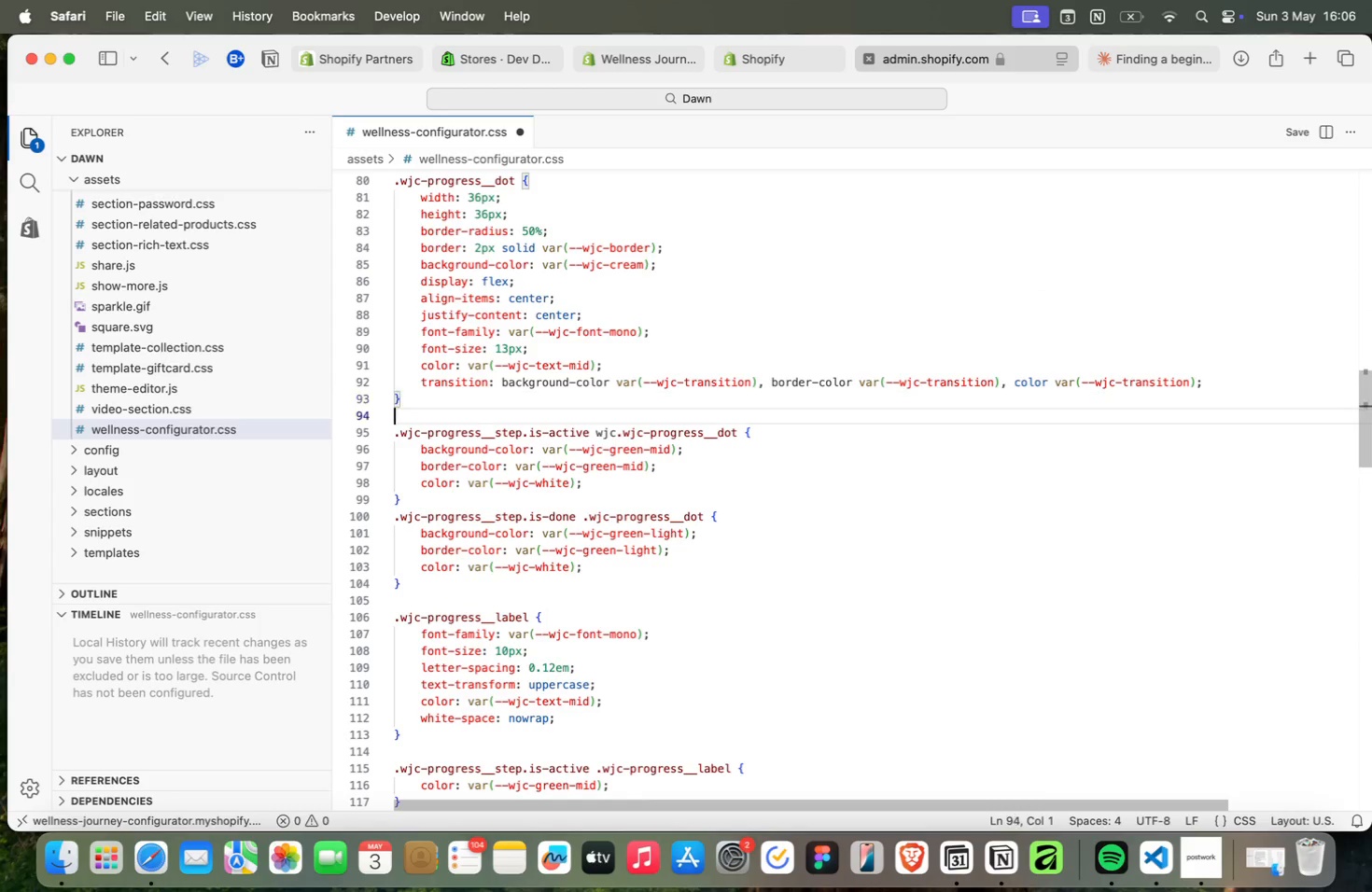 
key(ArrowDown)
 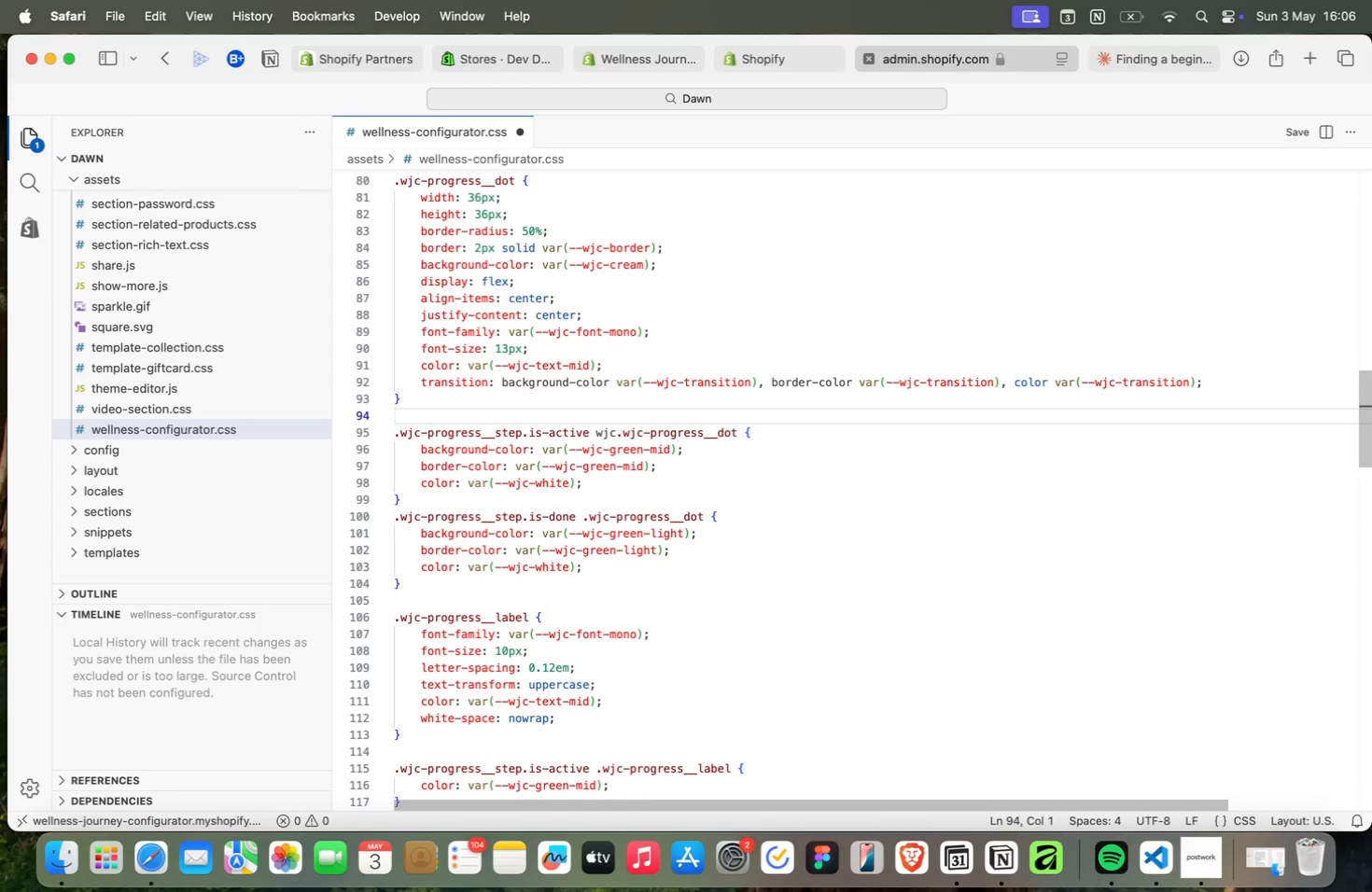 
key(ArrowDown)
 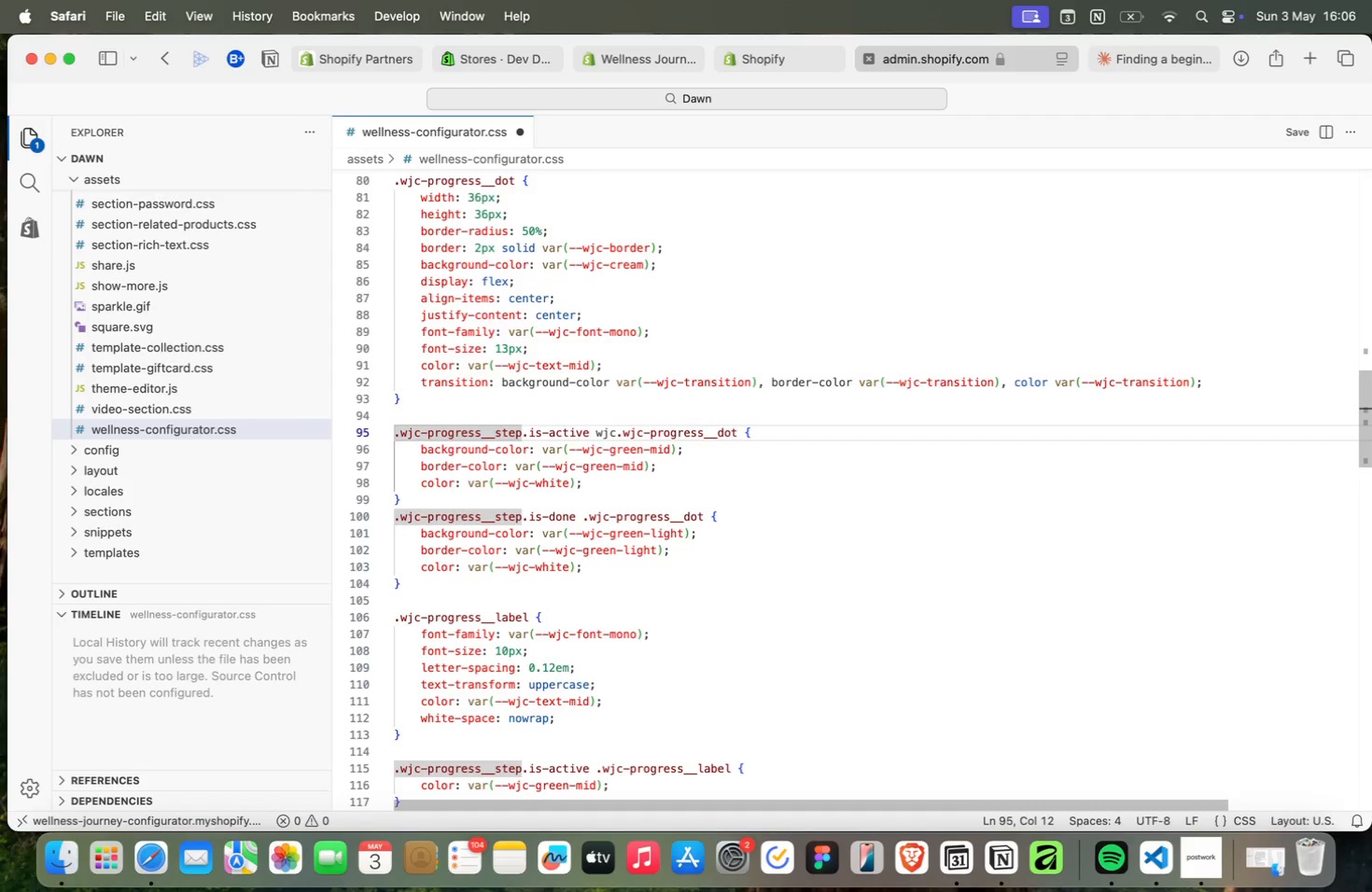 
key(ArrowDown)
 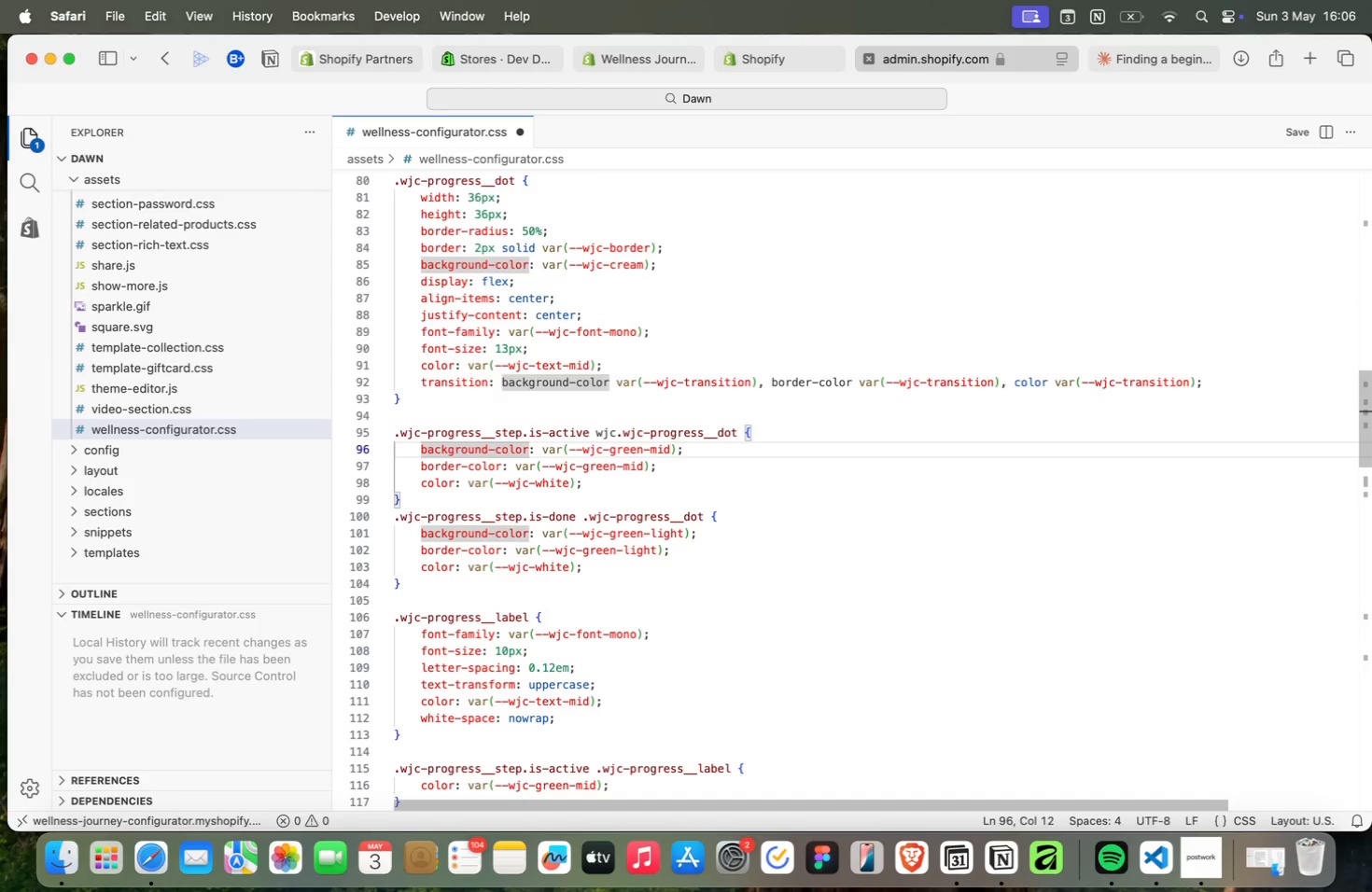 
key(ArrowDown)
 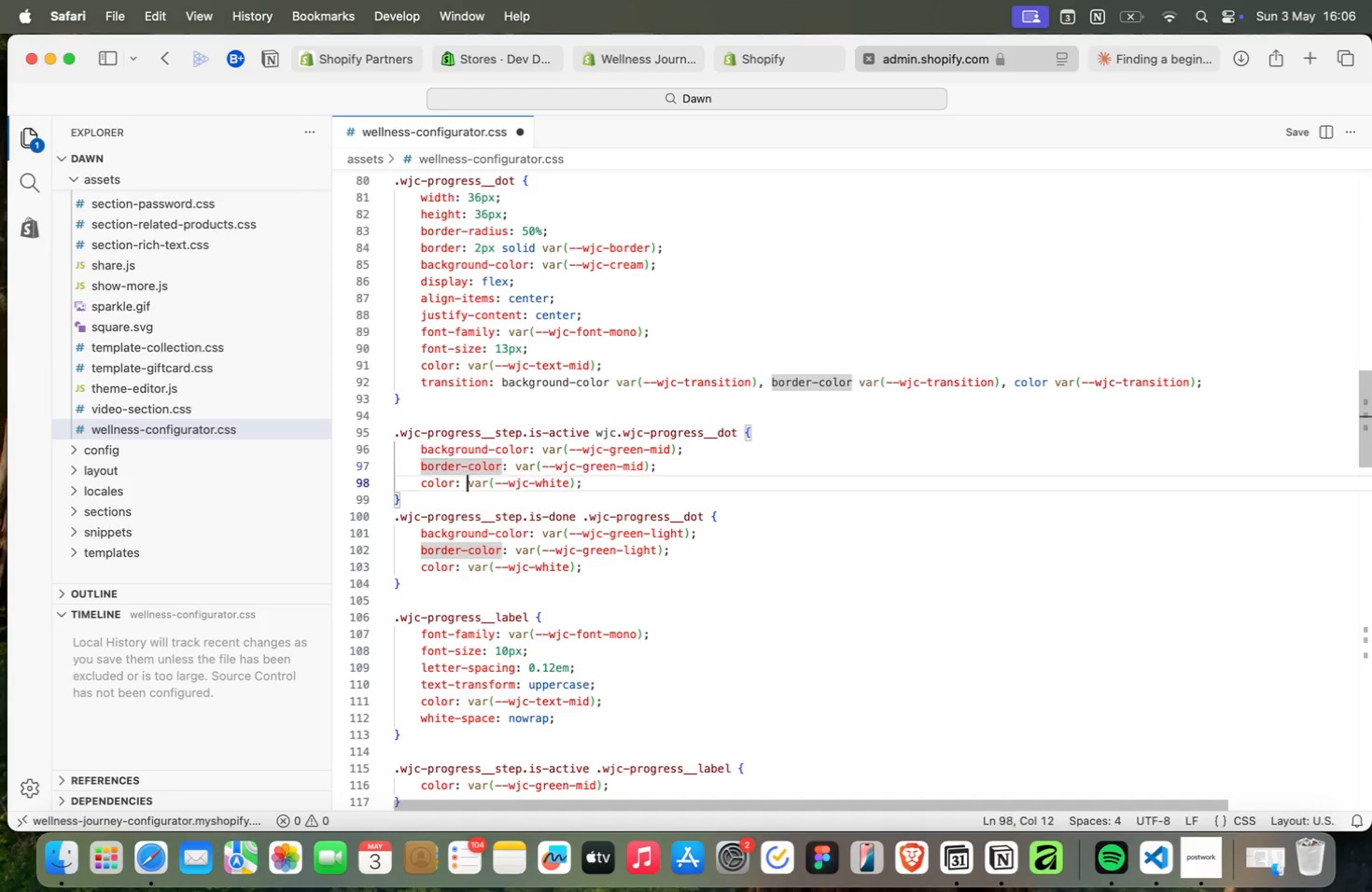 
key(ArrowDown)
 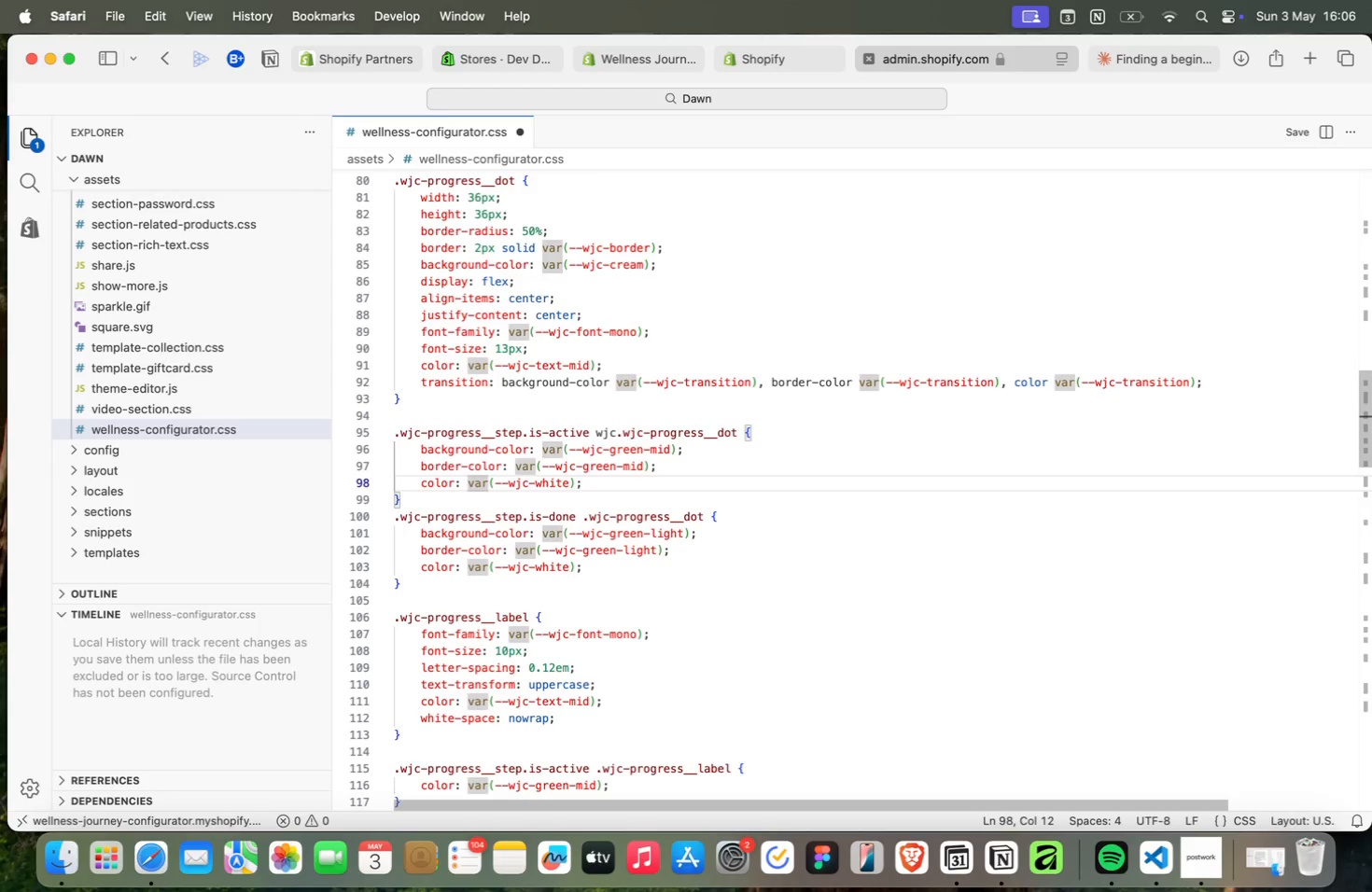 
key(ArrowUp)
 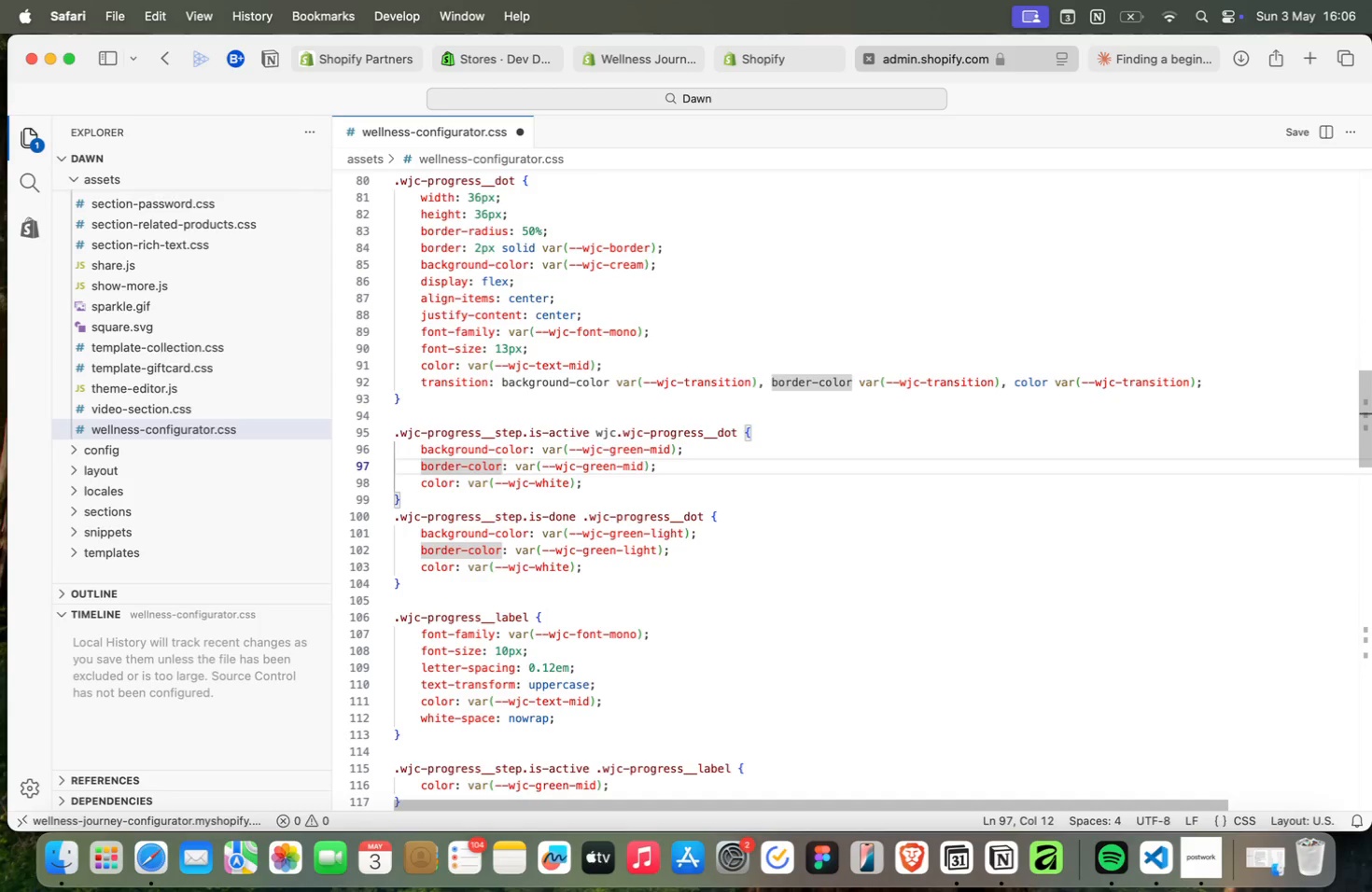 
wait(8.88)
 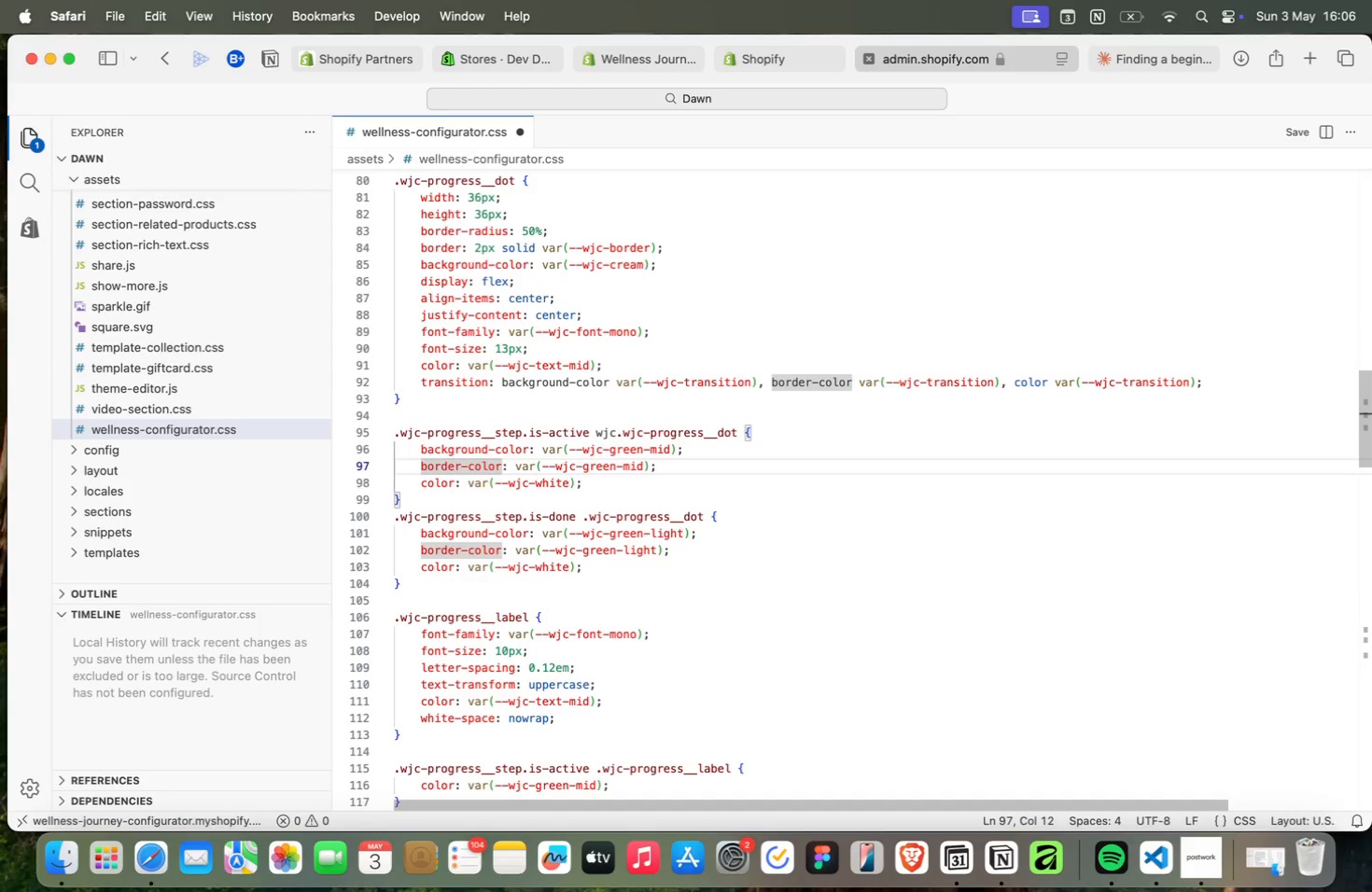 
key(ArrowDown)
 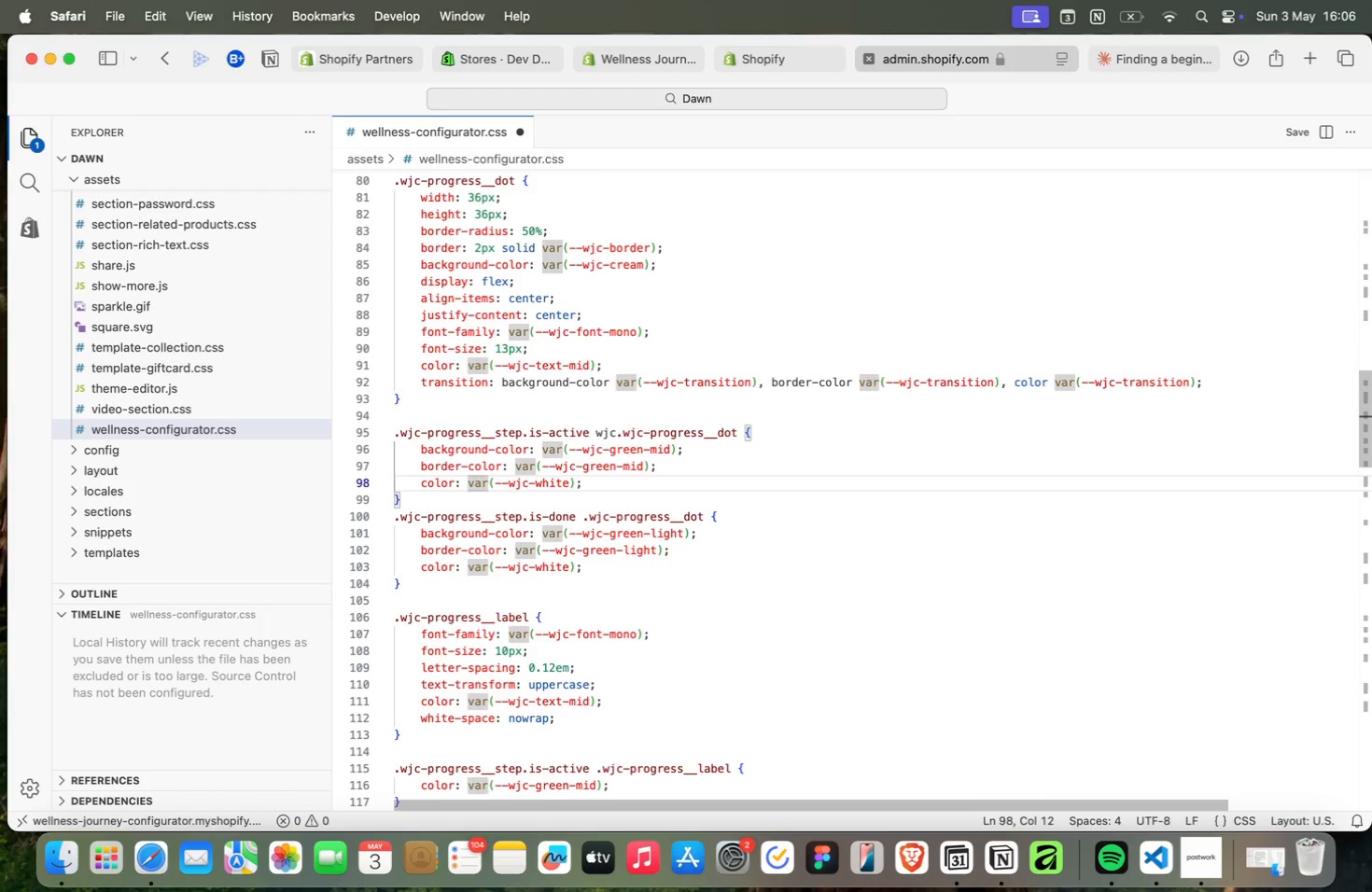 
key(ArrowLeft)
 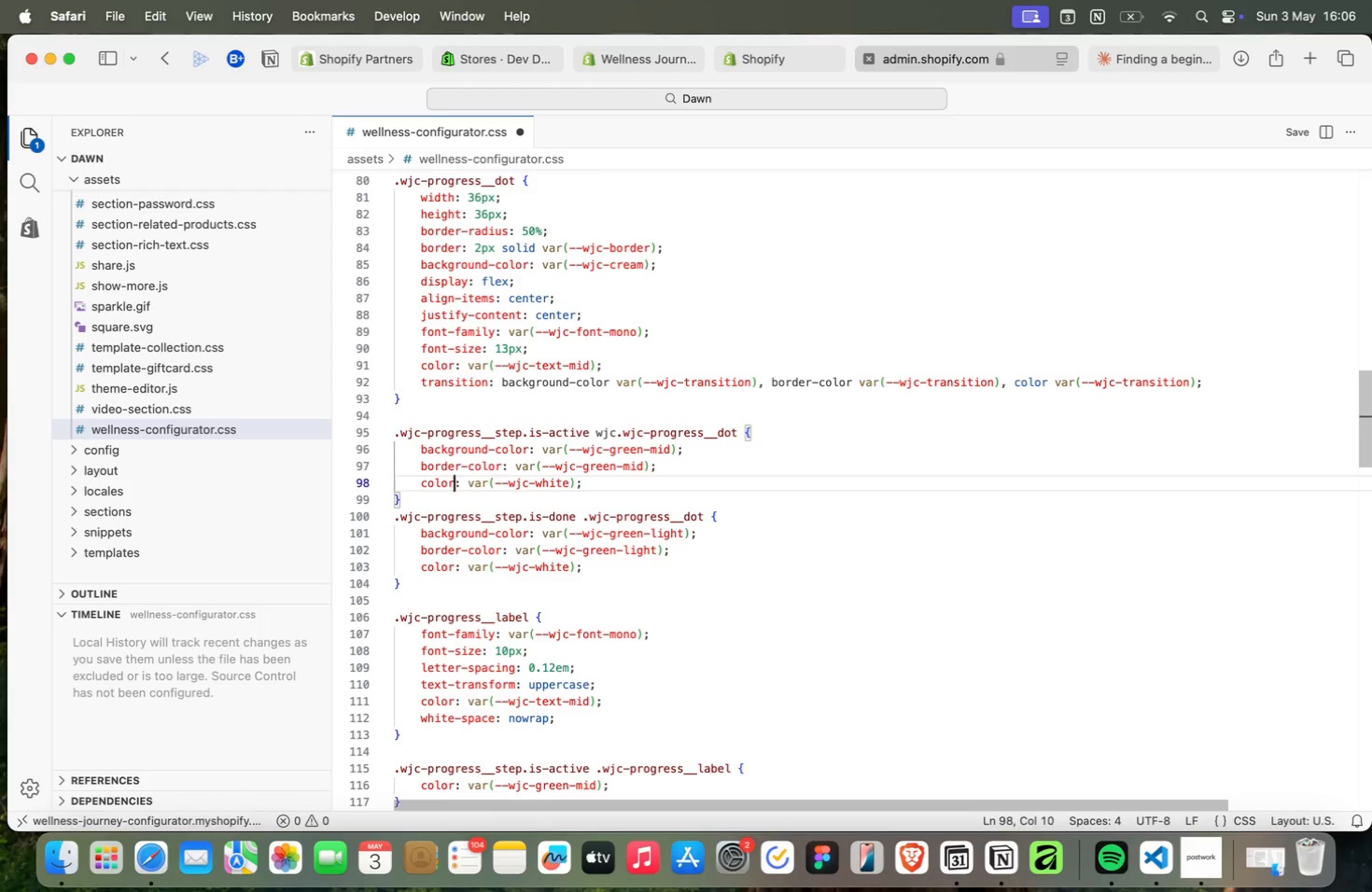 
key(ArrowLeft)
 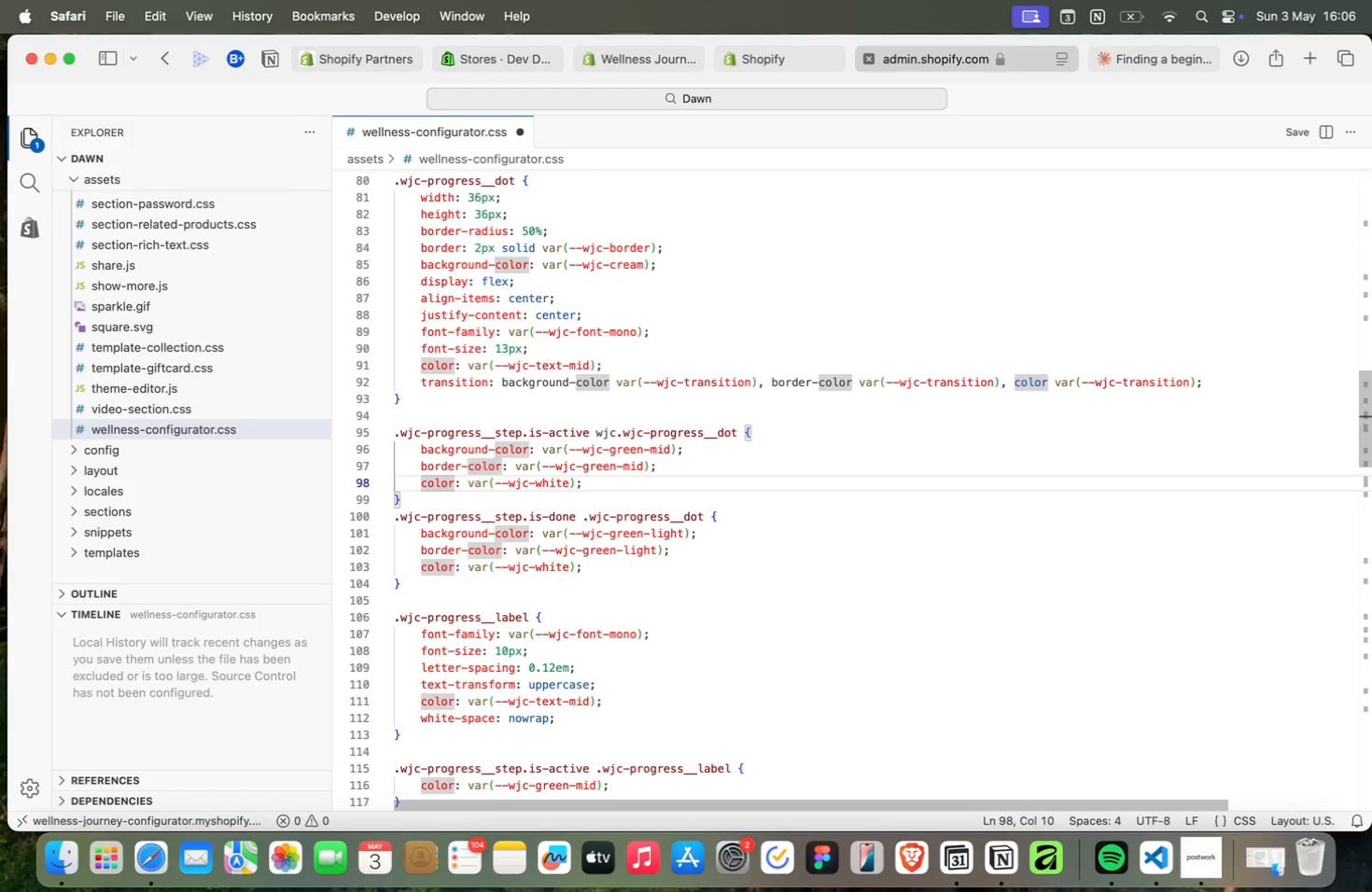 
key(ArrowUp)
 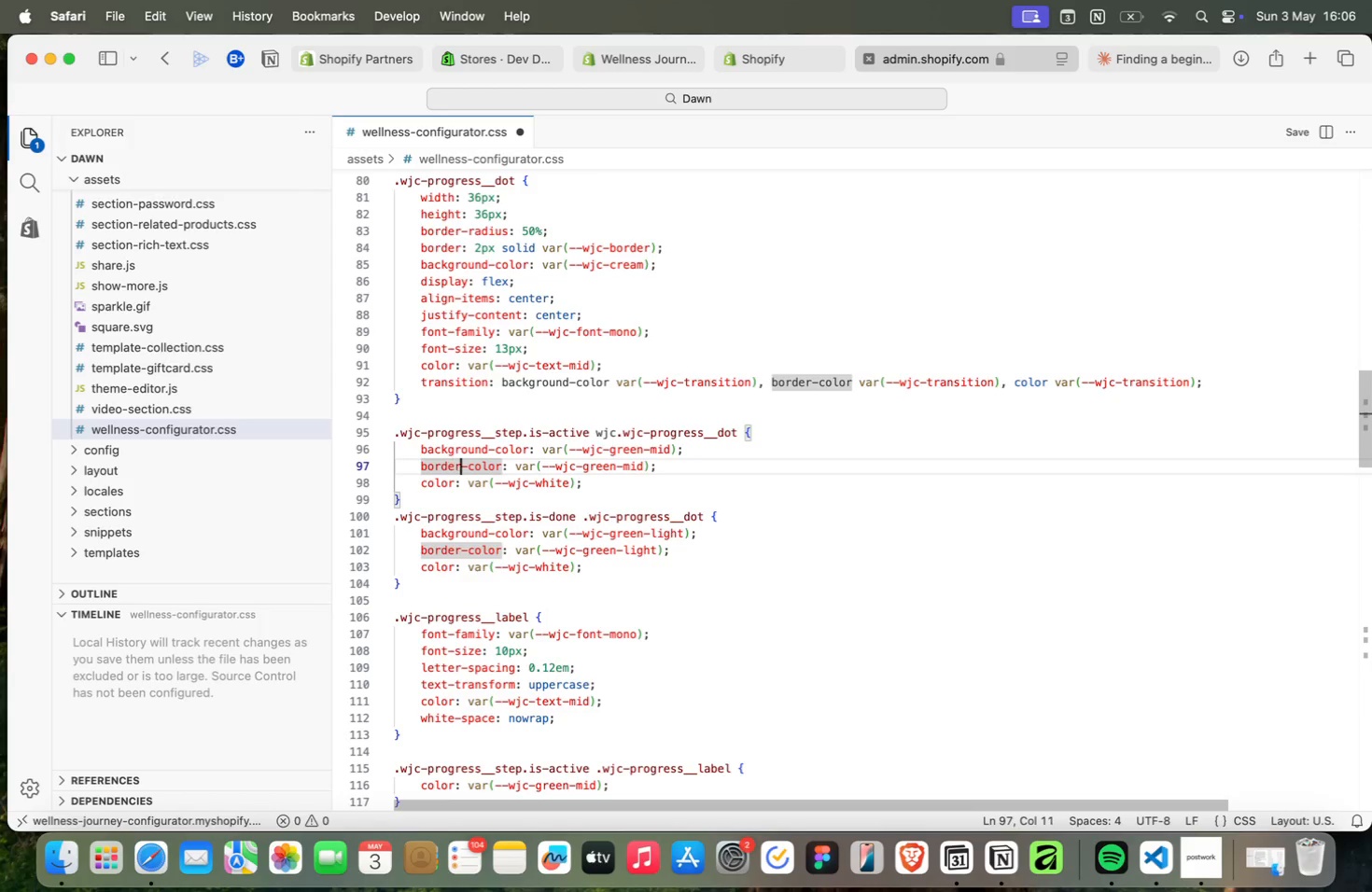 
key(ArrowRight)
 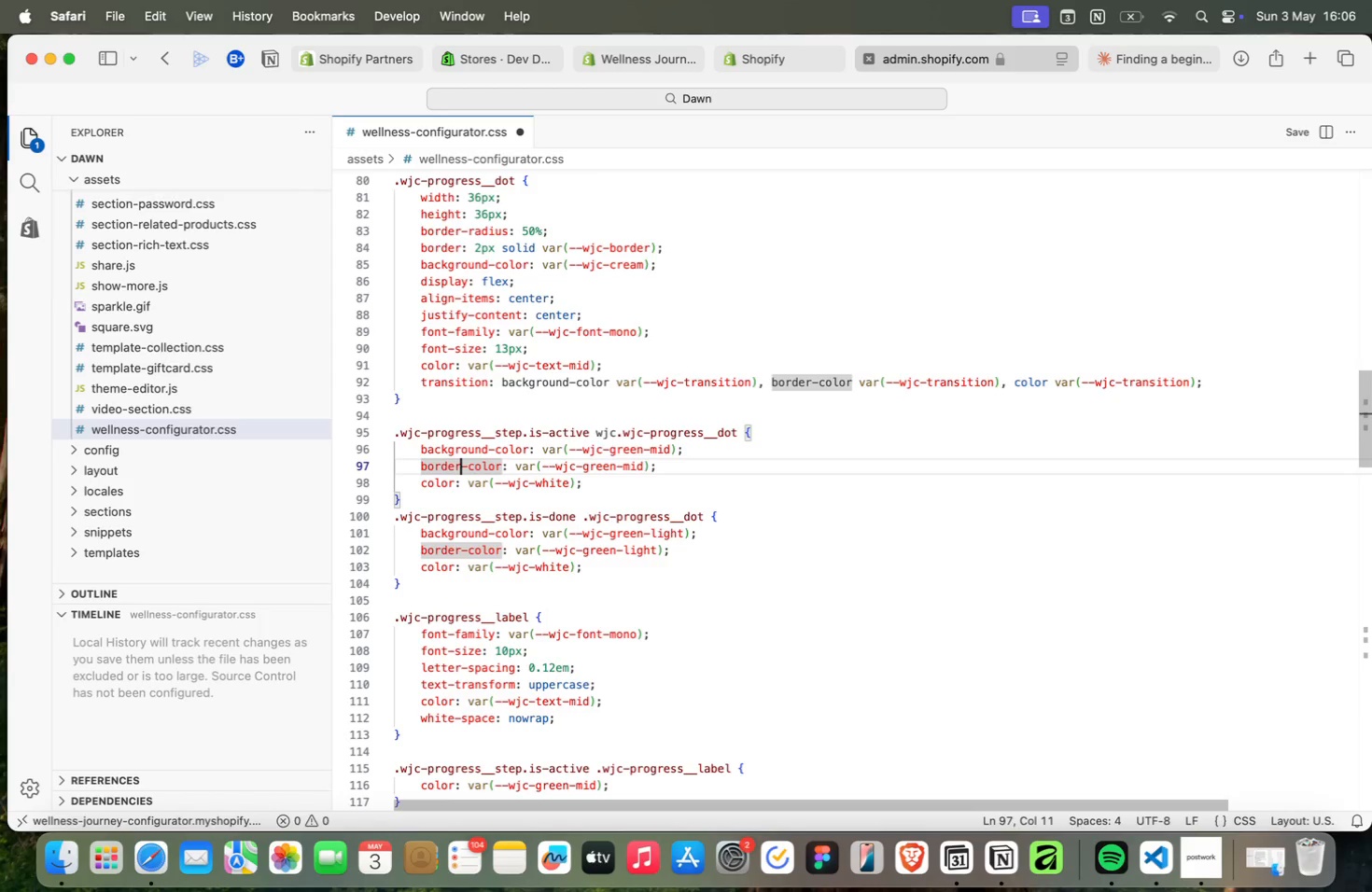 
key(ArrowRight)
 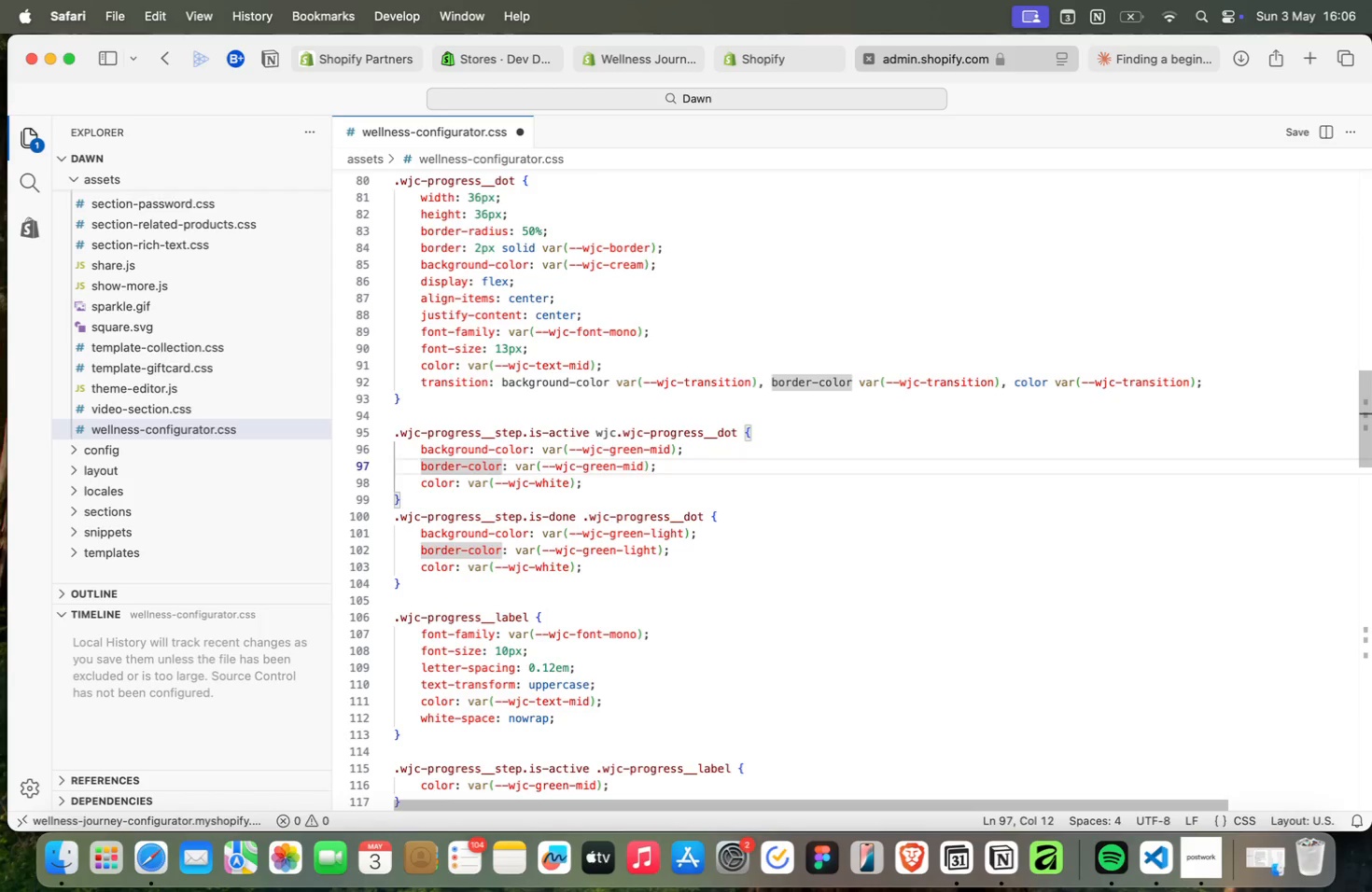 
key(ArrowUp)
 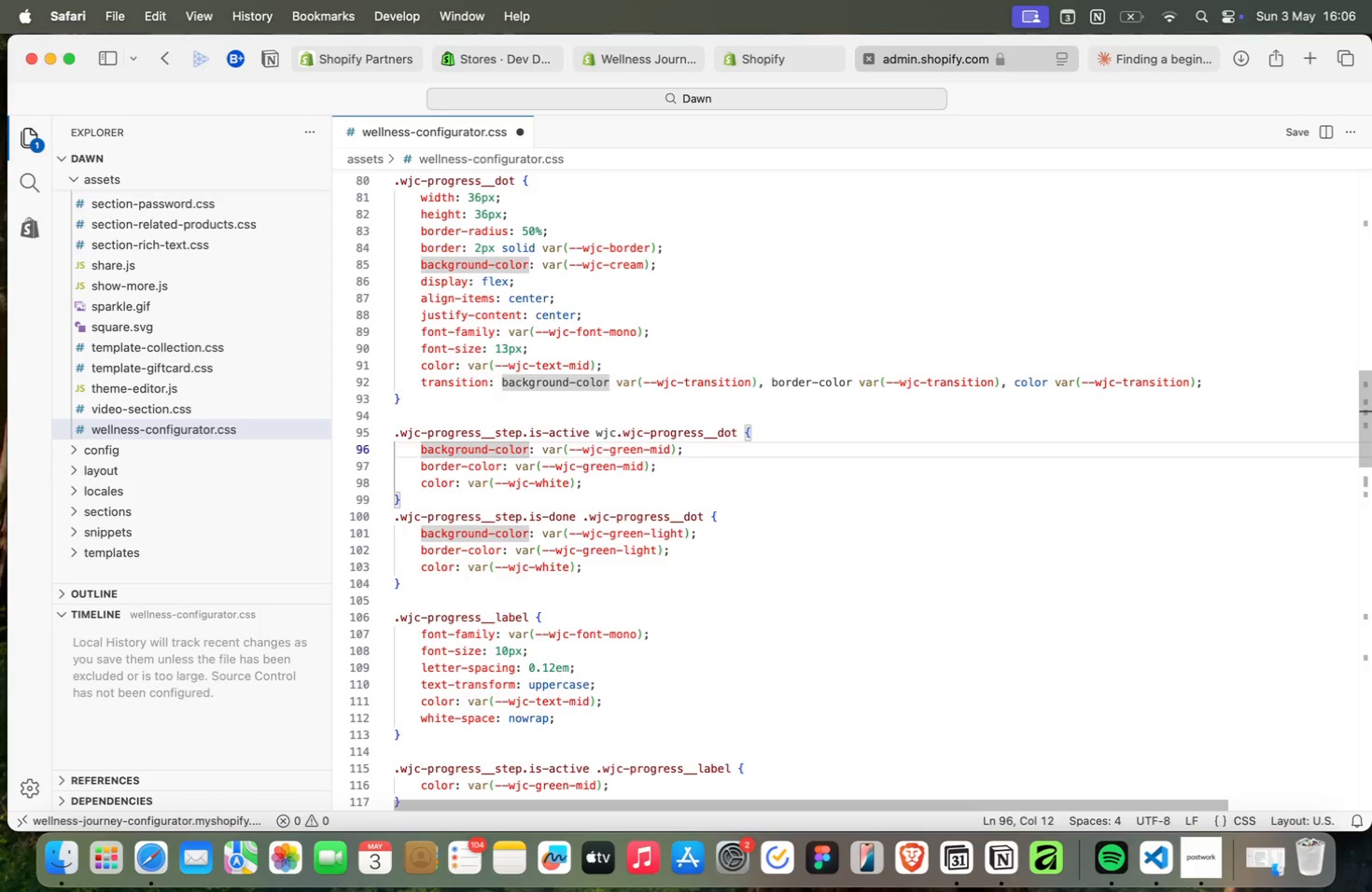 
key(ArrowRight)
 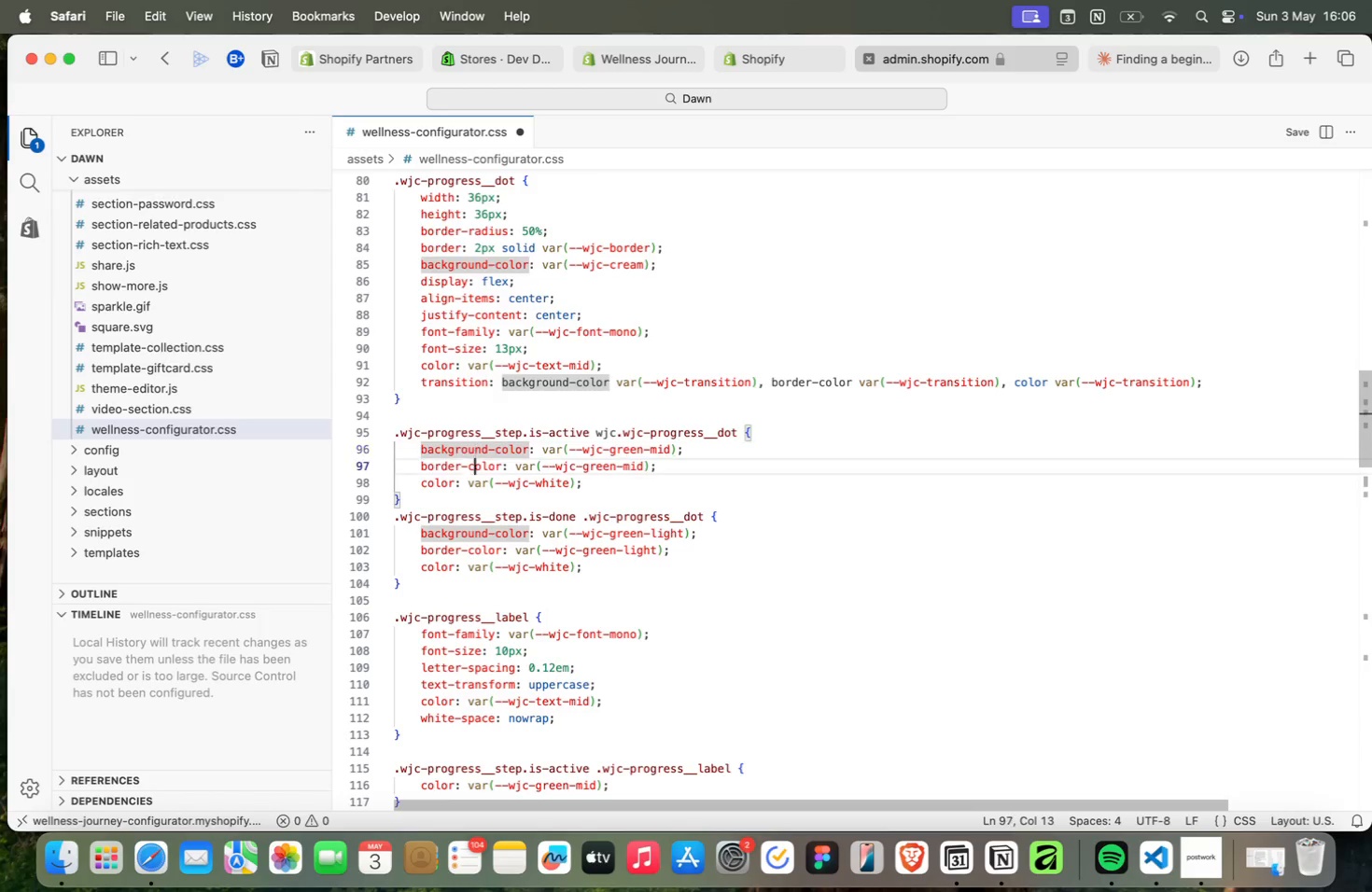 
key(ArrowDown)
 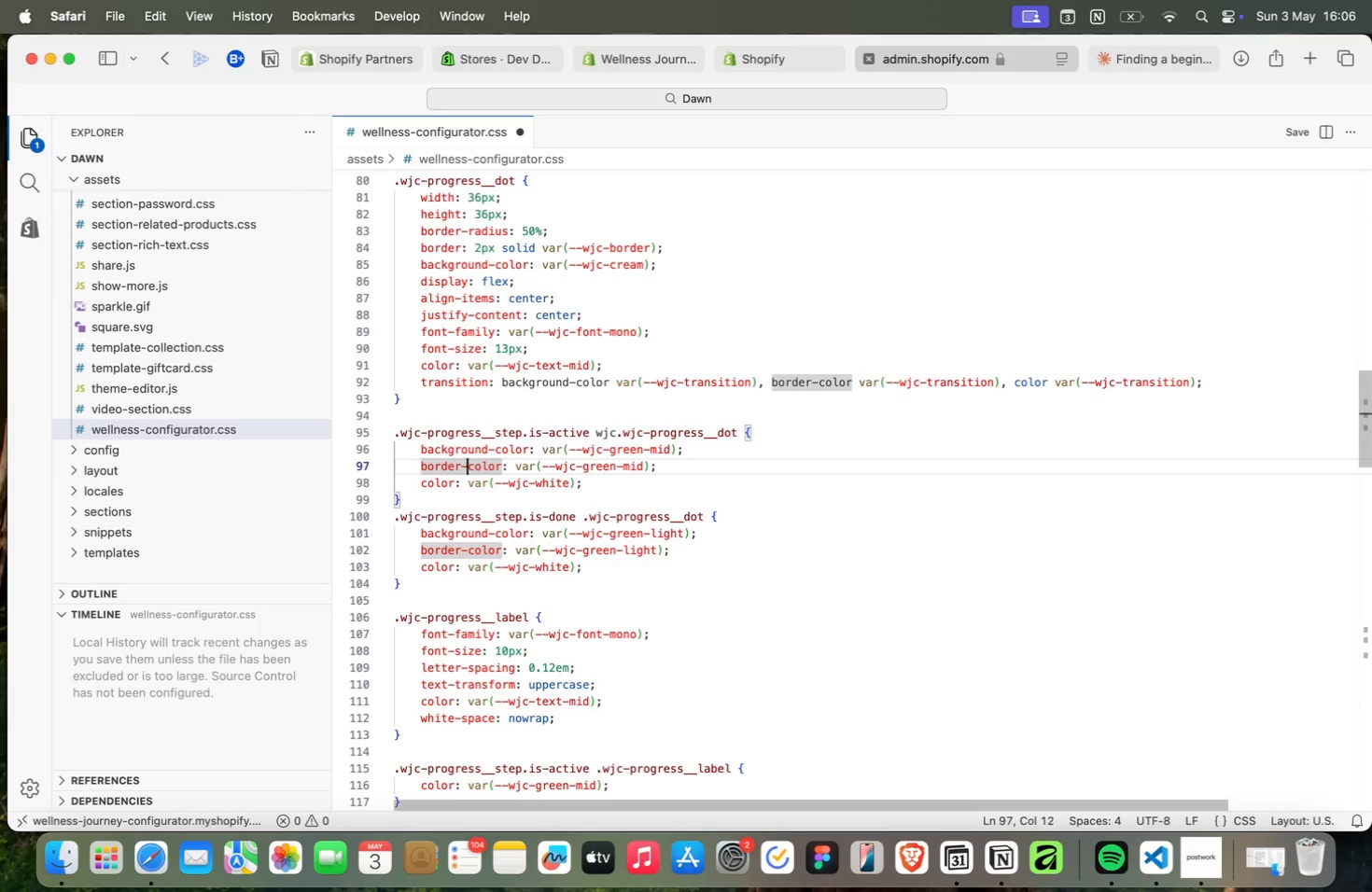 
key(ArrowLeft)
 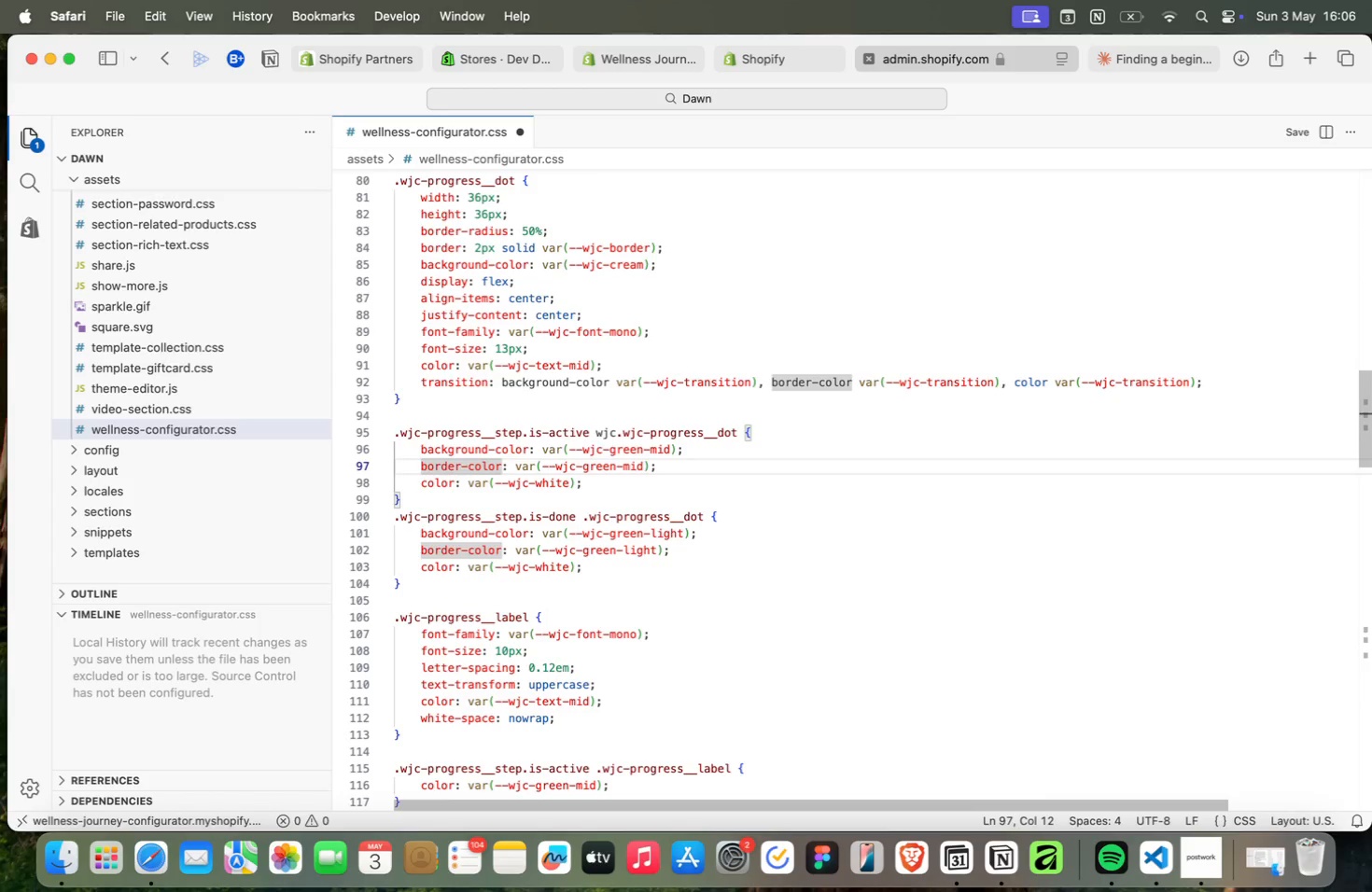 
key(ArrowLeft)
 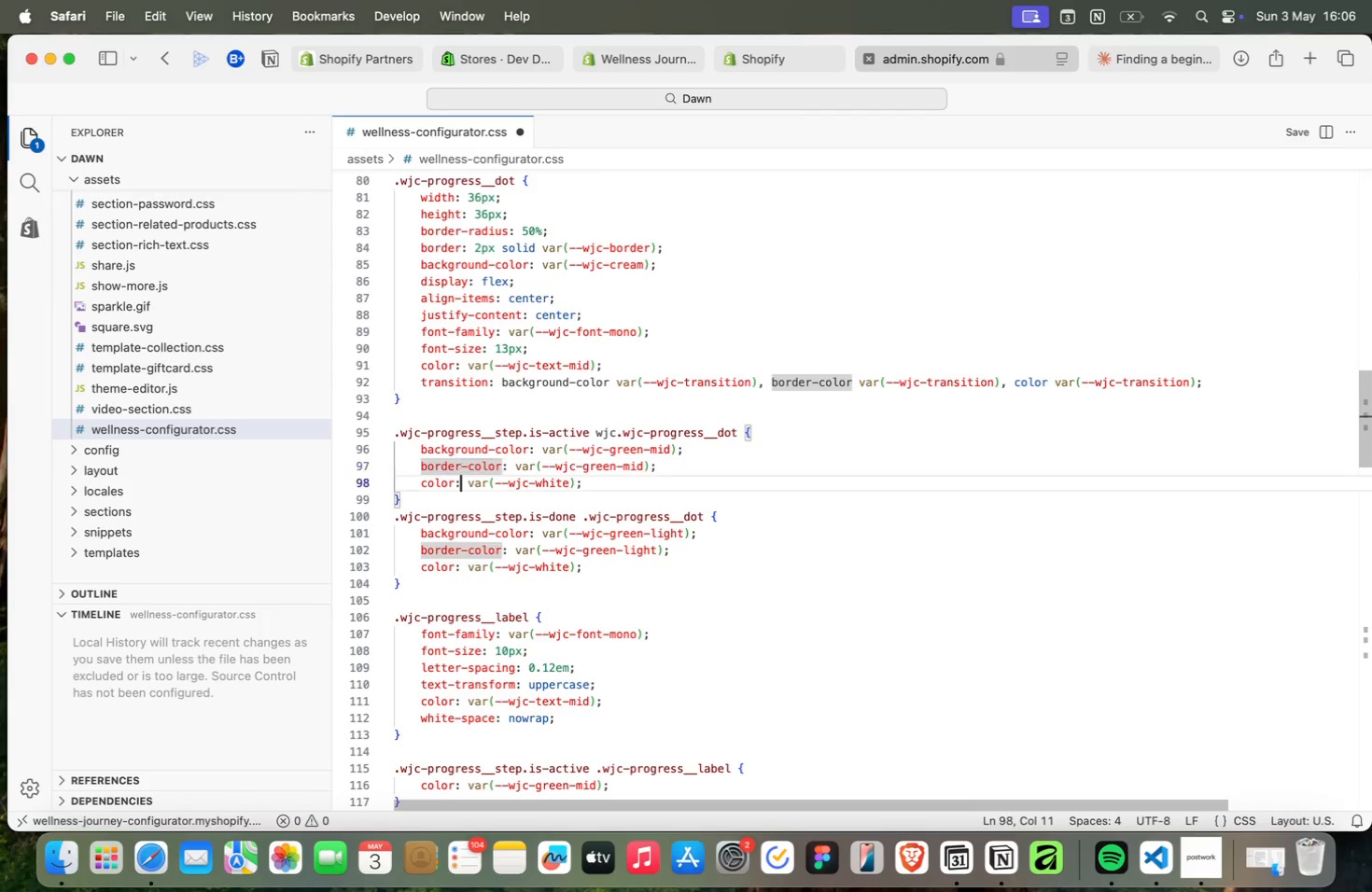 
key(ArrowDown)
 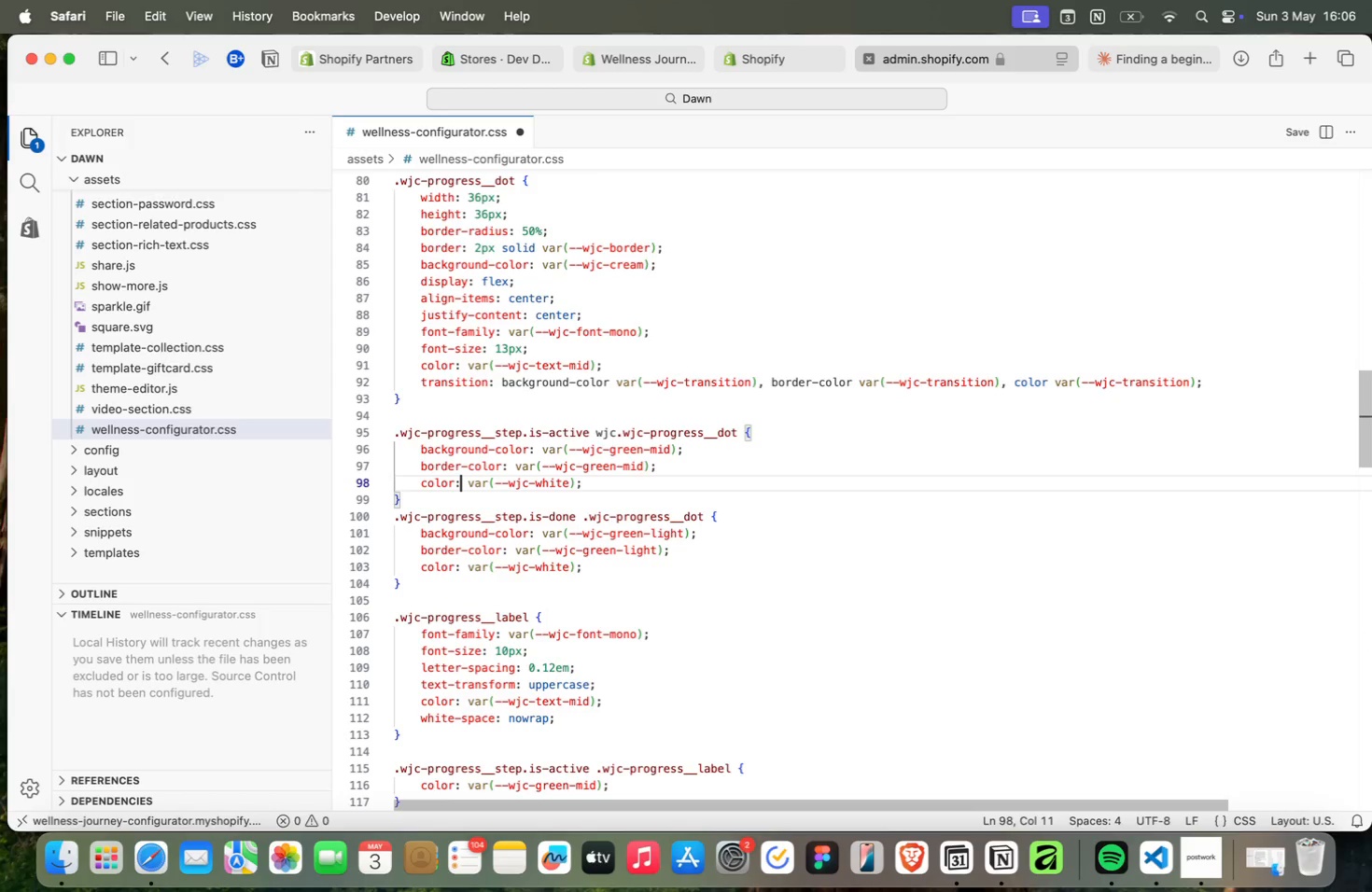 
key(ArrowUp)
 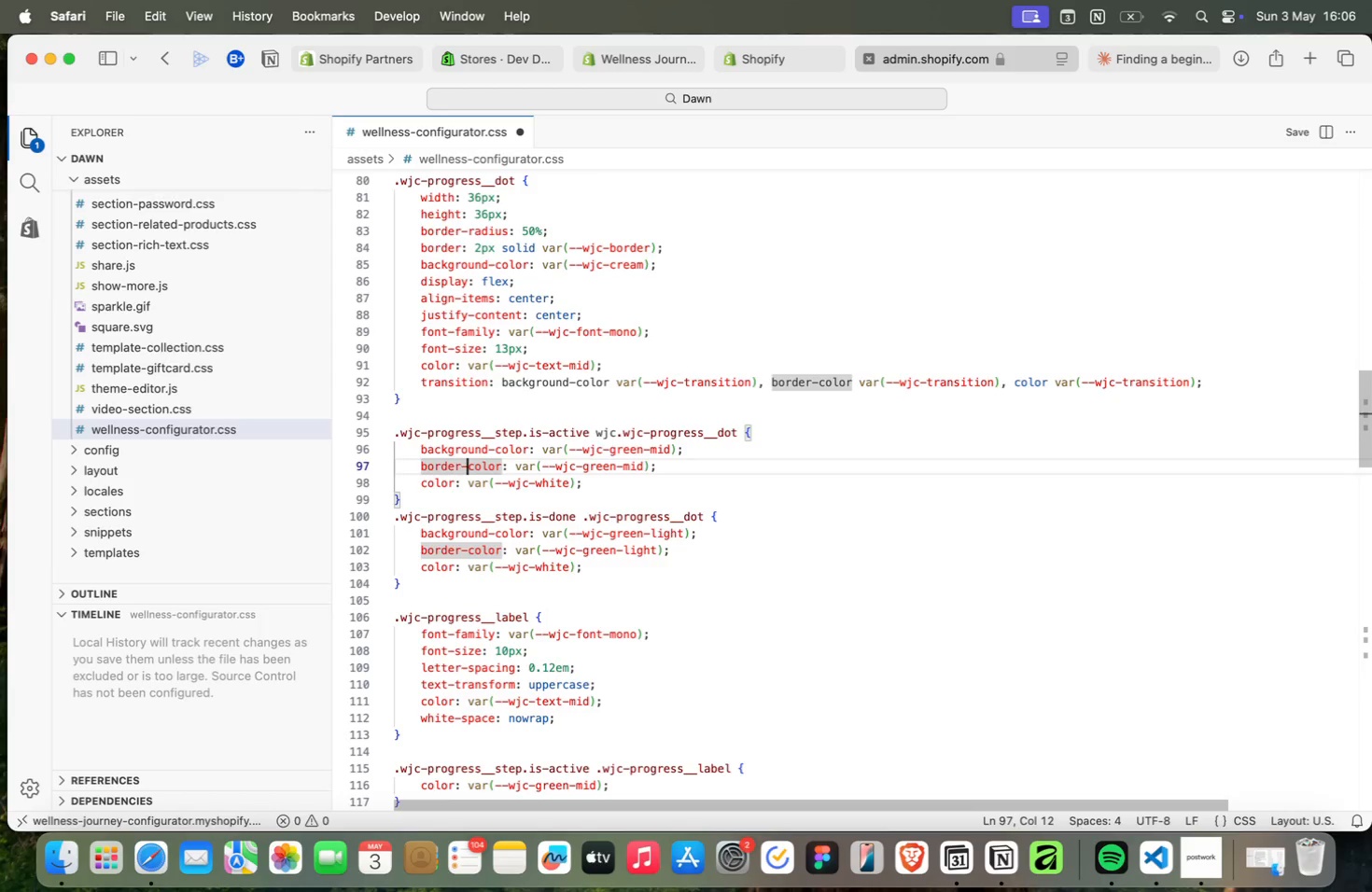 
key(ArrowRight)
 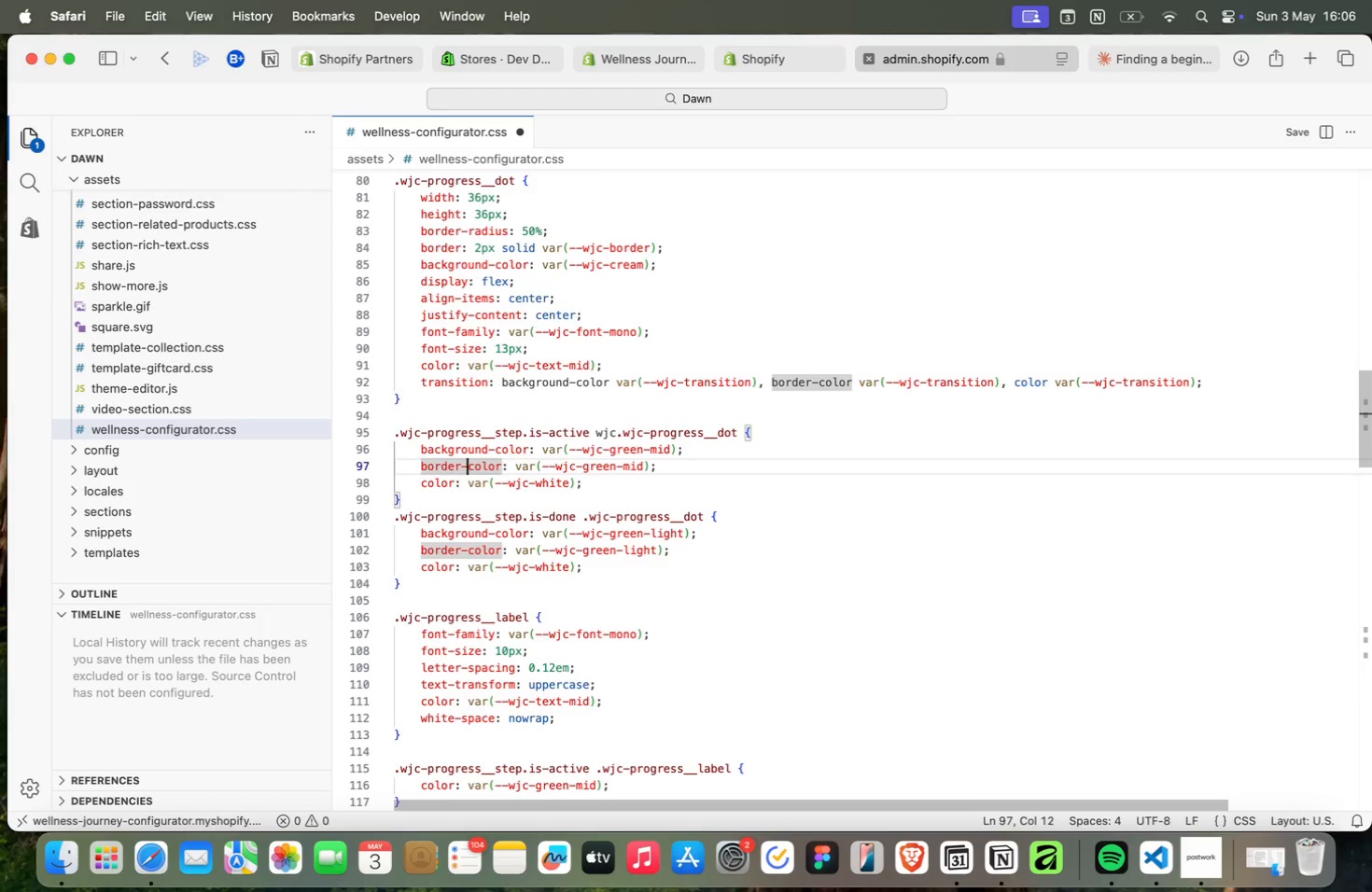 
key(ArrowUp)
 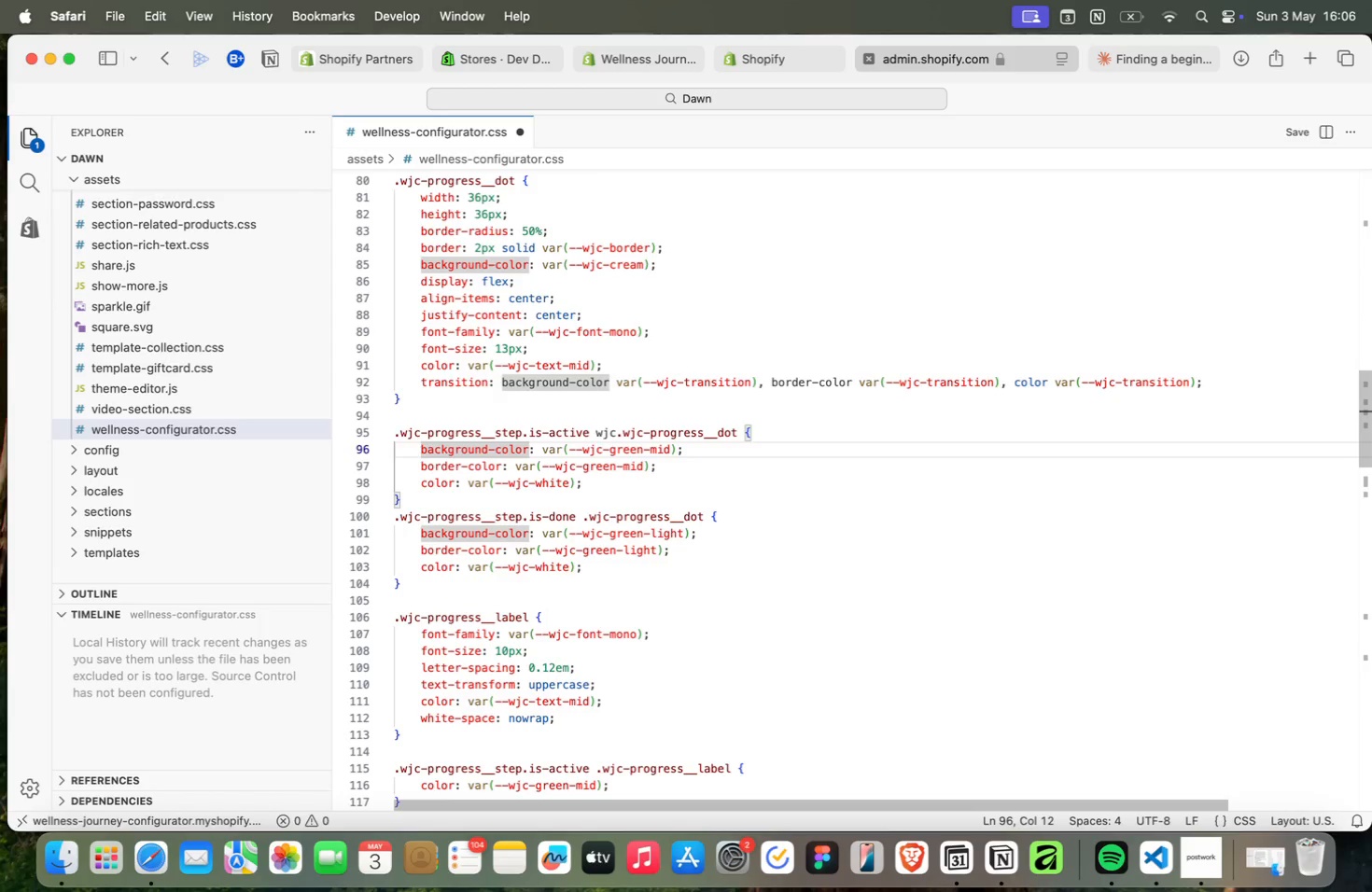 
hold_key(key=ArrowRight, duration=0.37)
 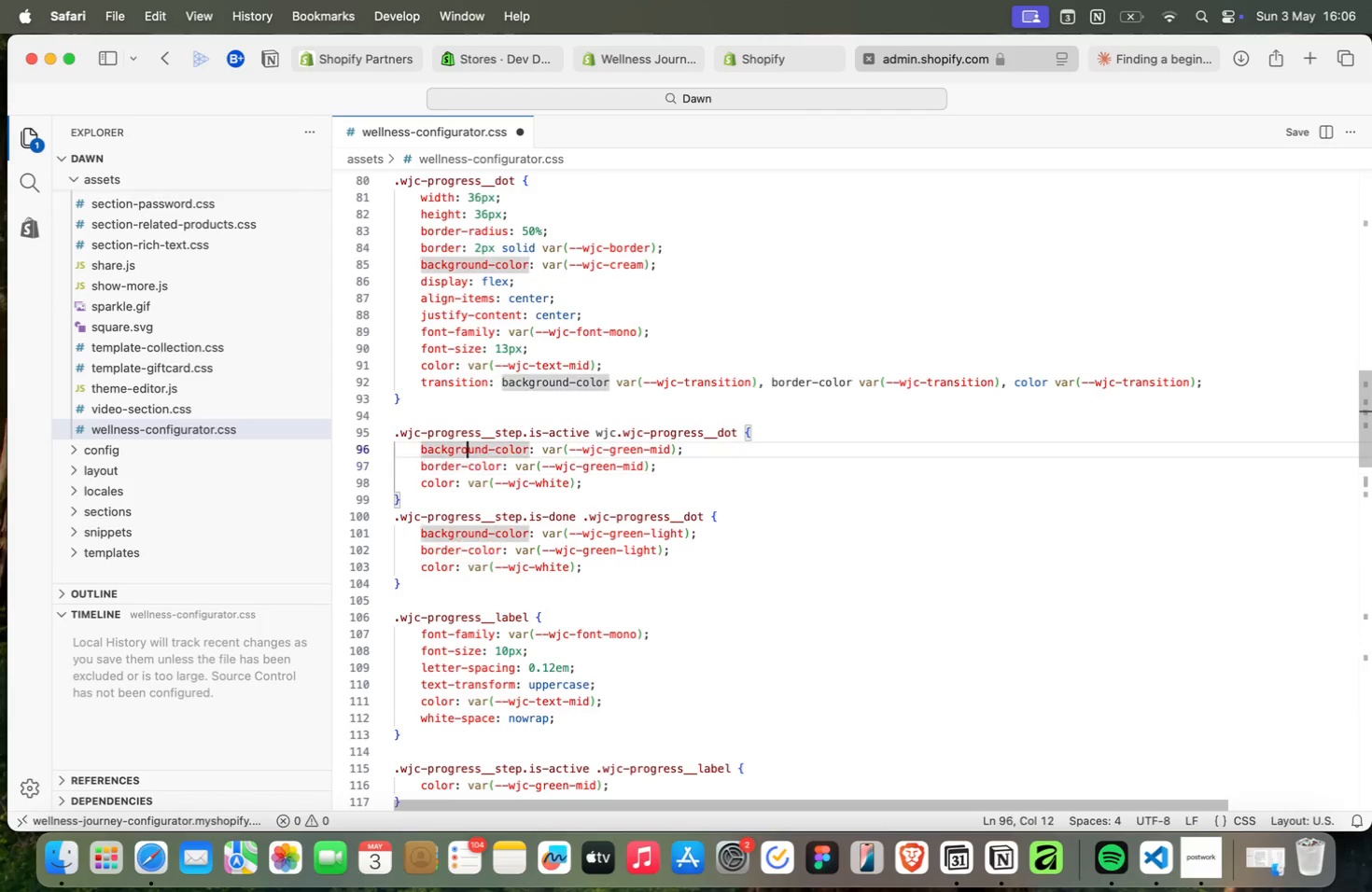 
key(Meta+ArrowRight)
 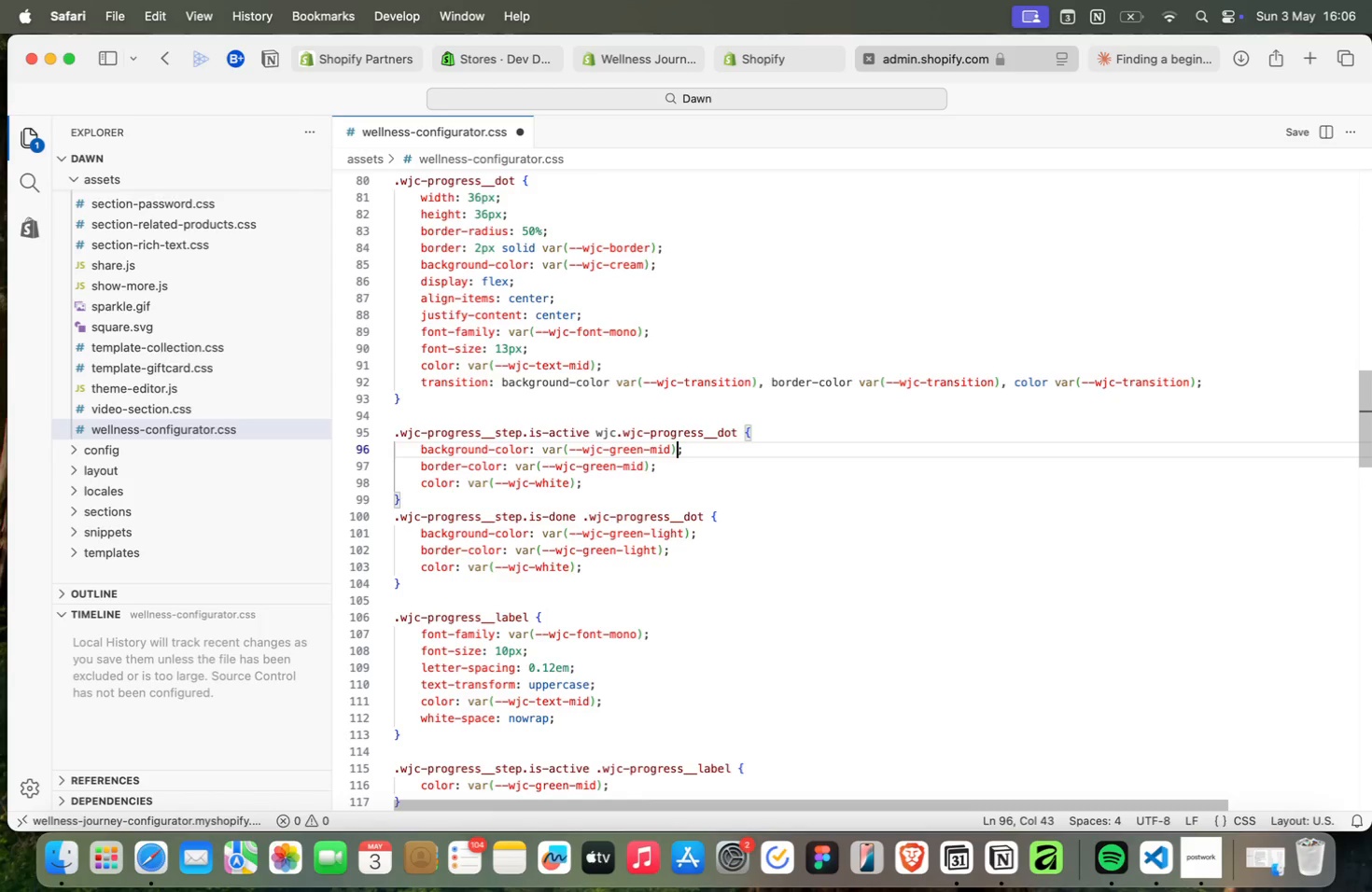 
hold_key(key=ArrowLeft, duration=0.31)
 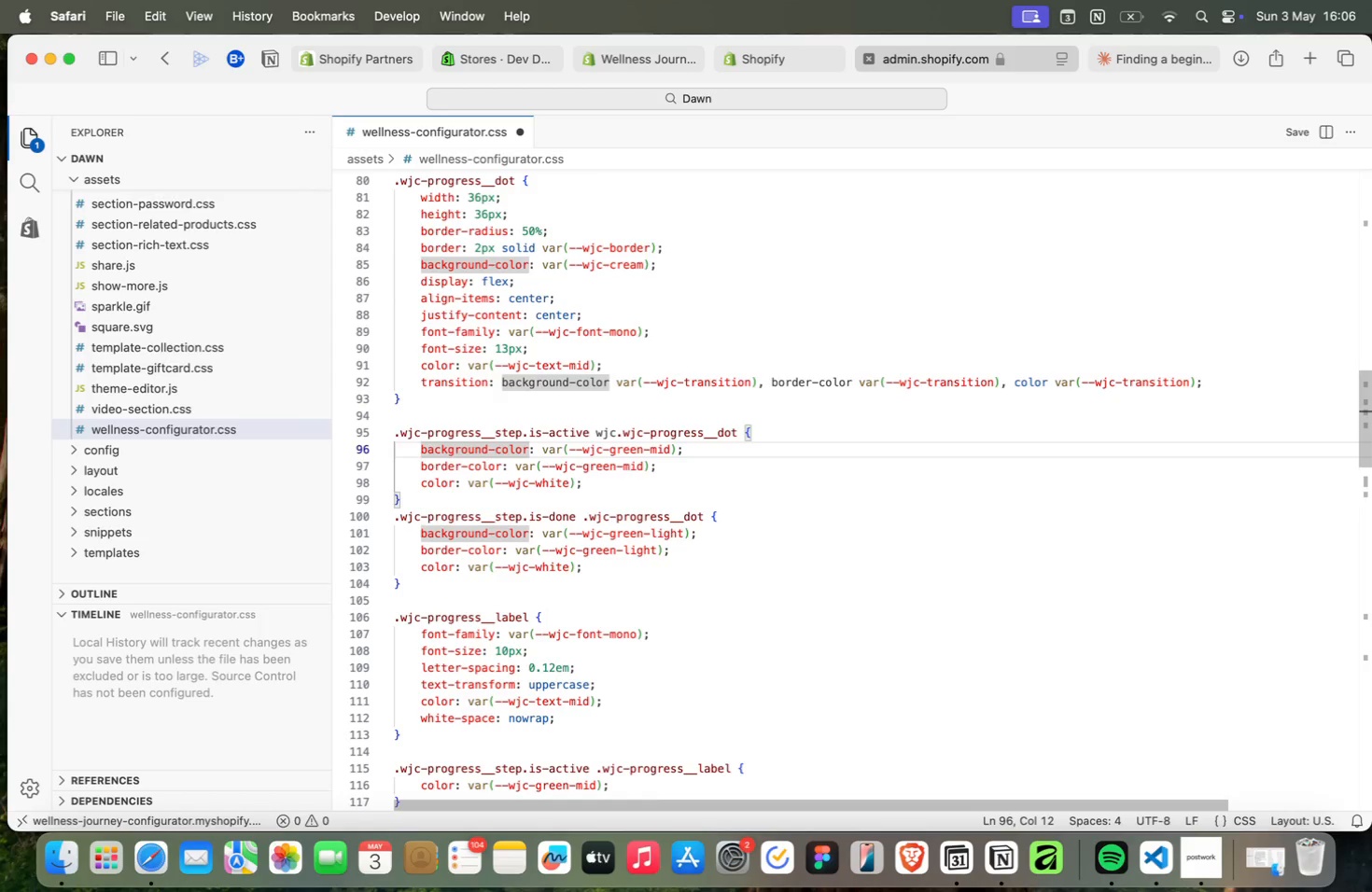 
key(Meta+MetaRight)
 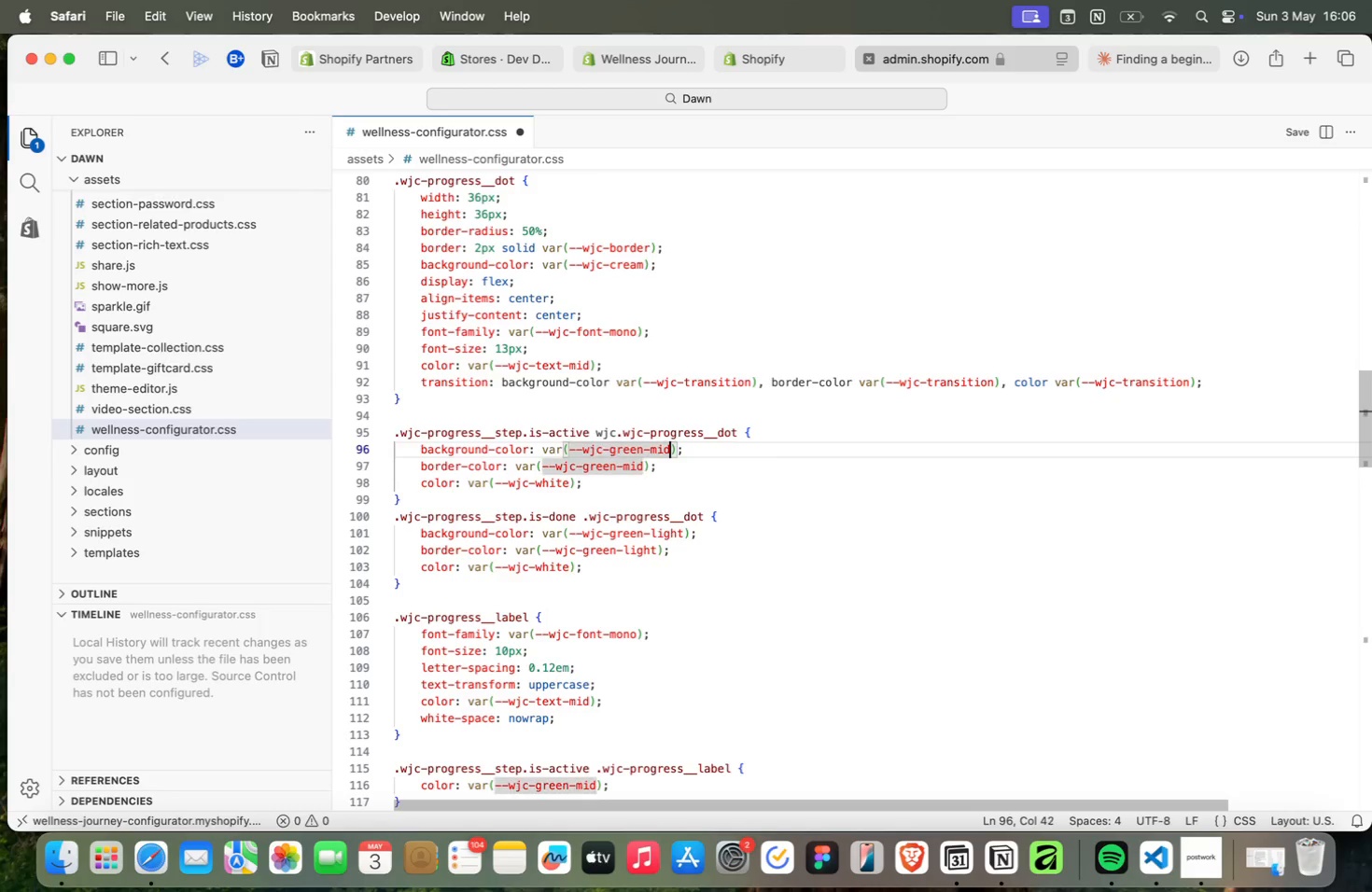 
hold_key(key=ArrowLeft, duration=0.98)
 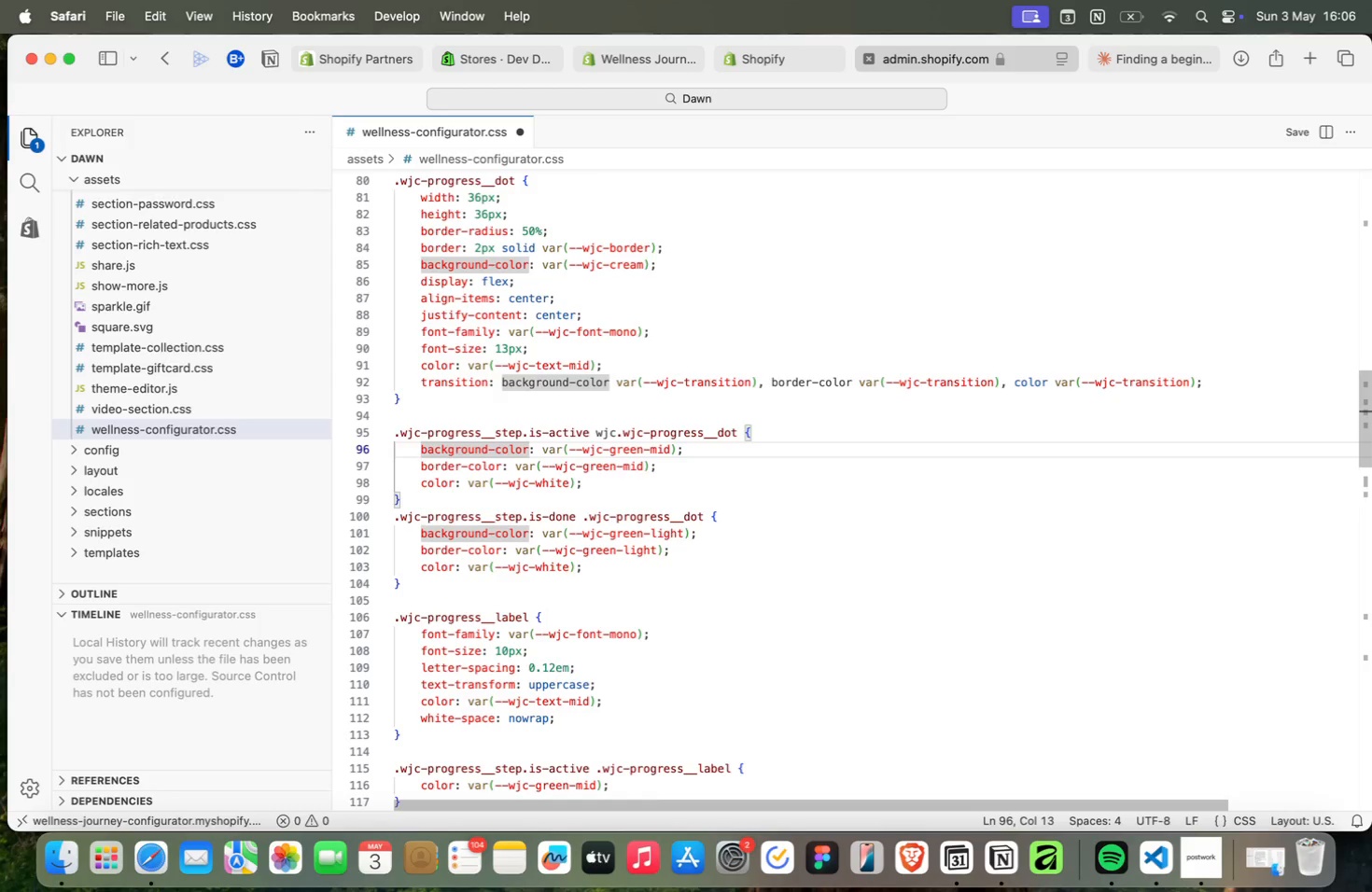 
key(Meta+MetaRight)
 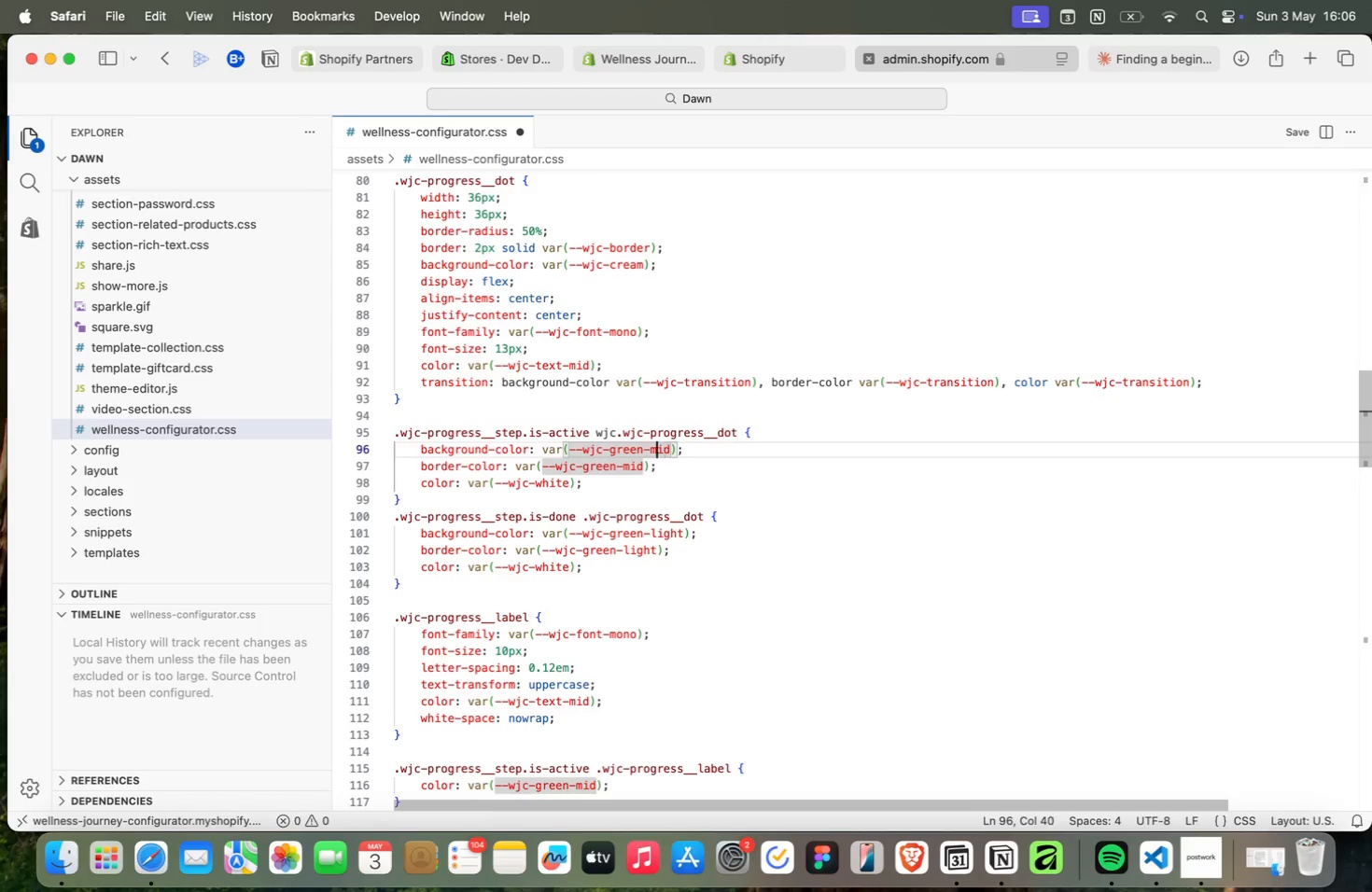 
key(Meta+MetaRight)
 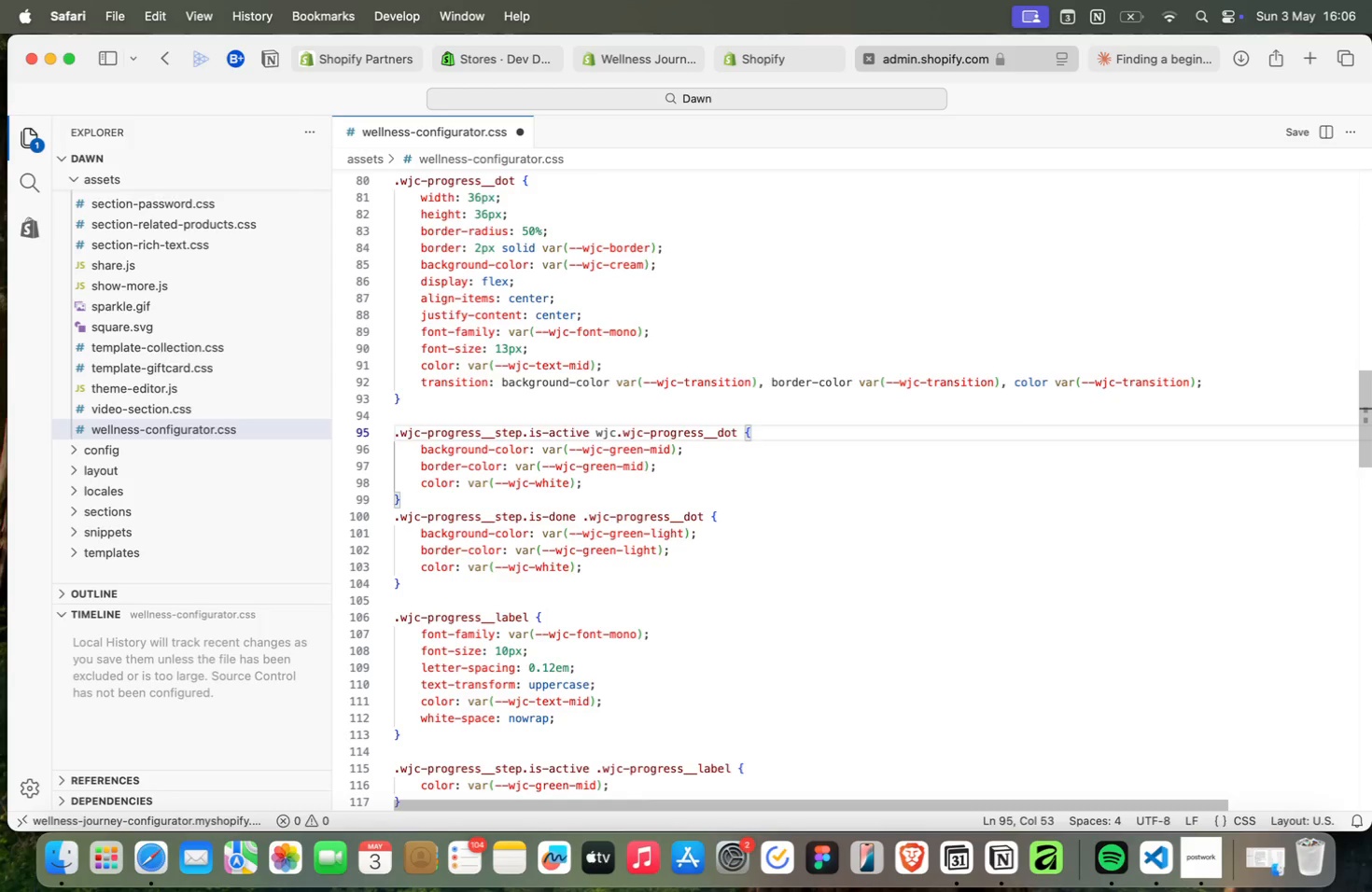 
key(ArrowRight)
 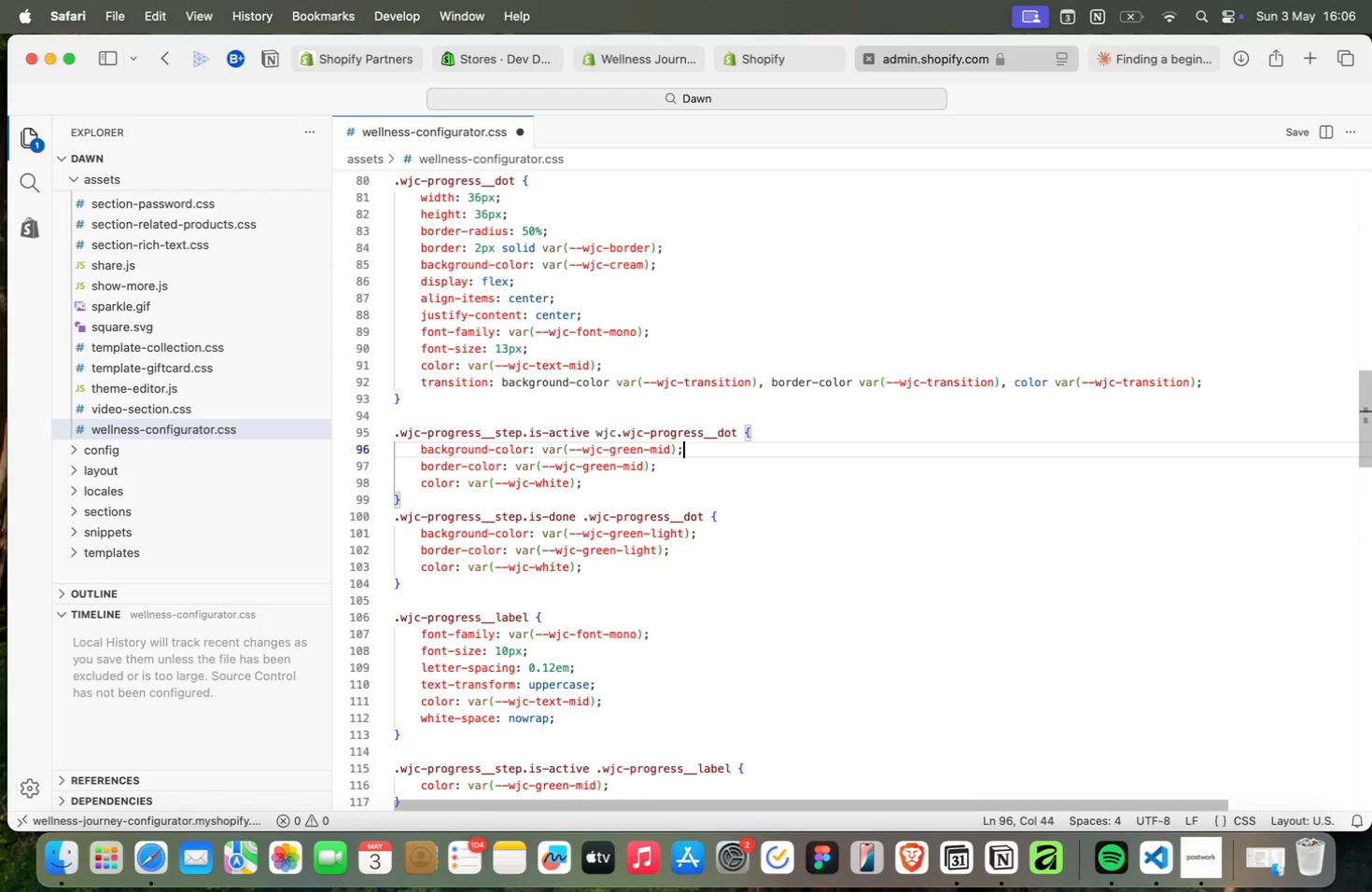 
key(ArrowDown)
 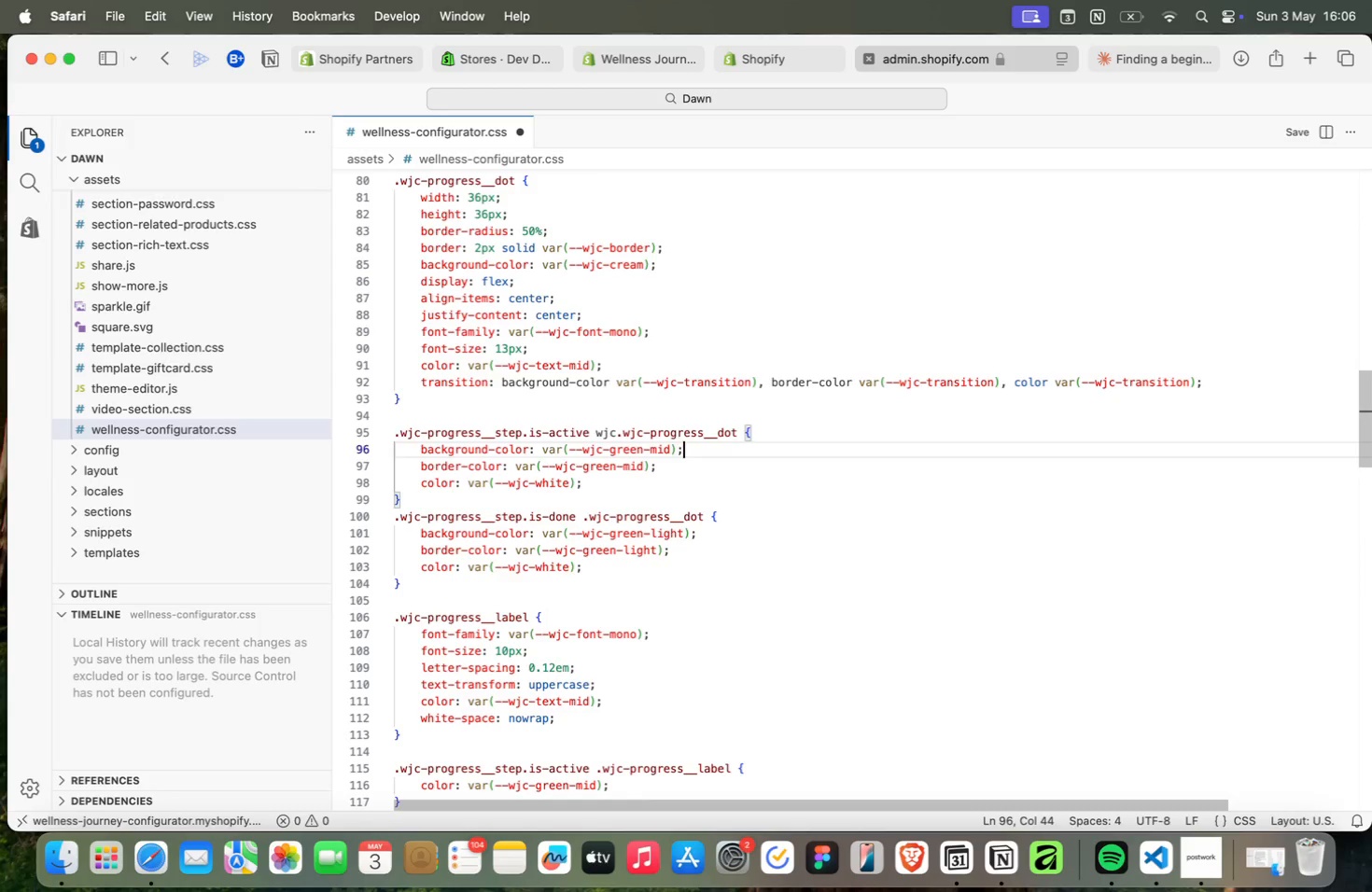 
key(ArrowDown)
 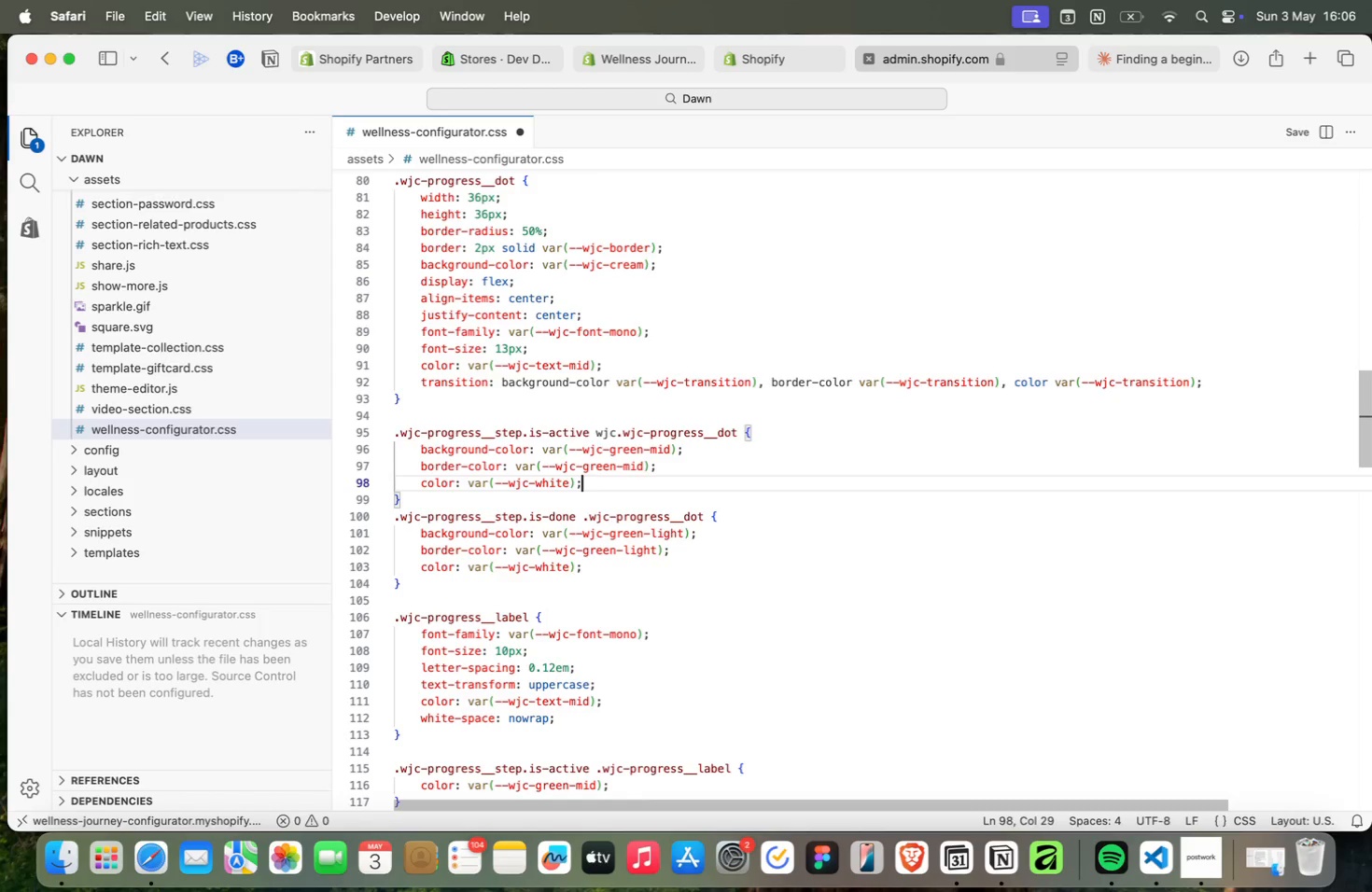 
key(ArrowDown)
 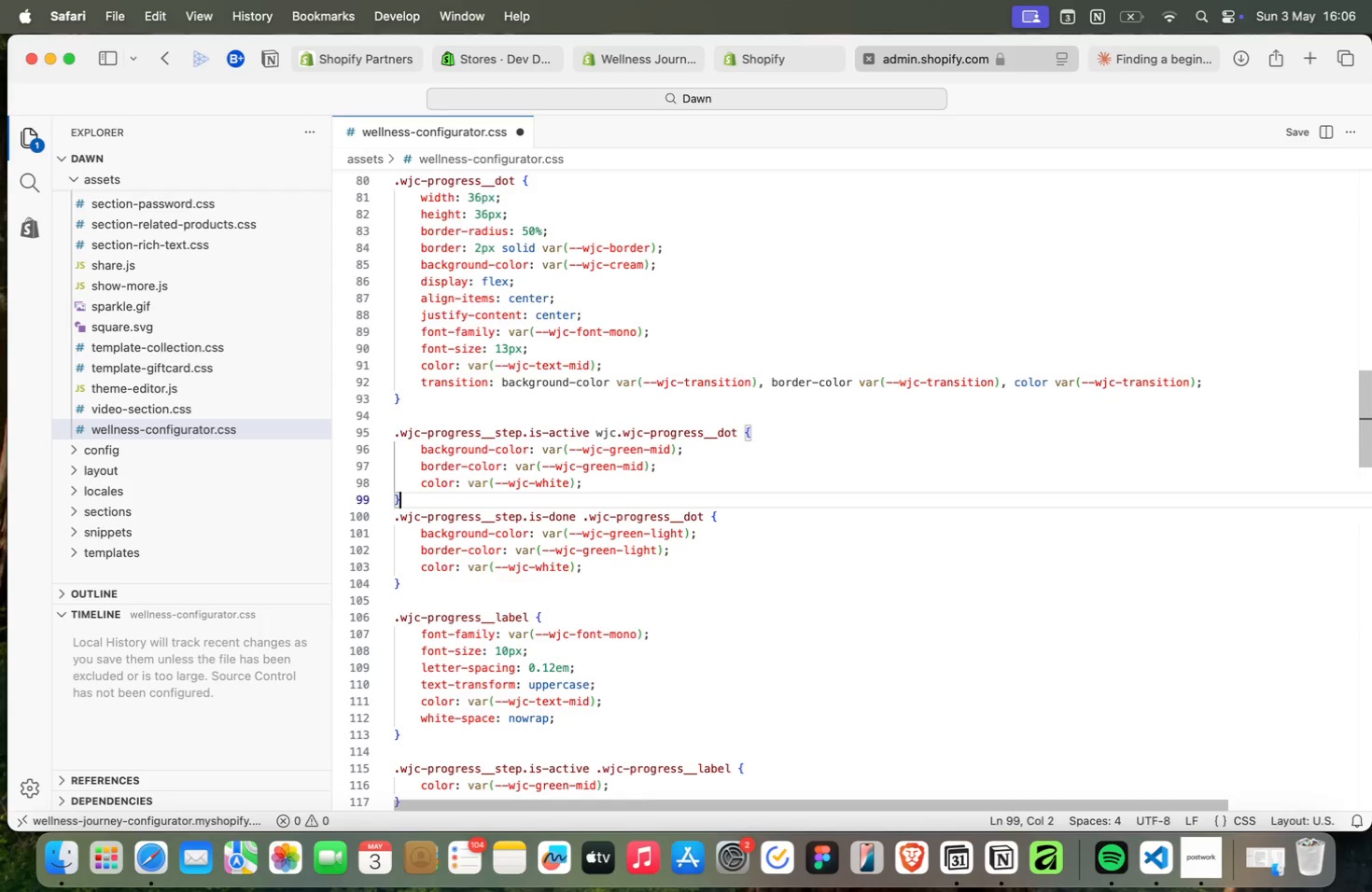 
key(ArrowDown)
 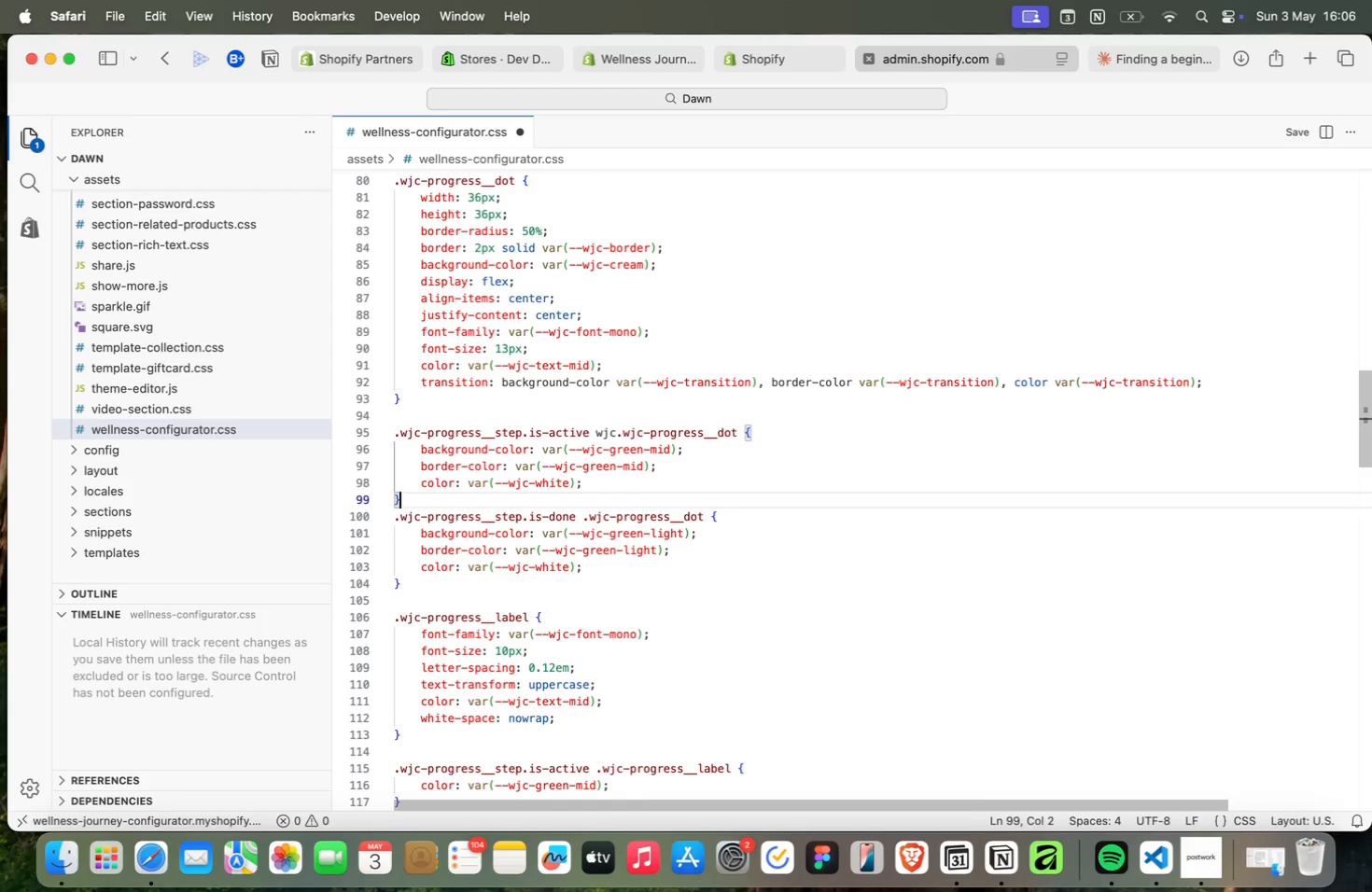 
key(ArrowUp)
 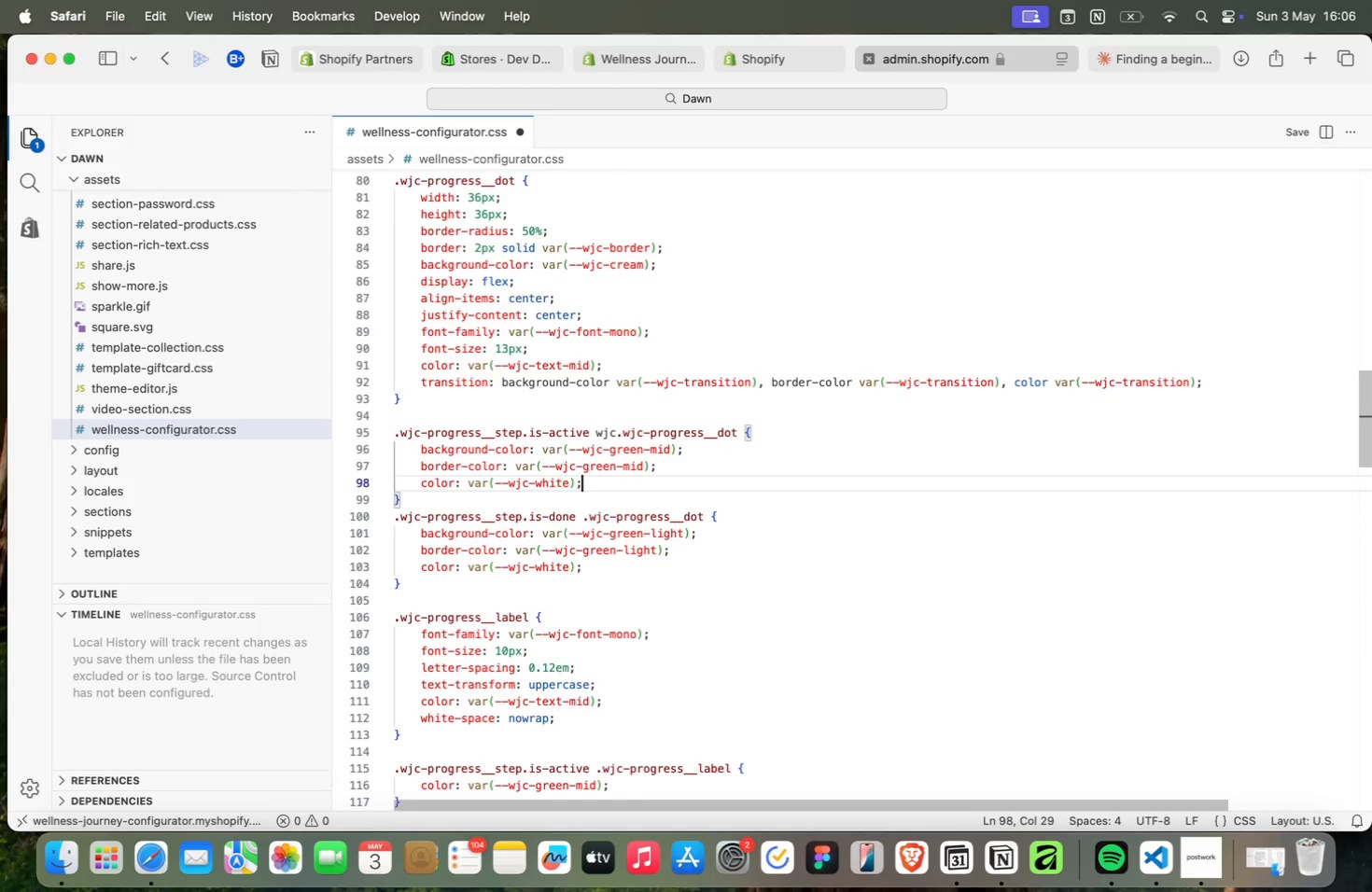 
key(ArrowLeft)
 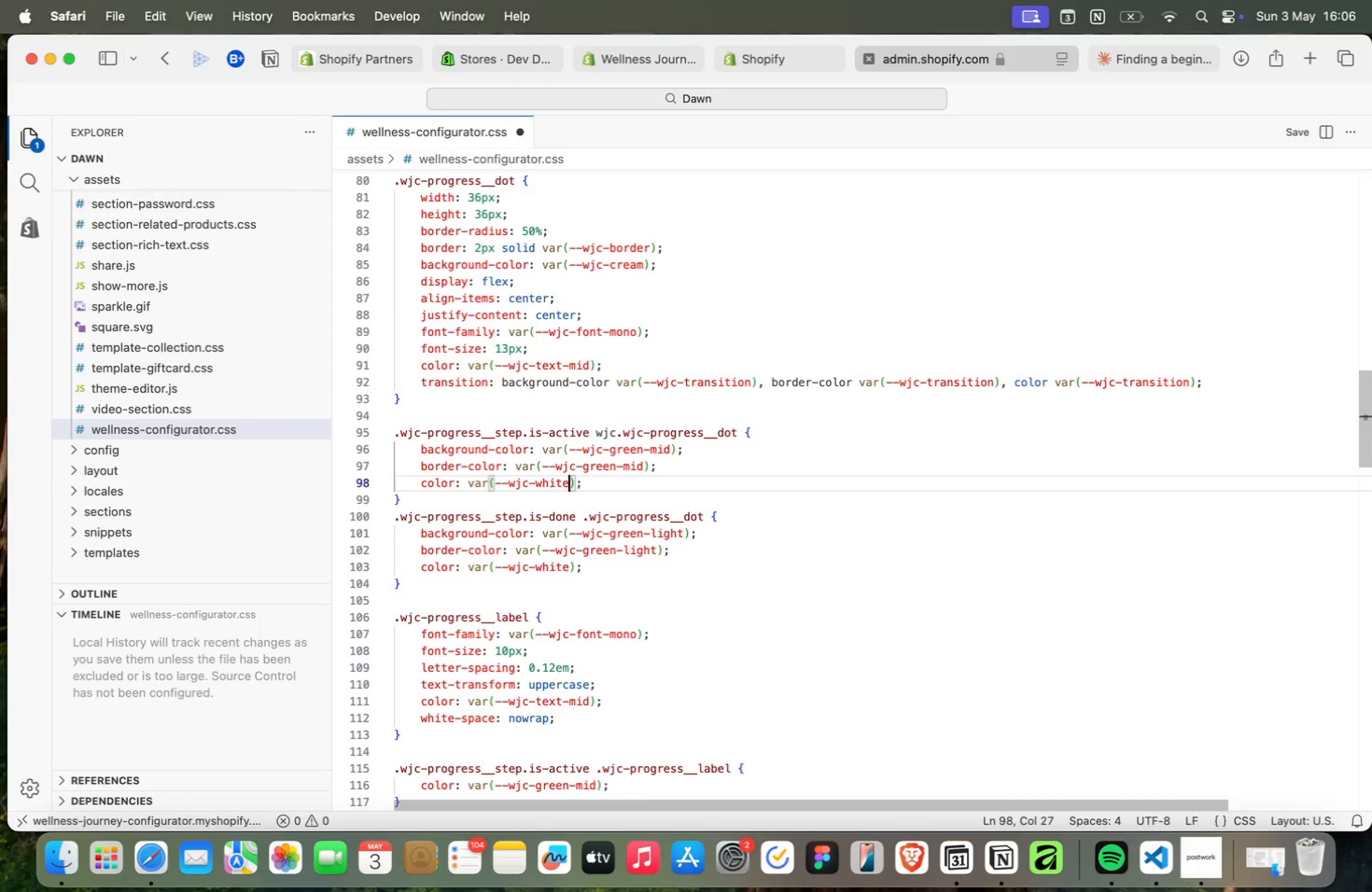 
key(ArrowLeft)
 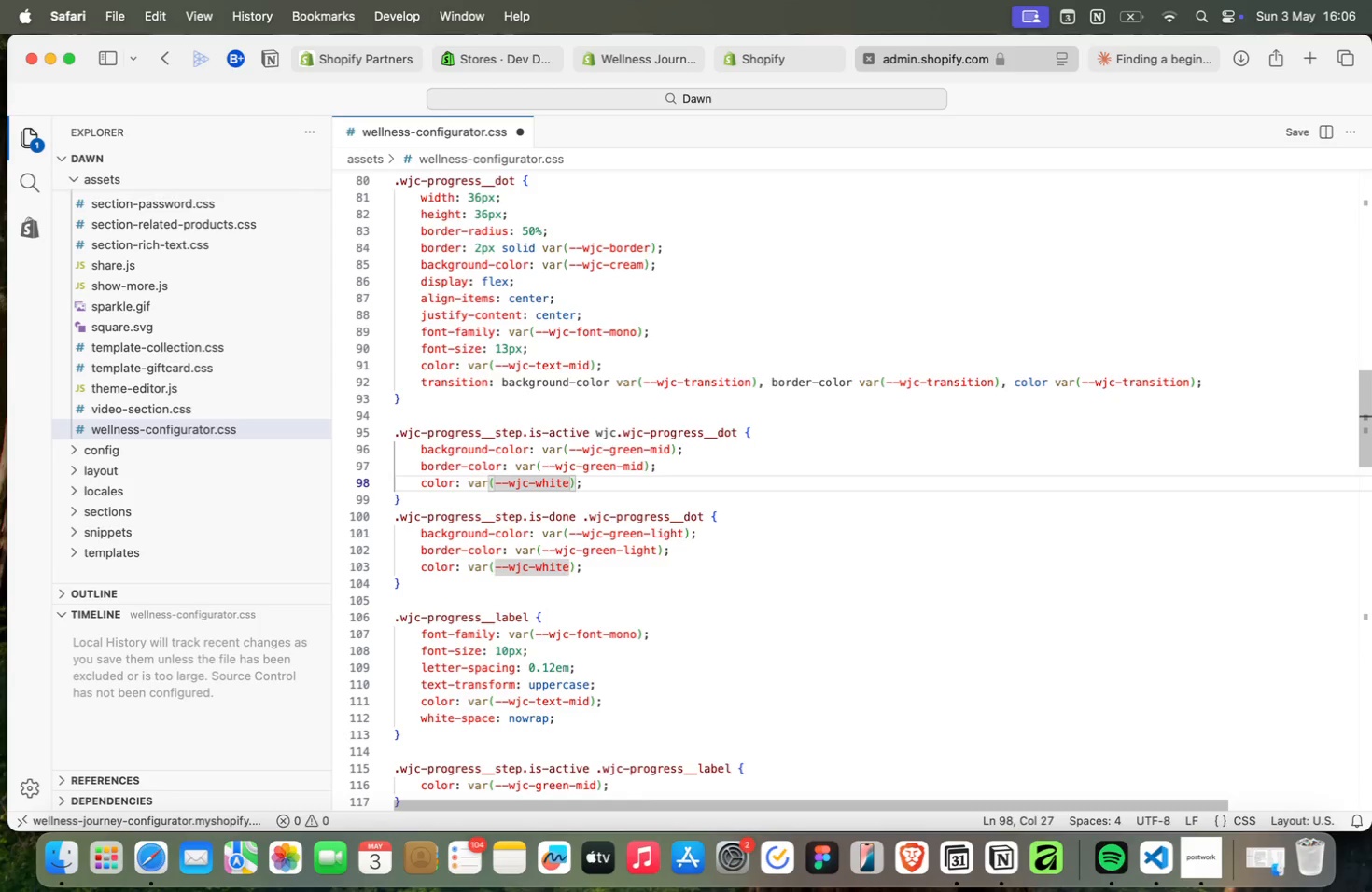 
key(ArrowUp)
 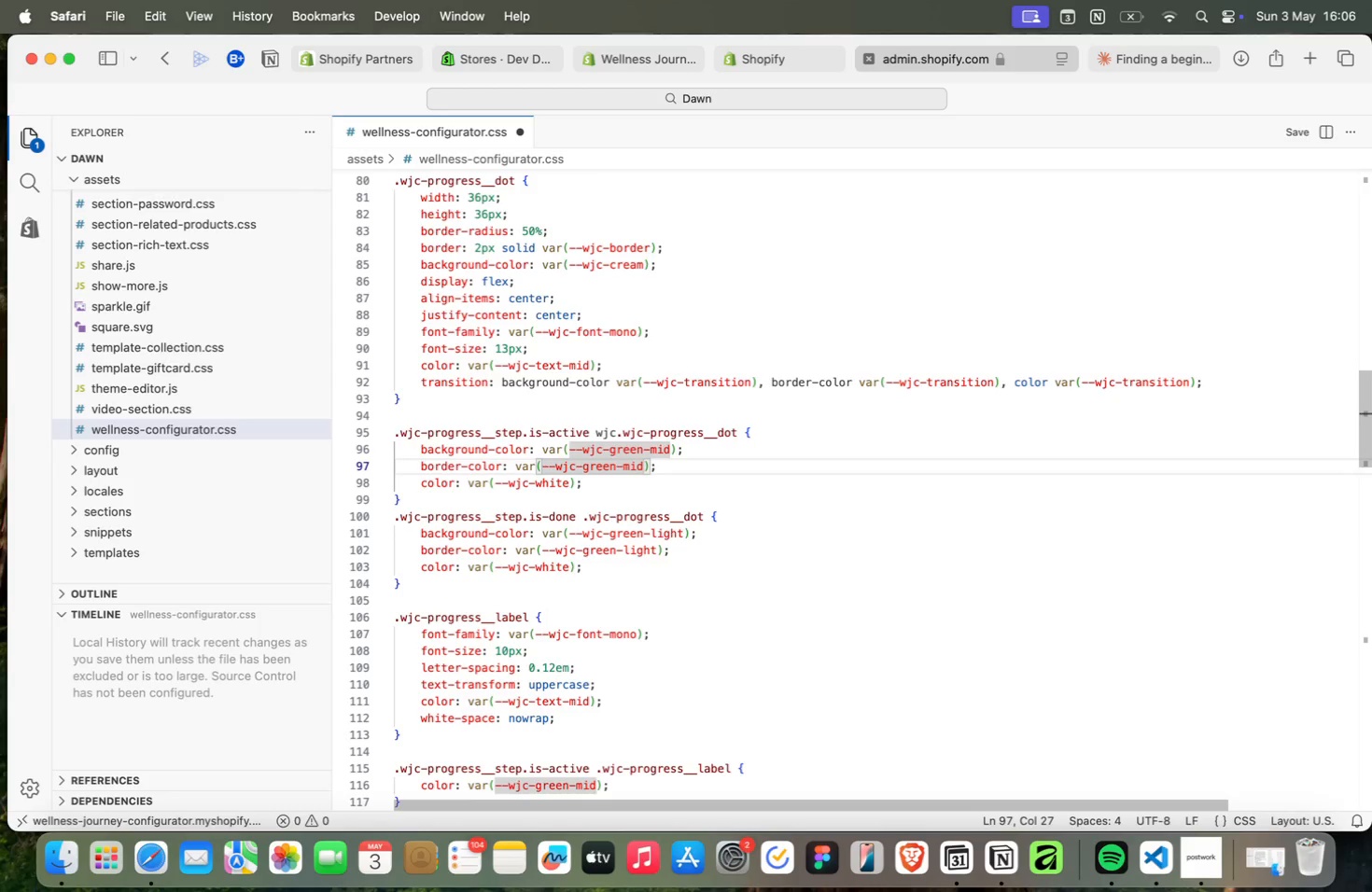 
key(ArrowRight)
 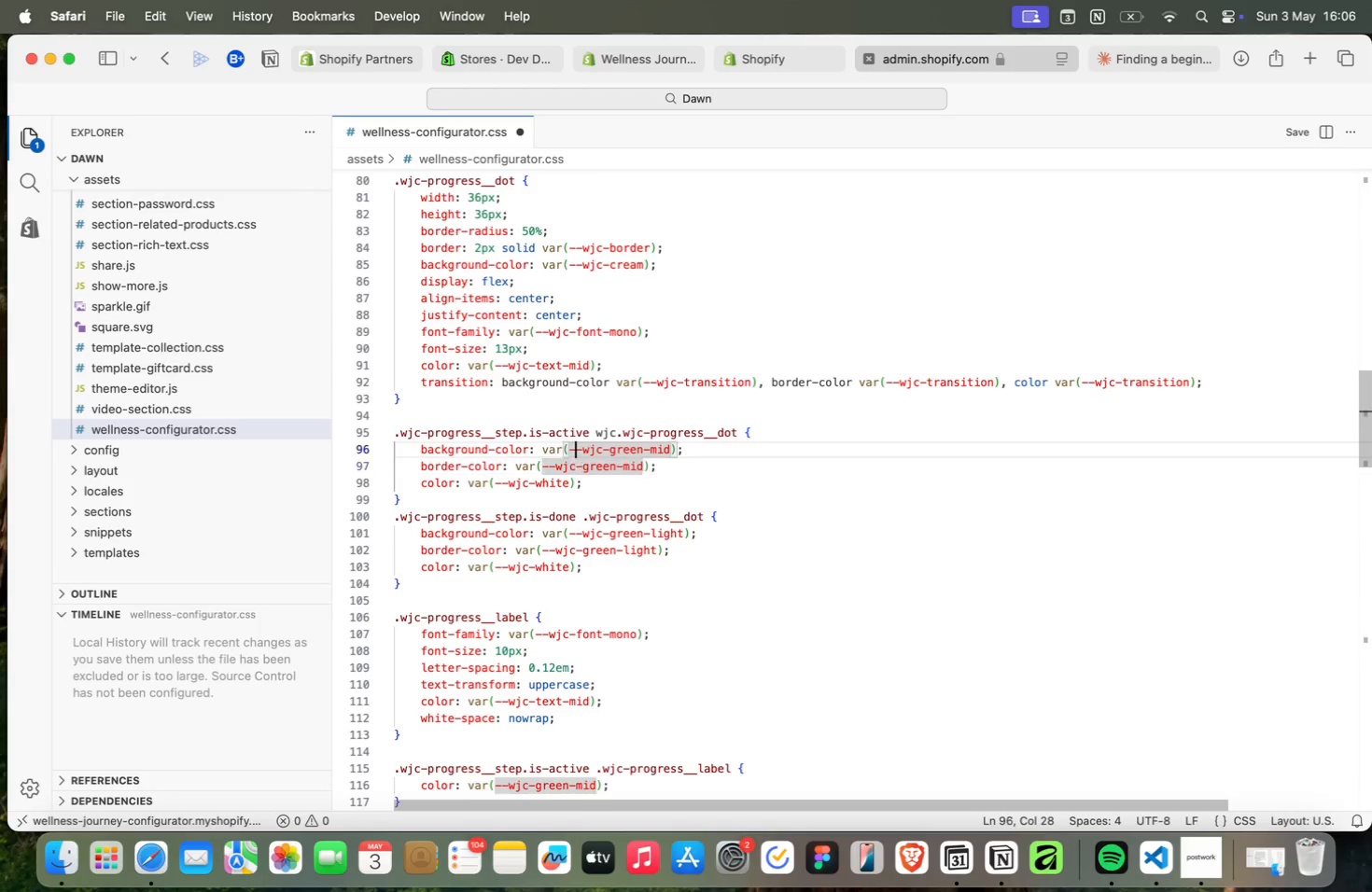 
key(ArrowUp)
 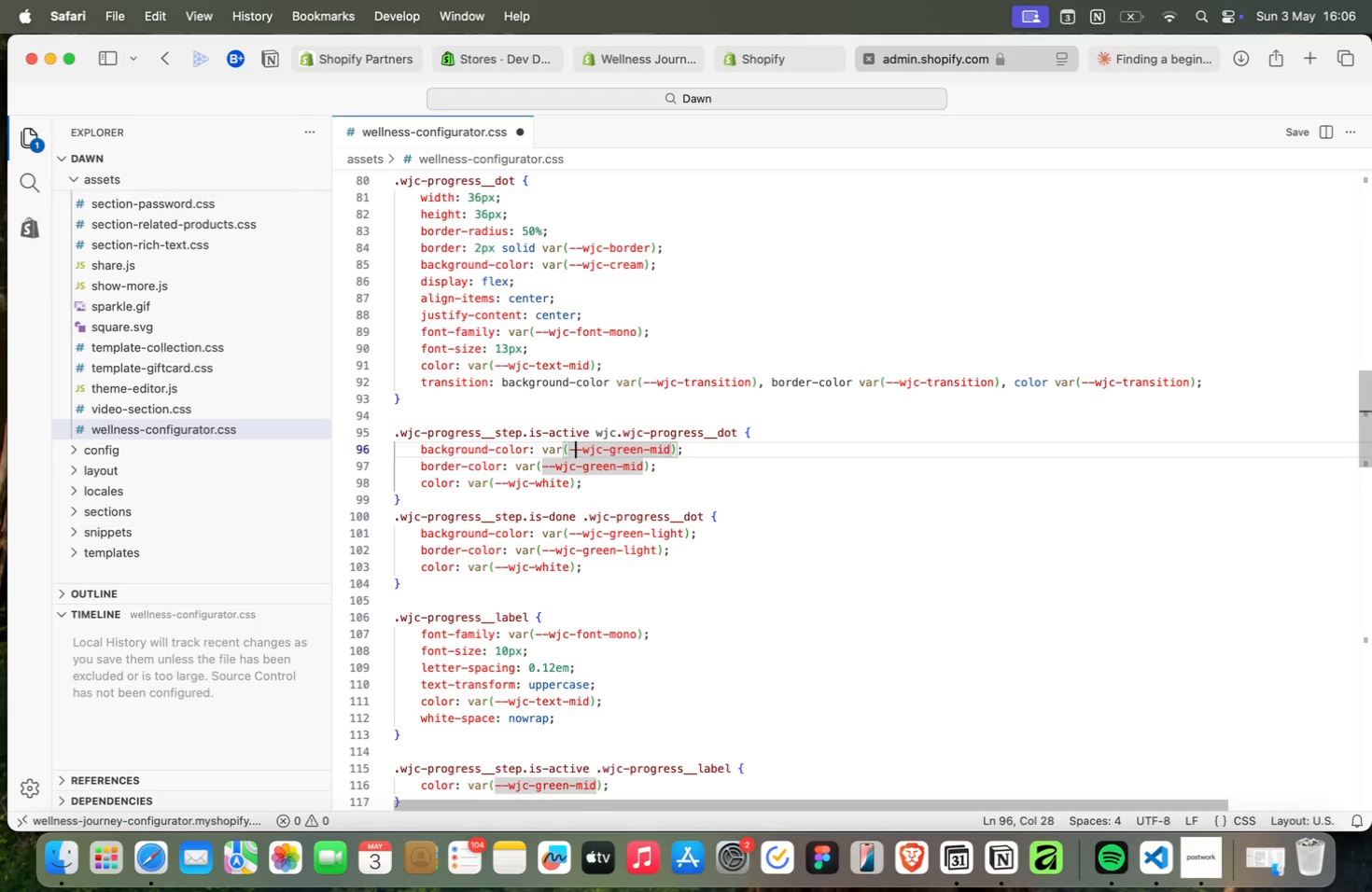 
key(ArrowDown)
 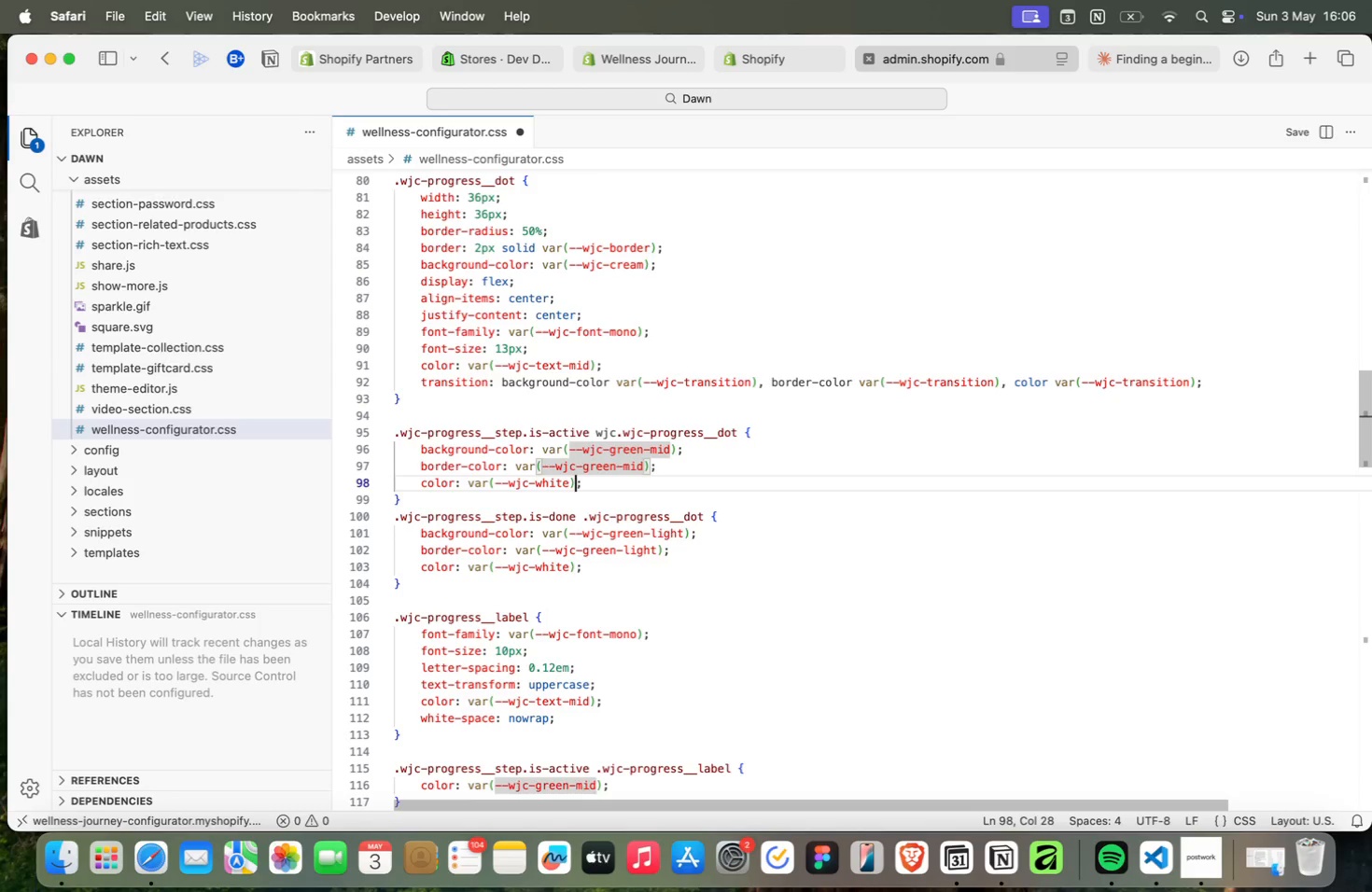 
key(ArrowDown)
 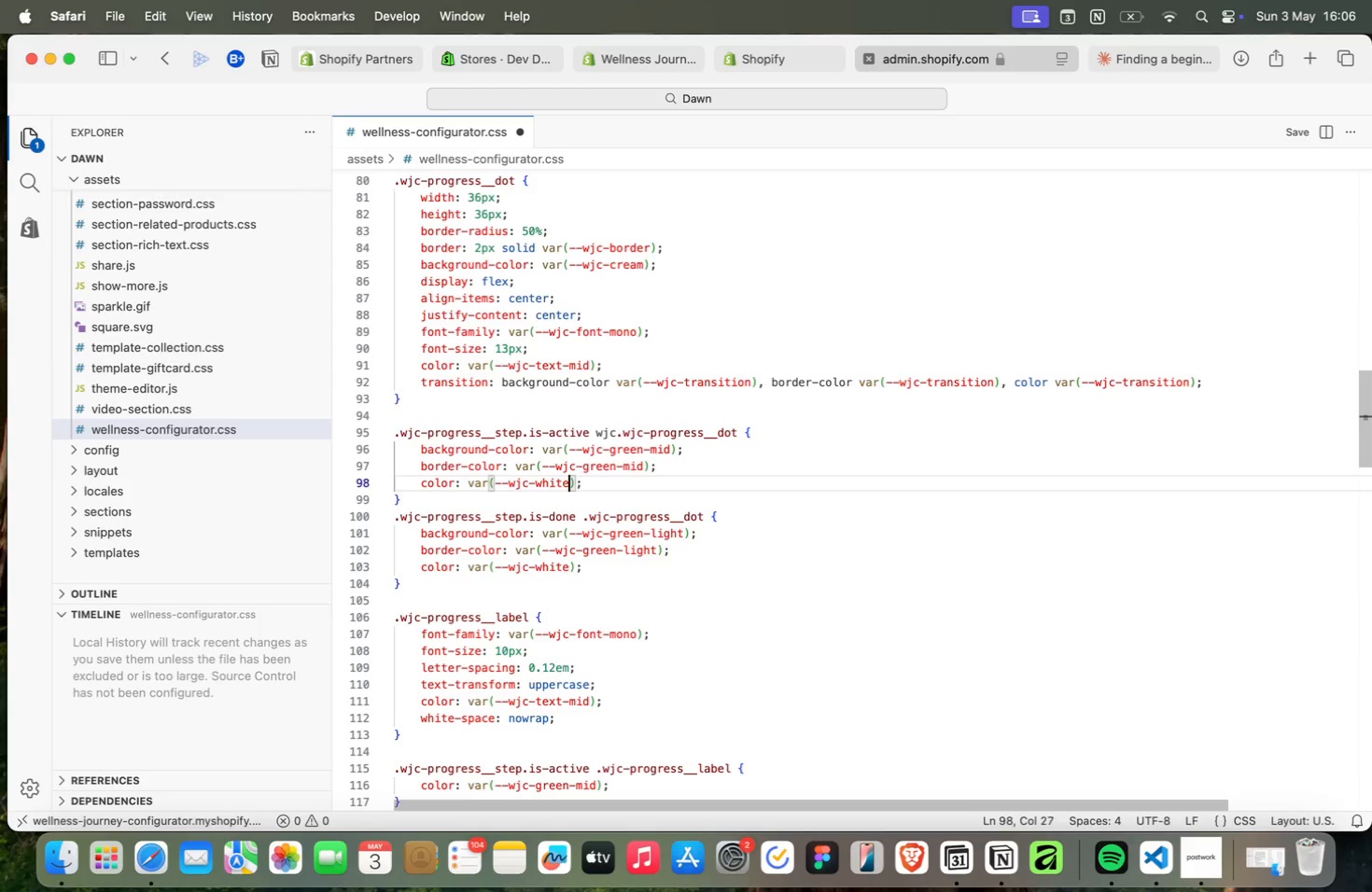 
key(ArrowLeft)
 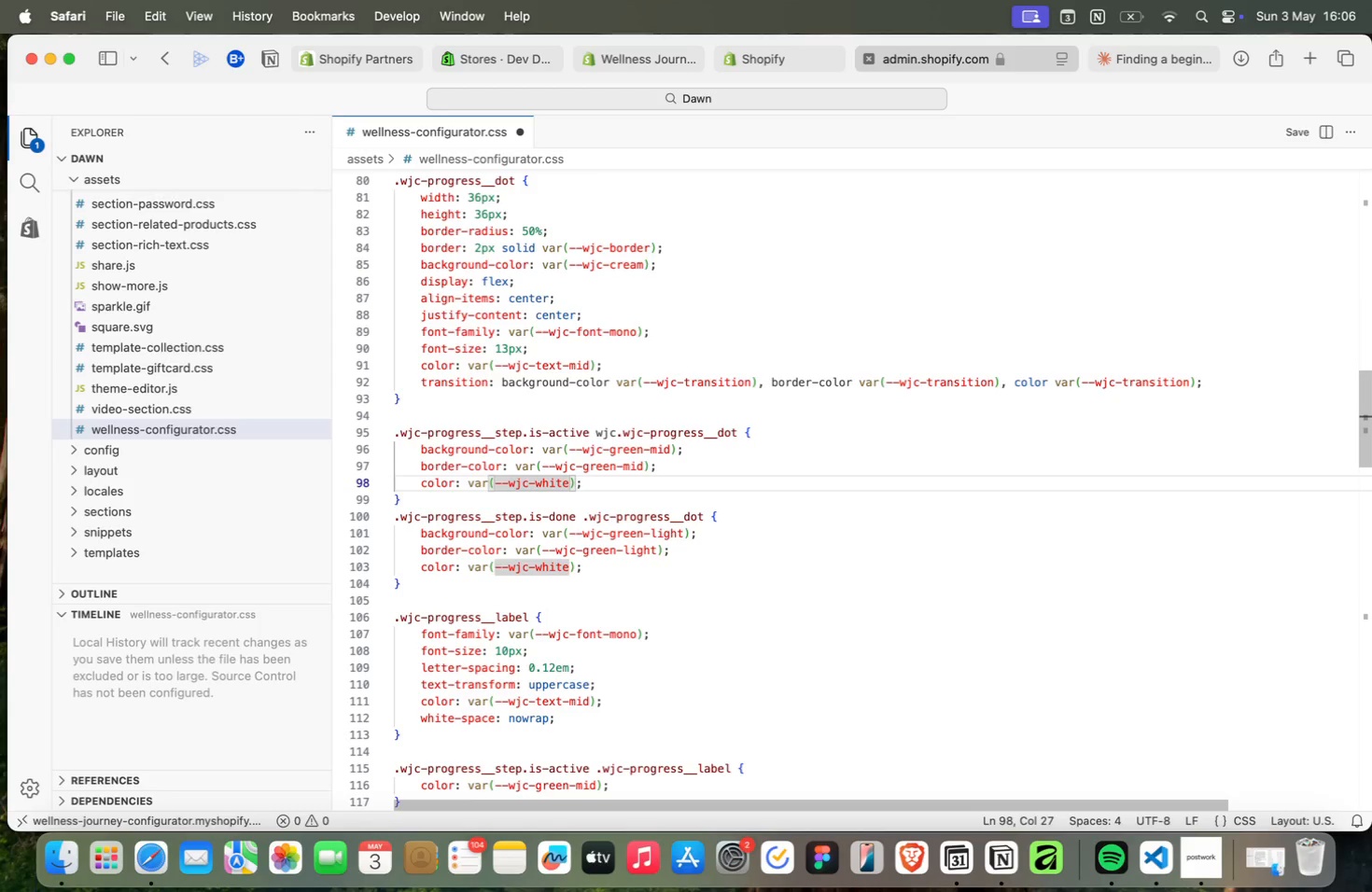 
key(ArrowUp)
 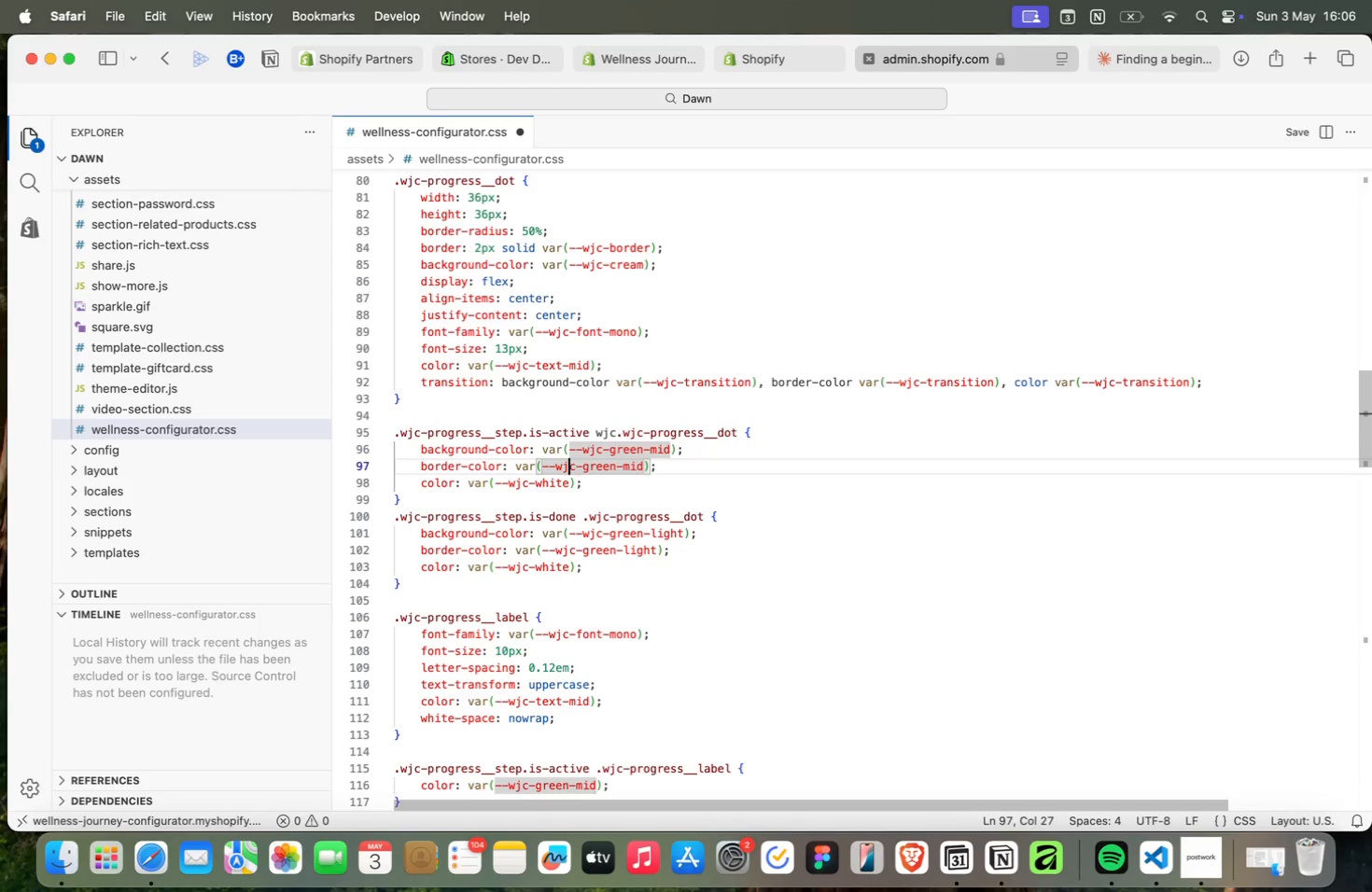 
key(ArrowUp)
 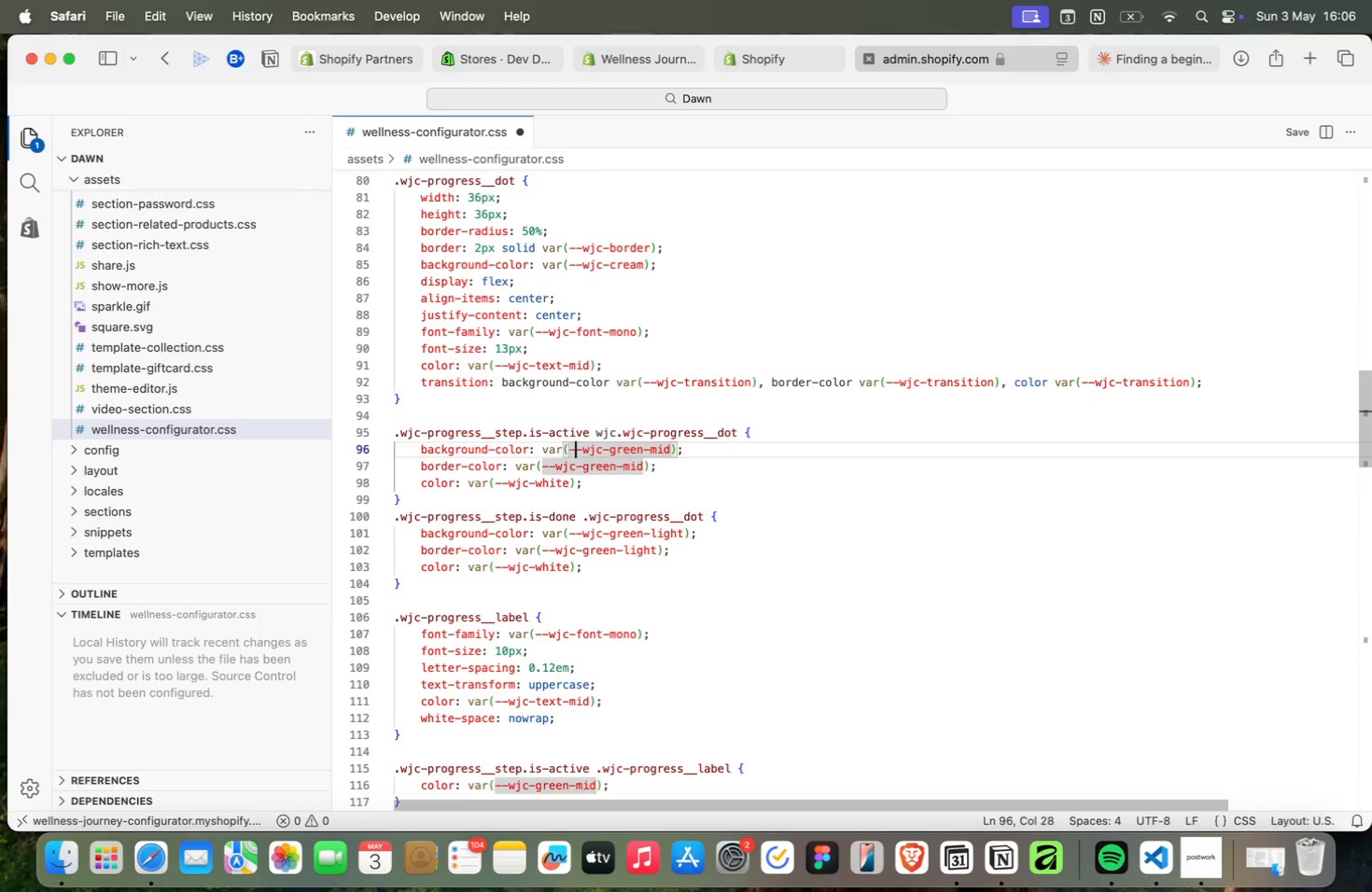 
key(ArrowRight)
 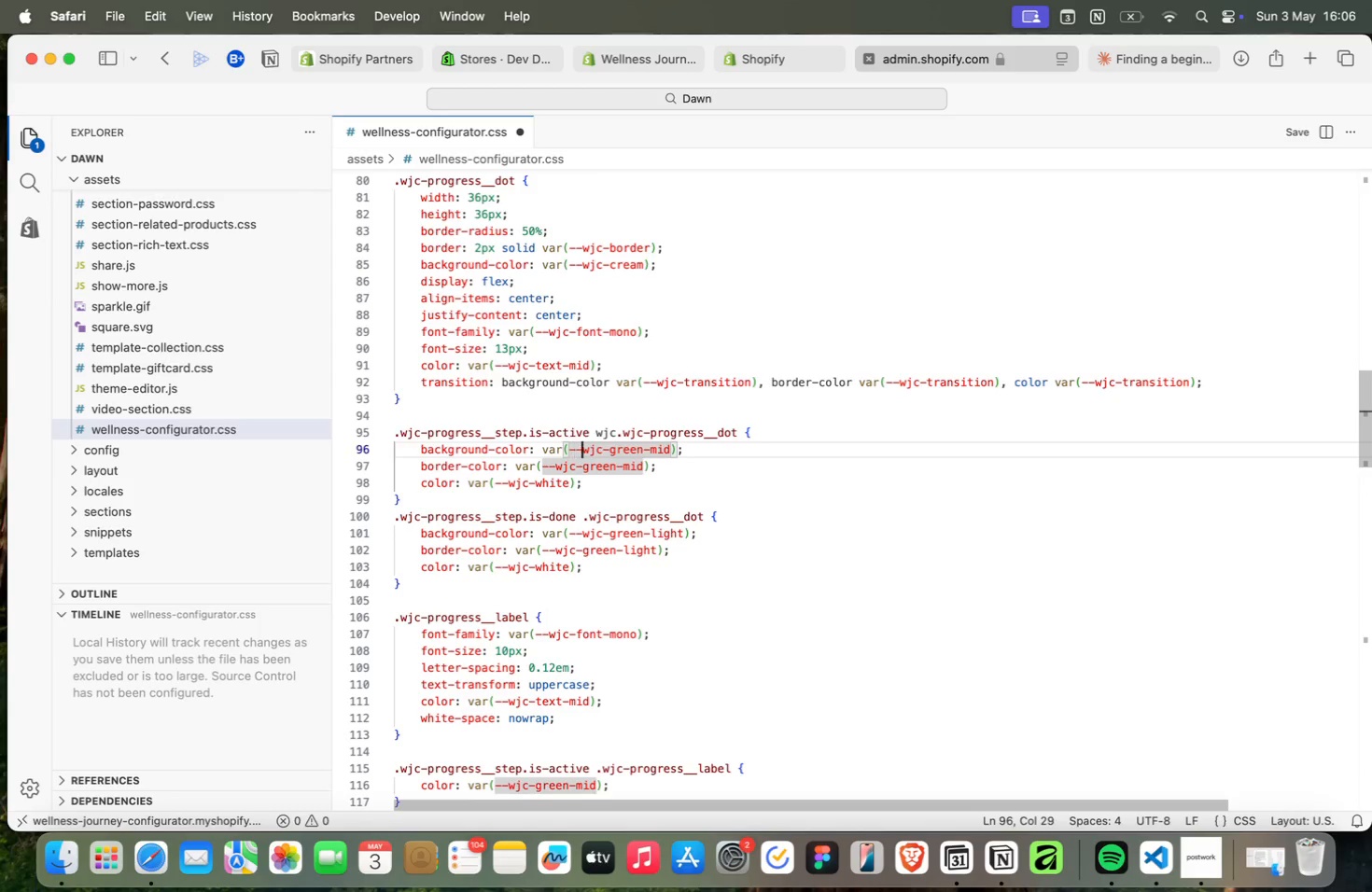 
key(ArrowRight)
 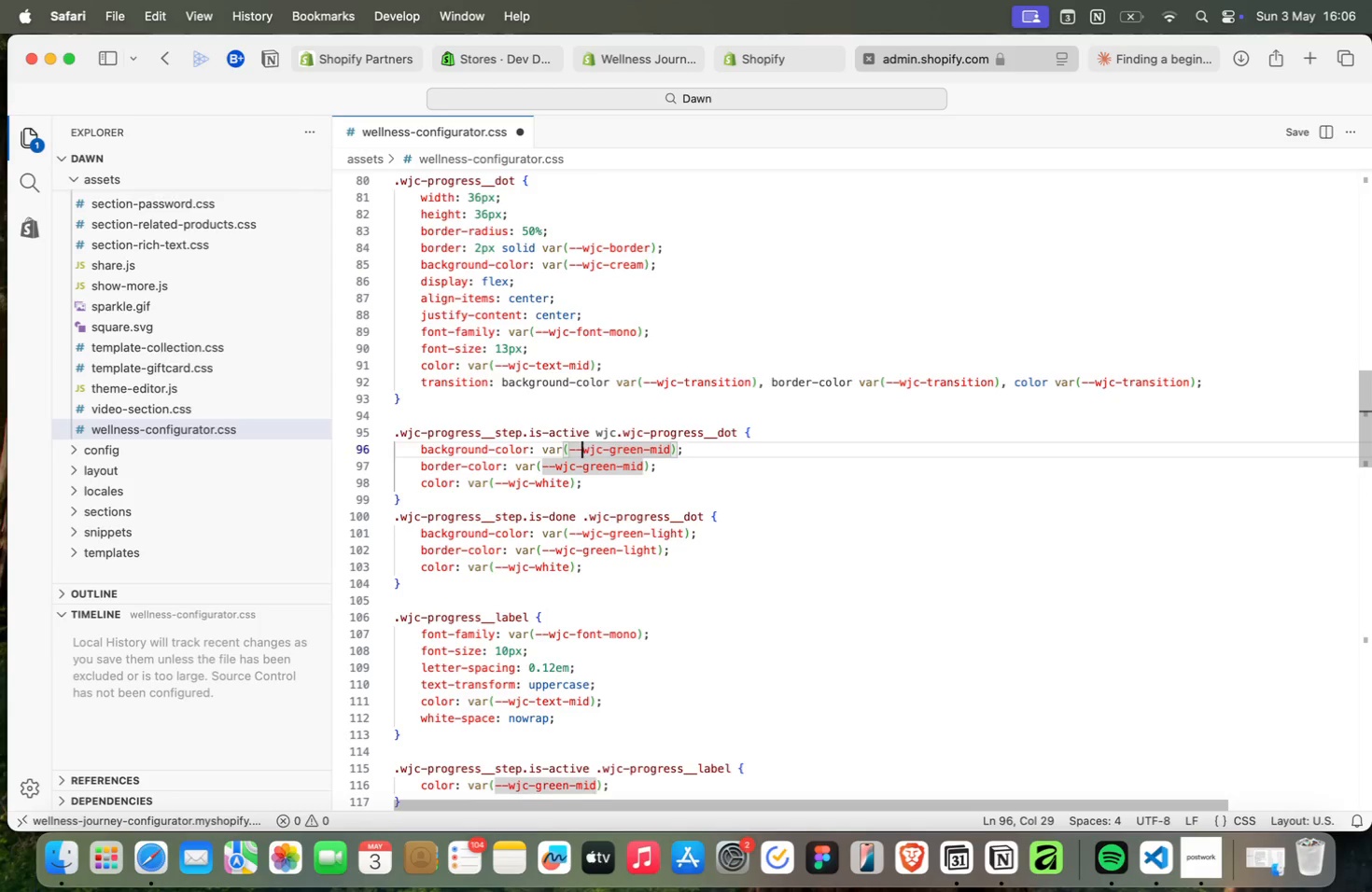 
key(ArrowRight)
 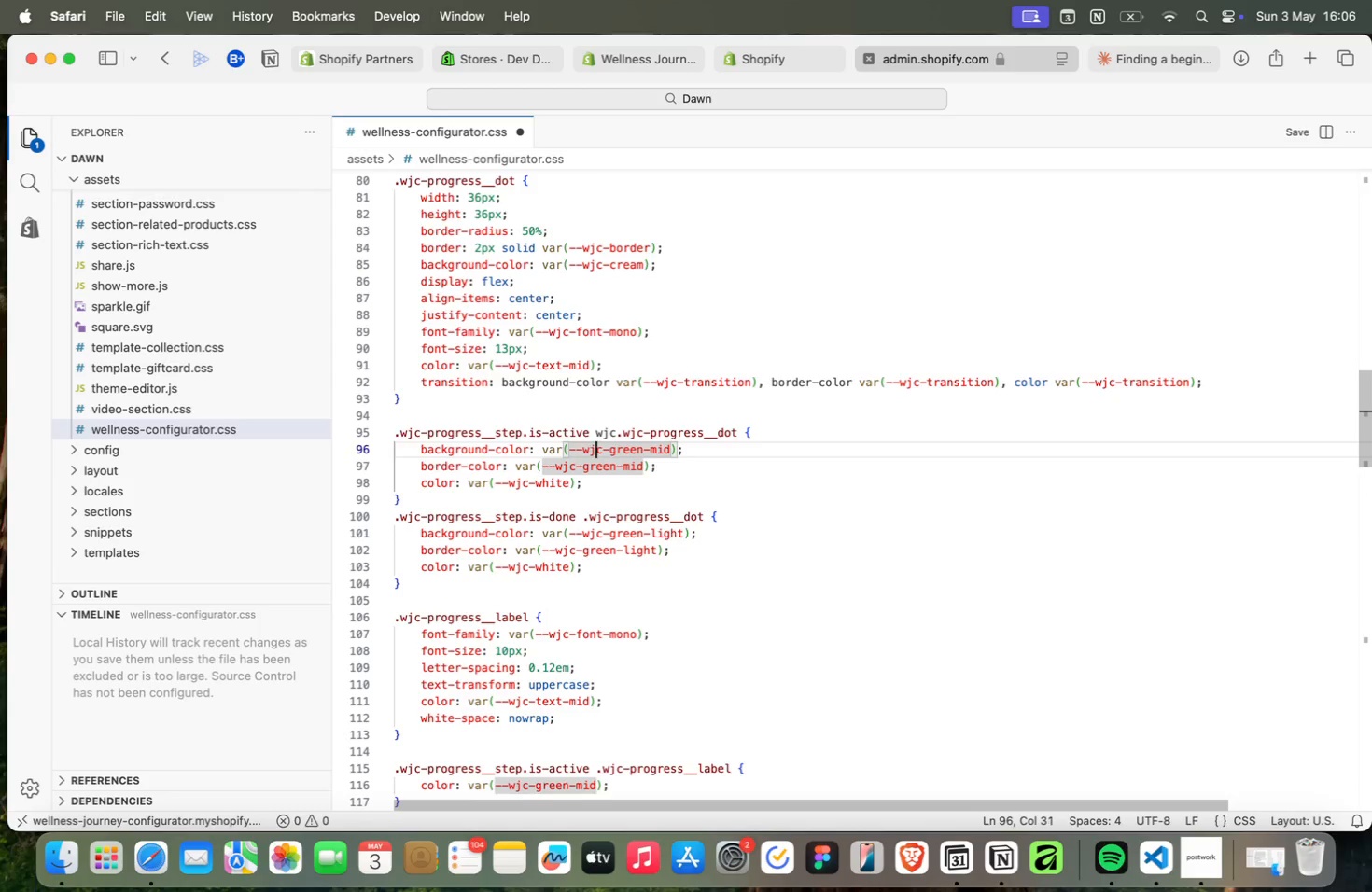 
key(ArrowRight)
 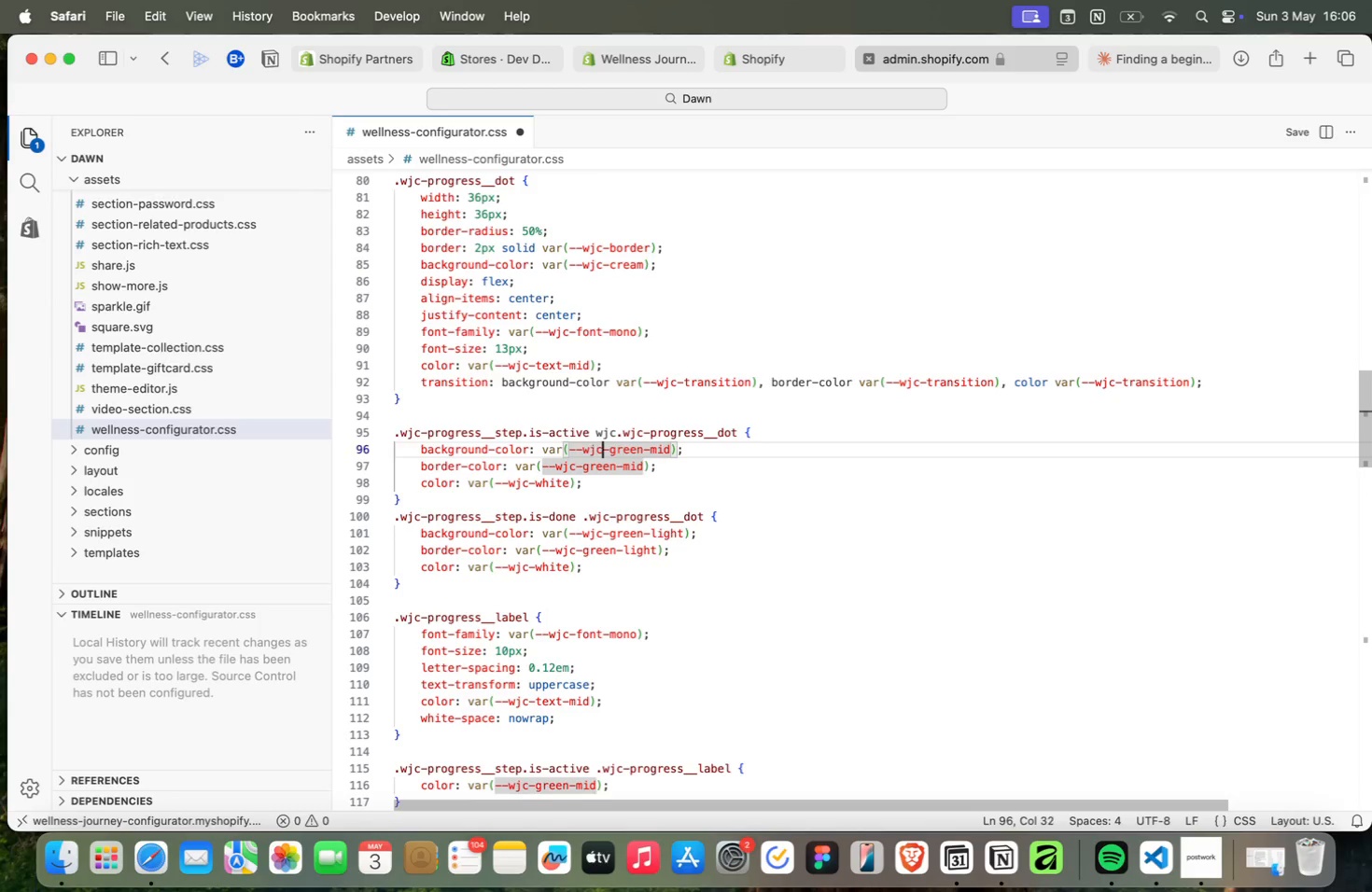 
key(ArrowRight)
 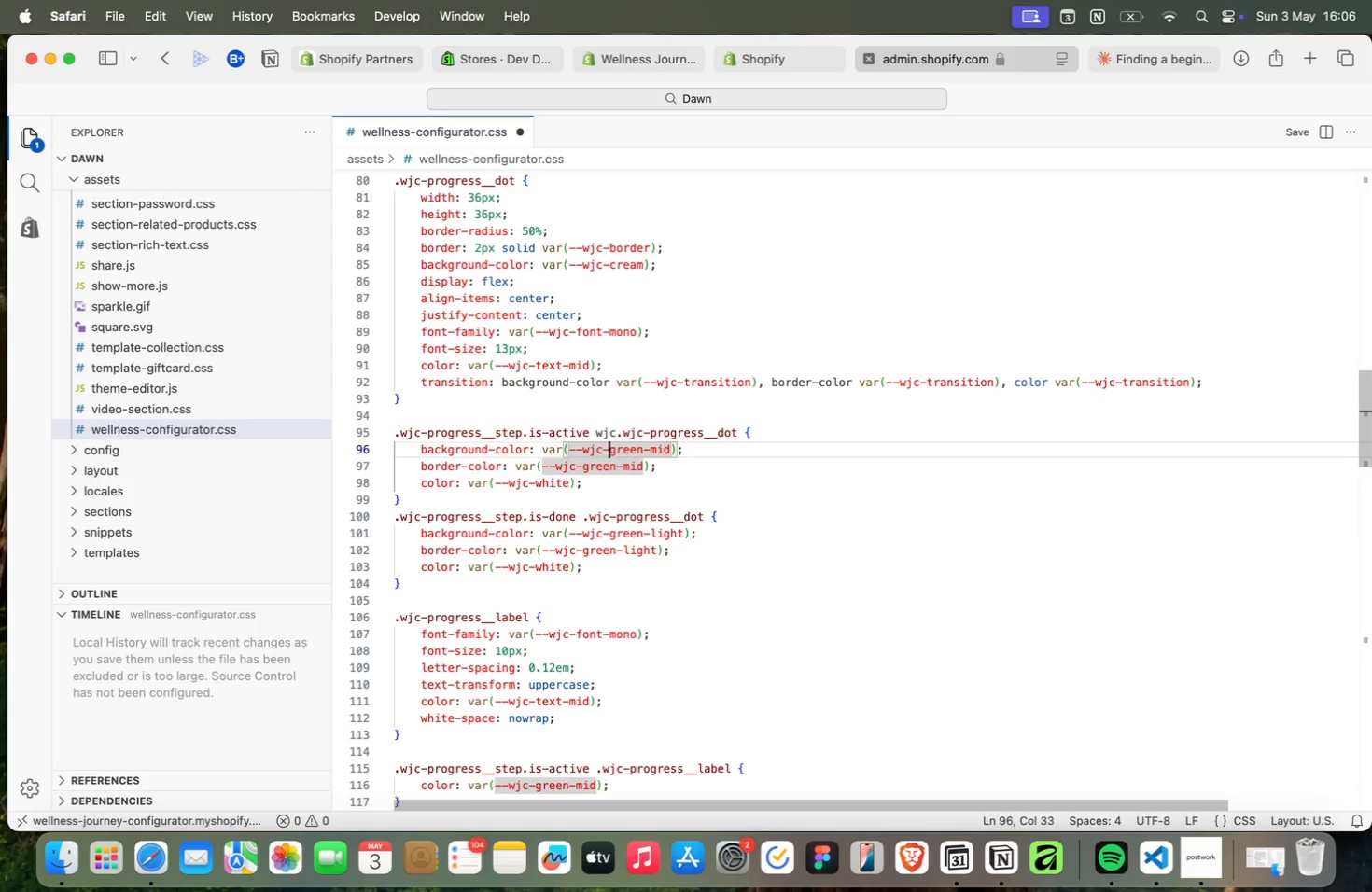 
key(ArrowRight)
 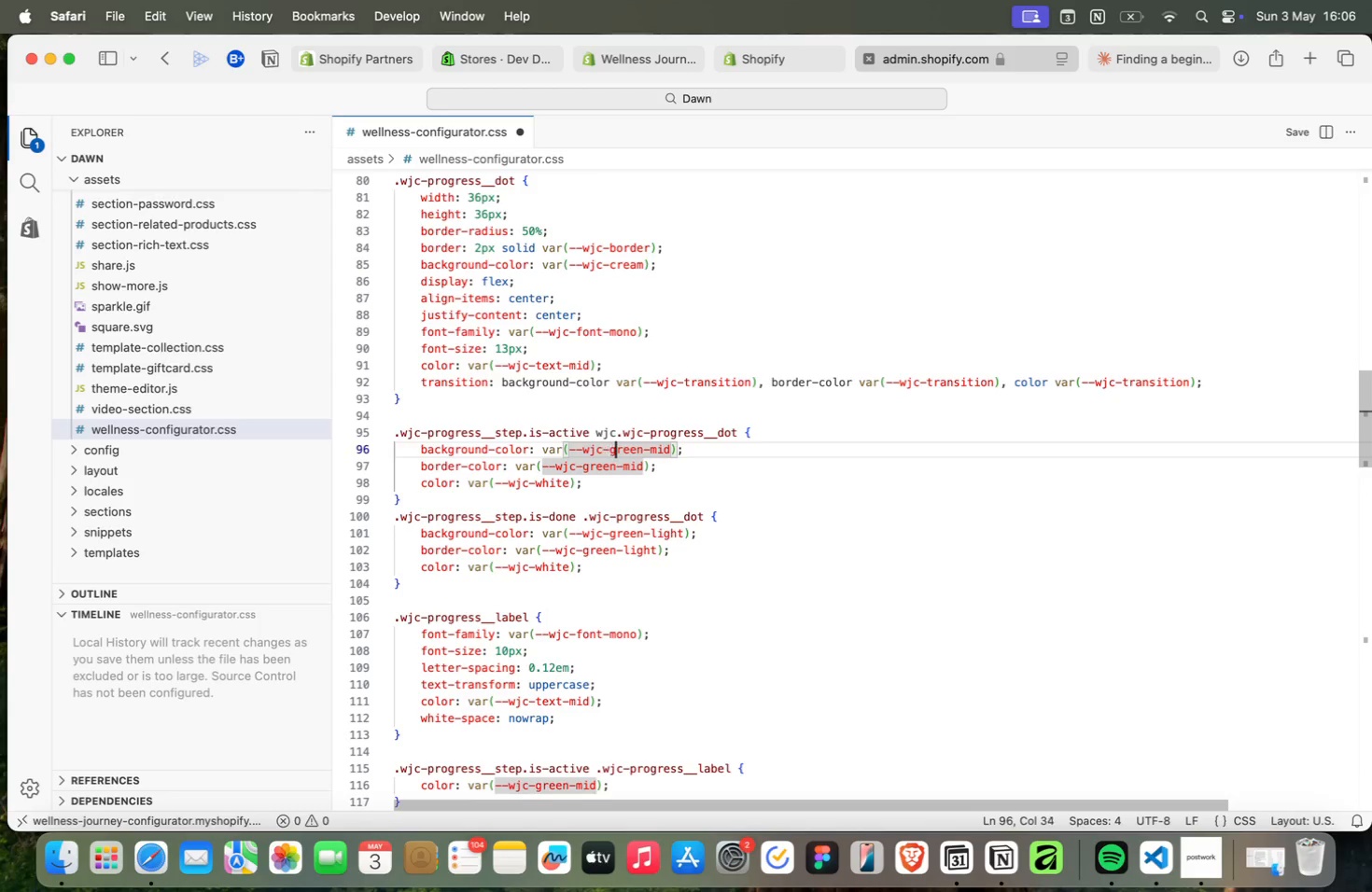 
key(ArrowRight)
 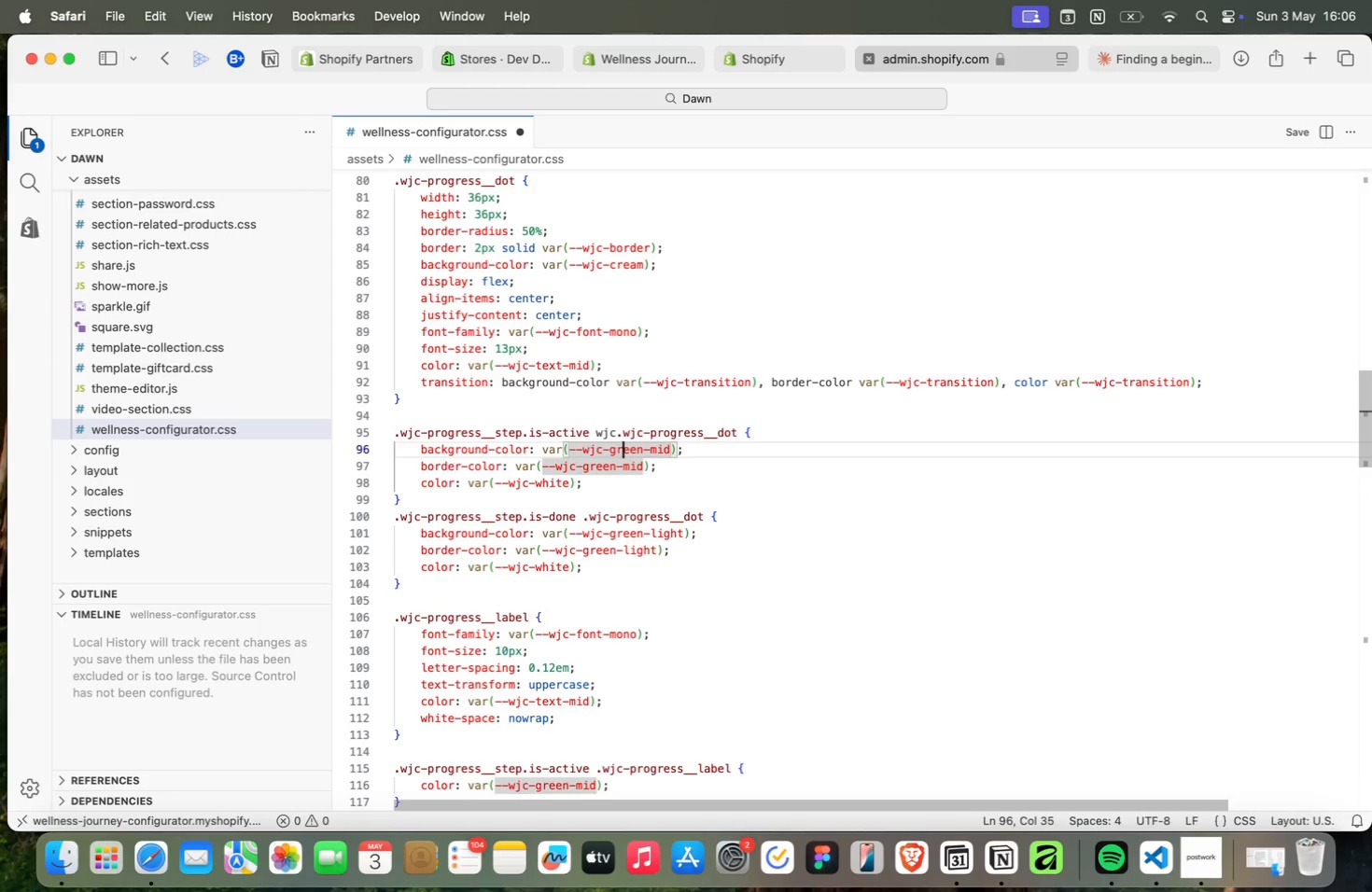 
key(ArrowRight)
 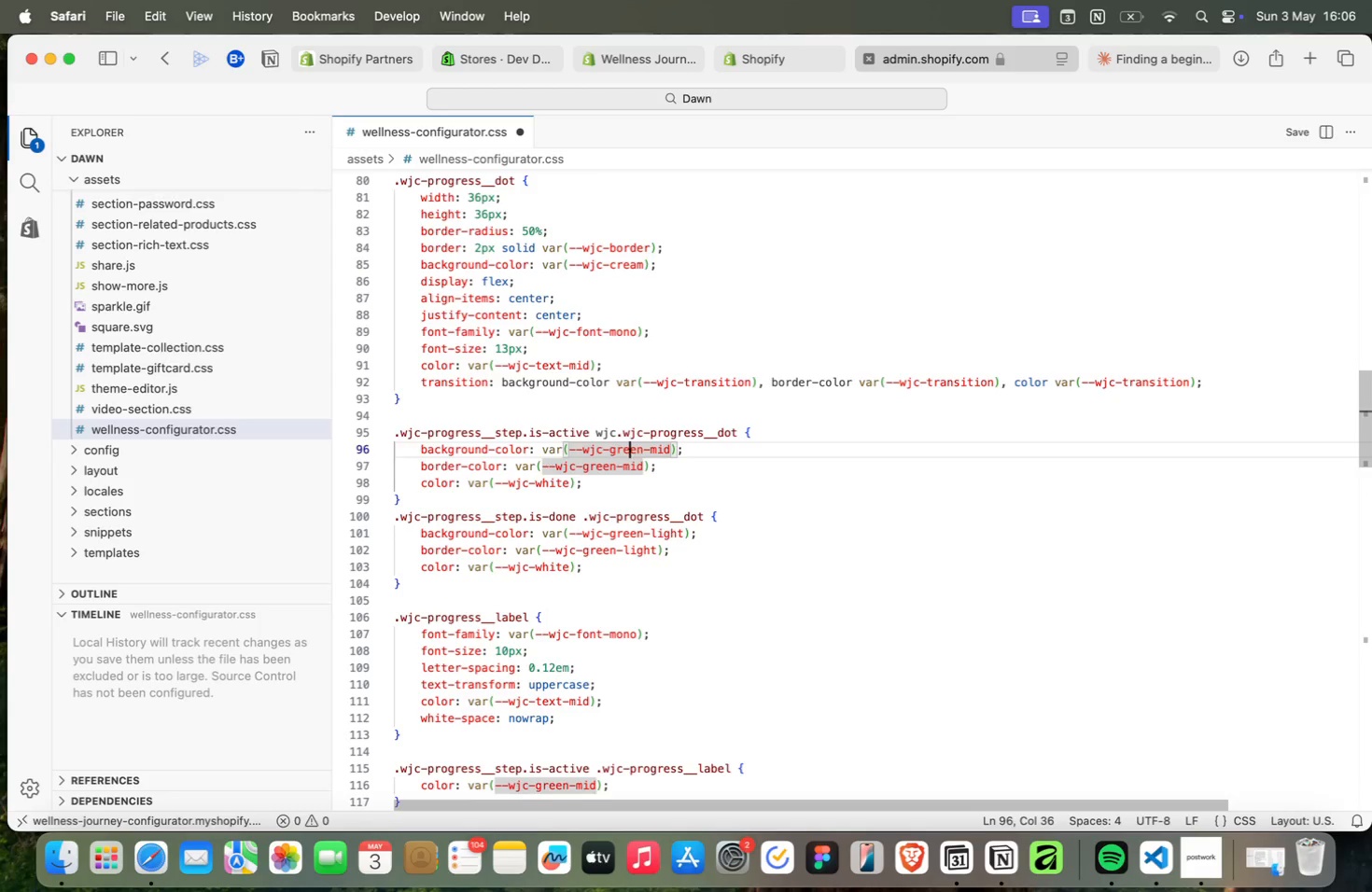 
key(ArrowRight)
 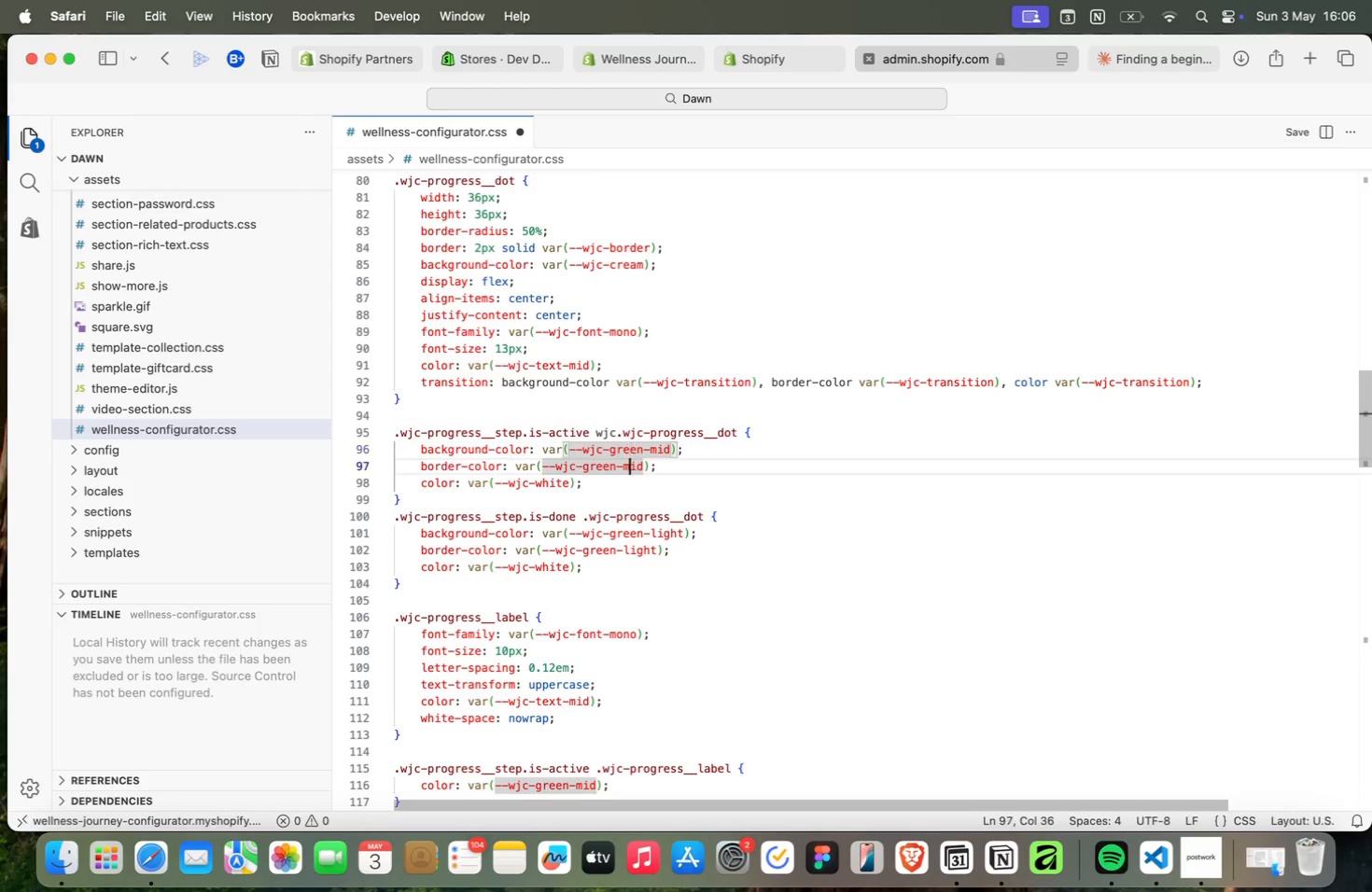 
key(ArrowDown)
 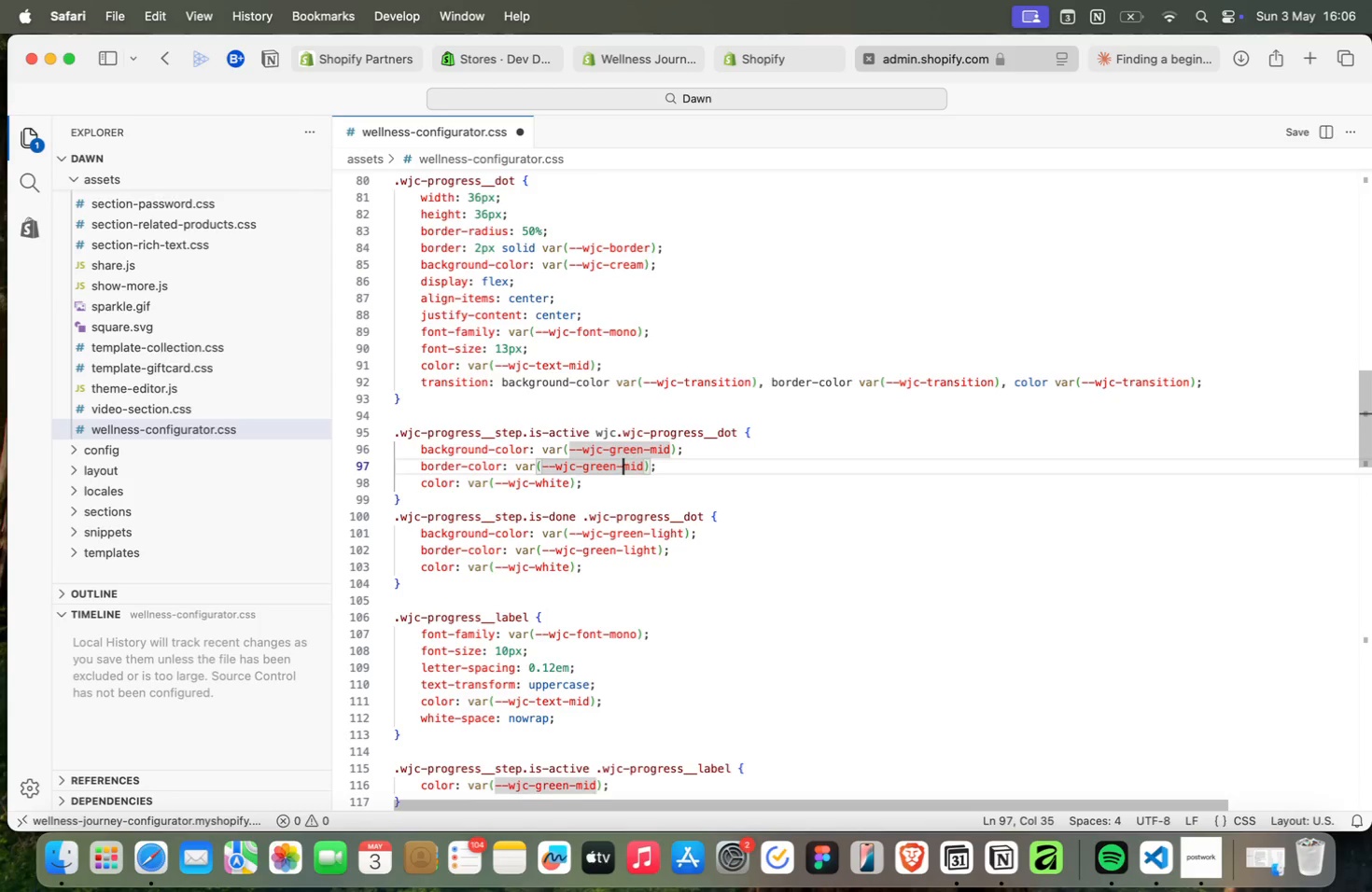 
key(ArrowLeft)
 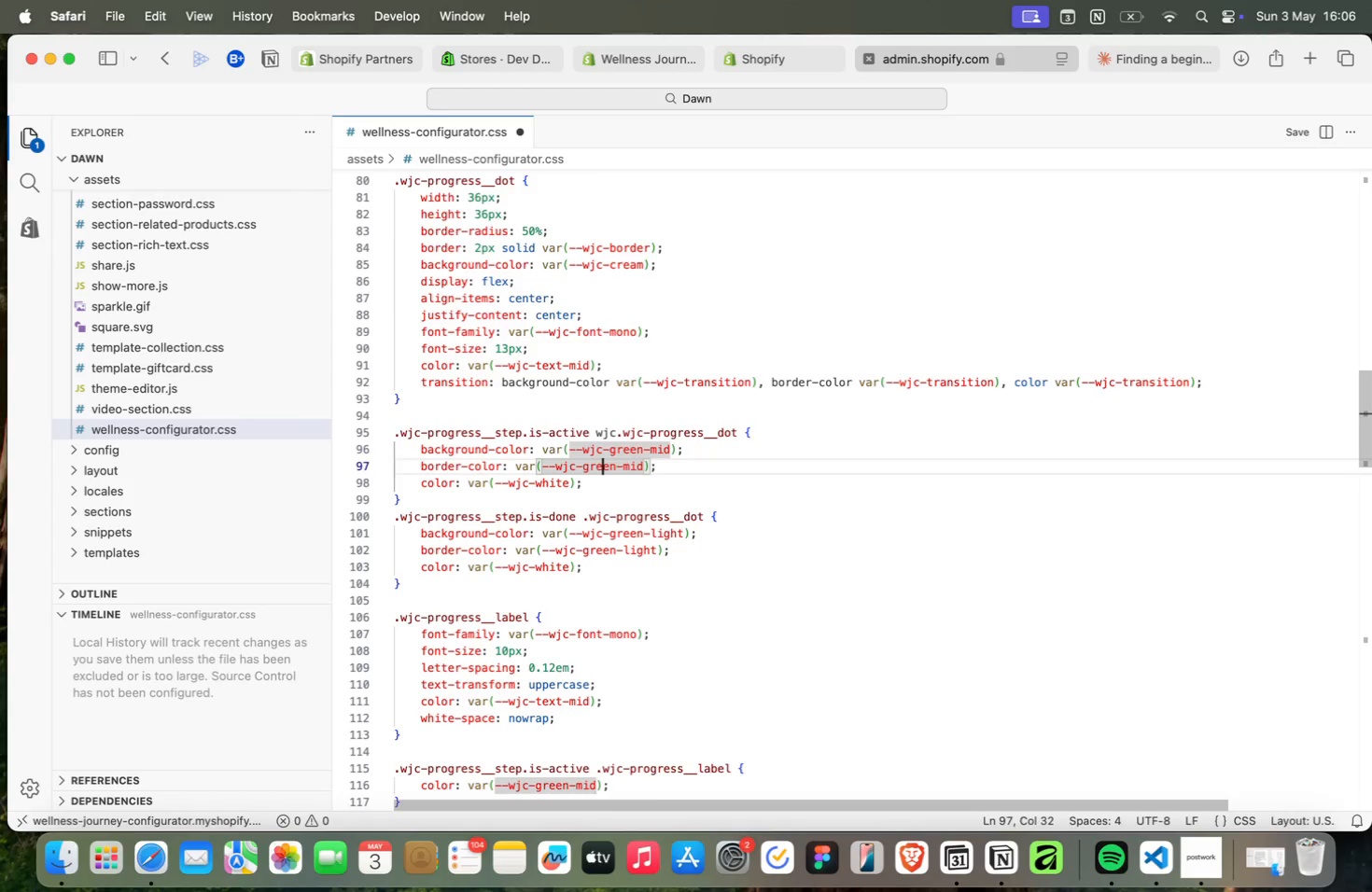 
hold_key(key=ArrowLeft, duration=0.64)
 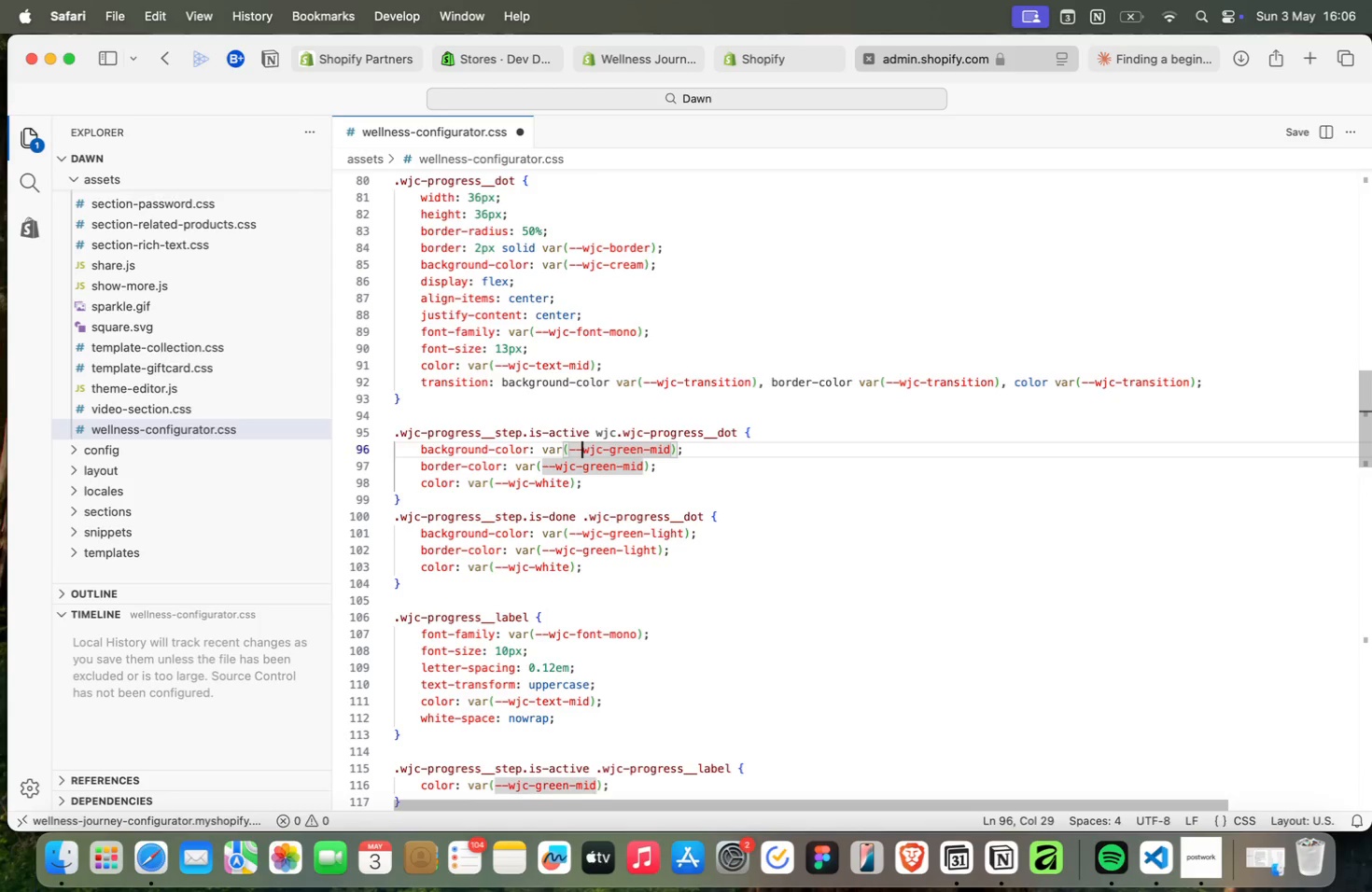 
key(ArrowDown)
 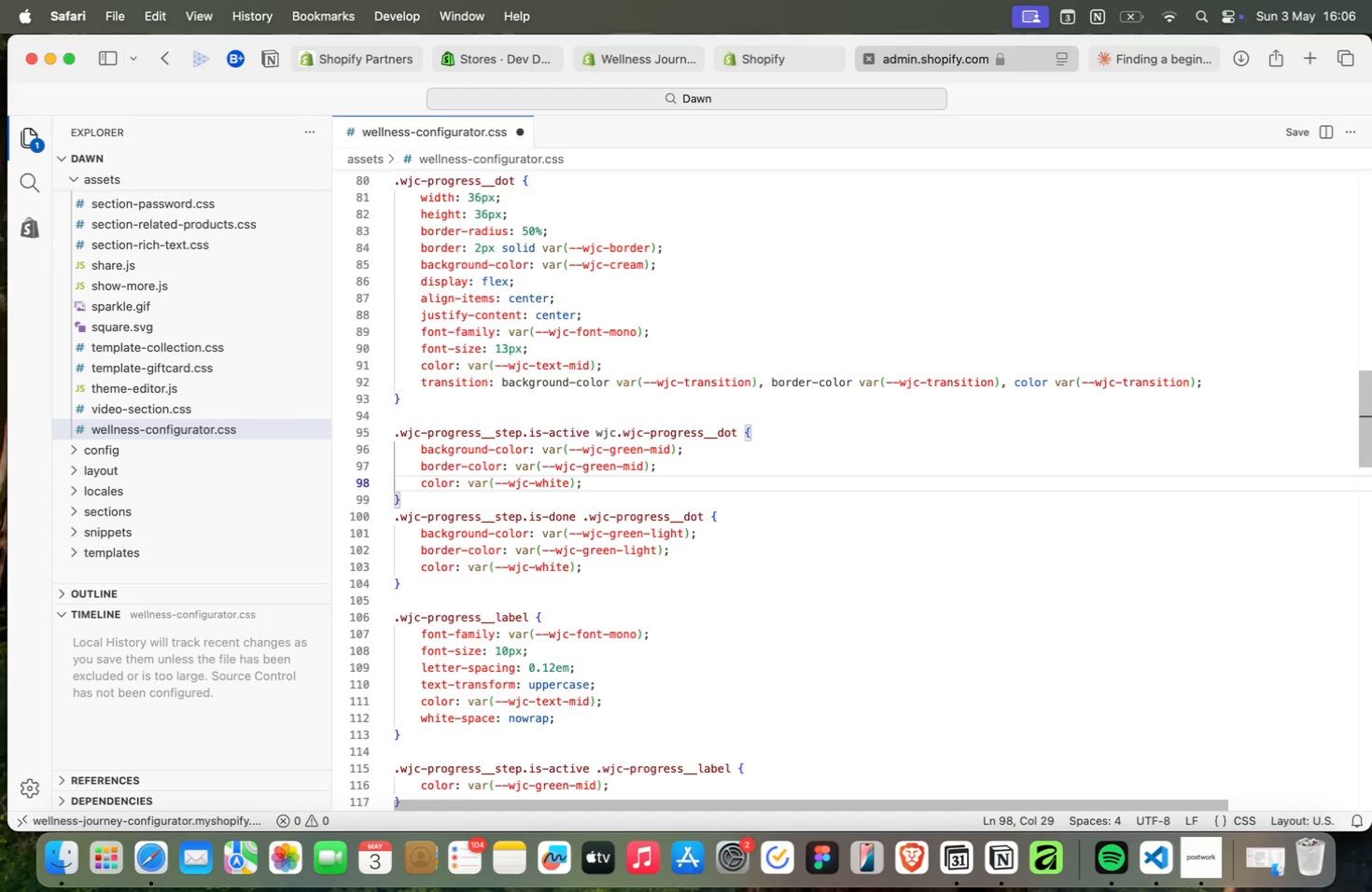 
key(ArrowUp)
 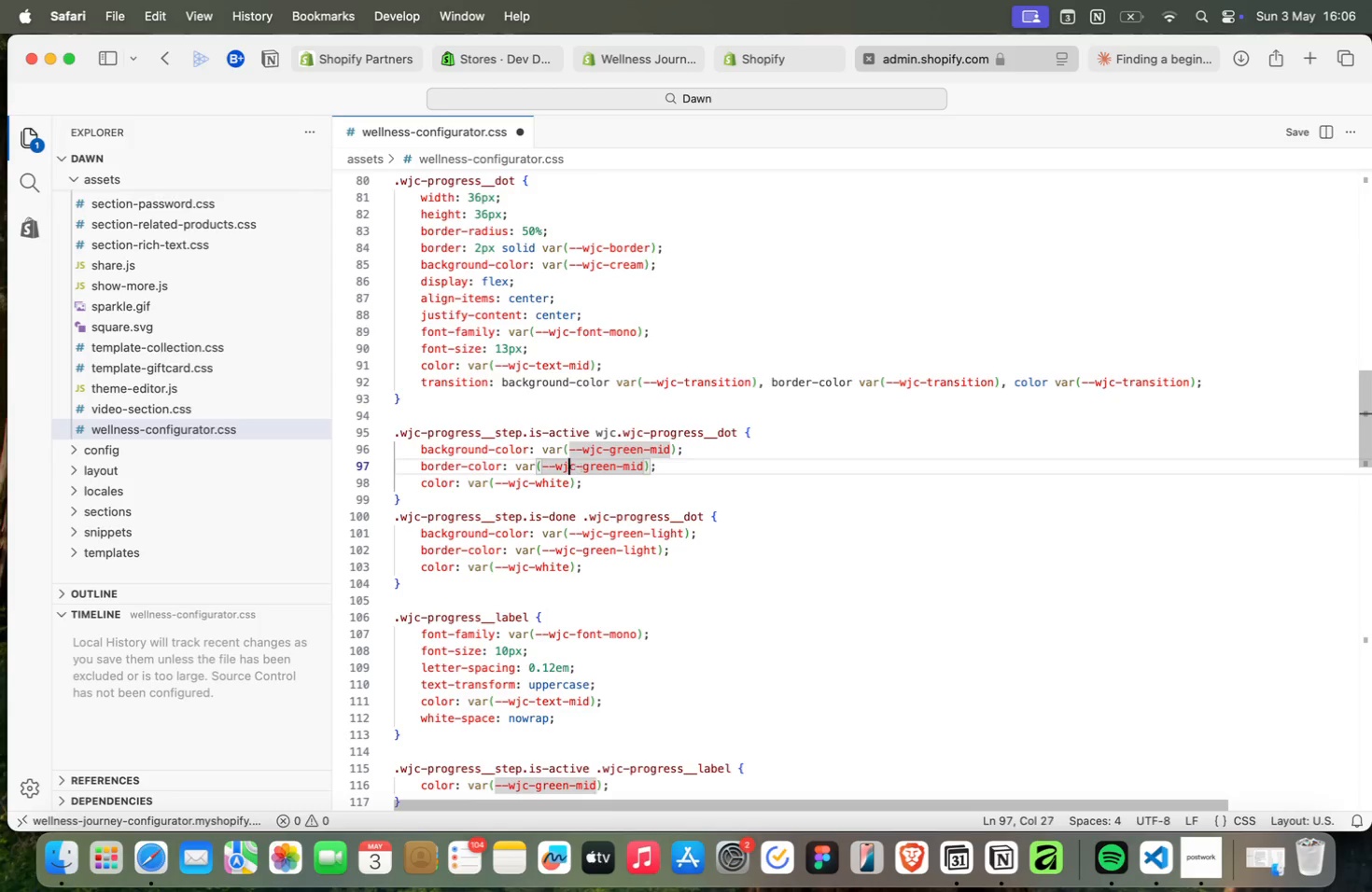 
hold_key(key=ArrowLeft, duration=0.92)
 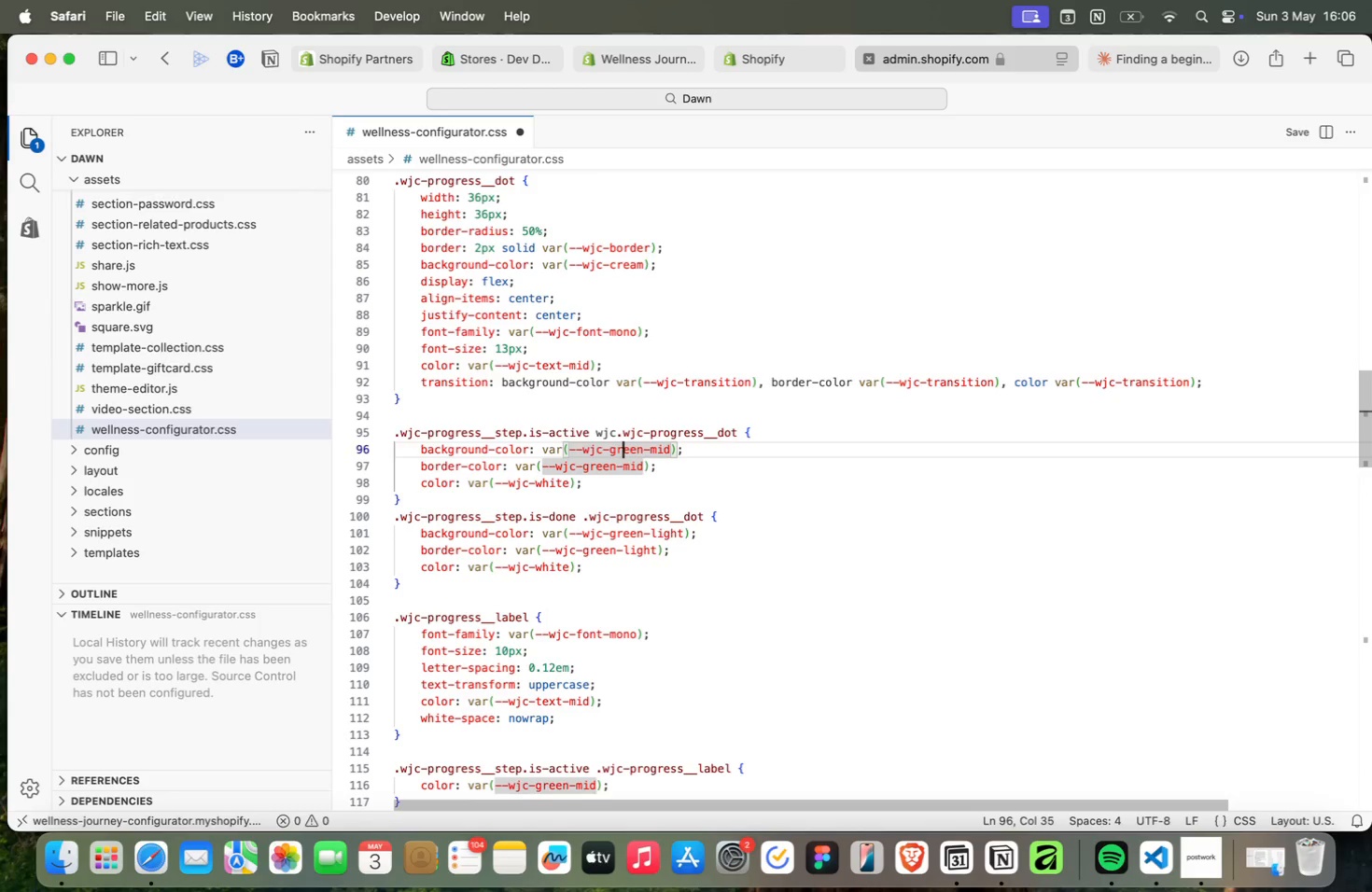 
key(ArrowDown)
 